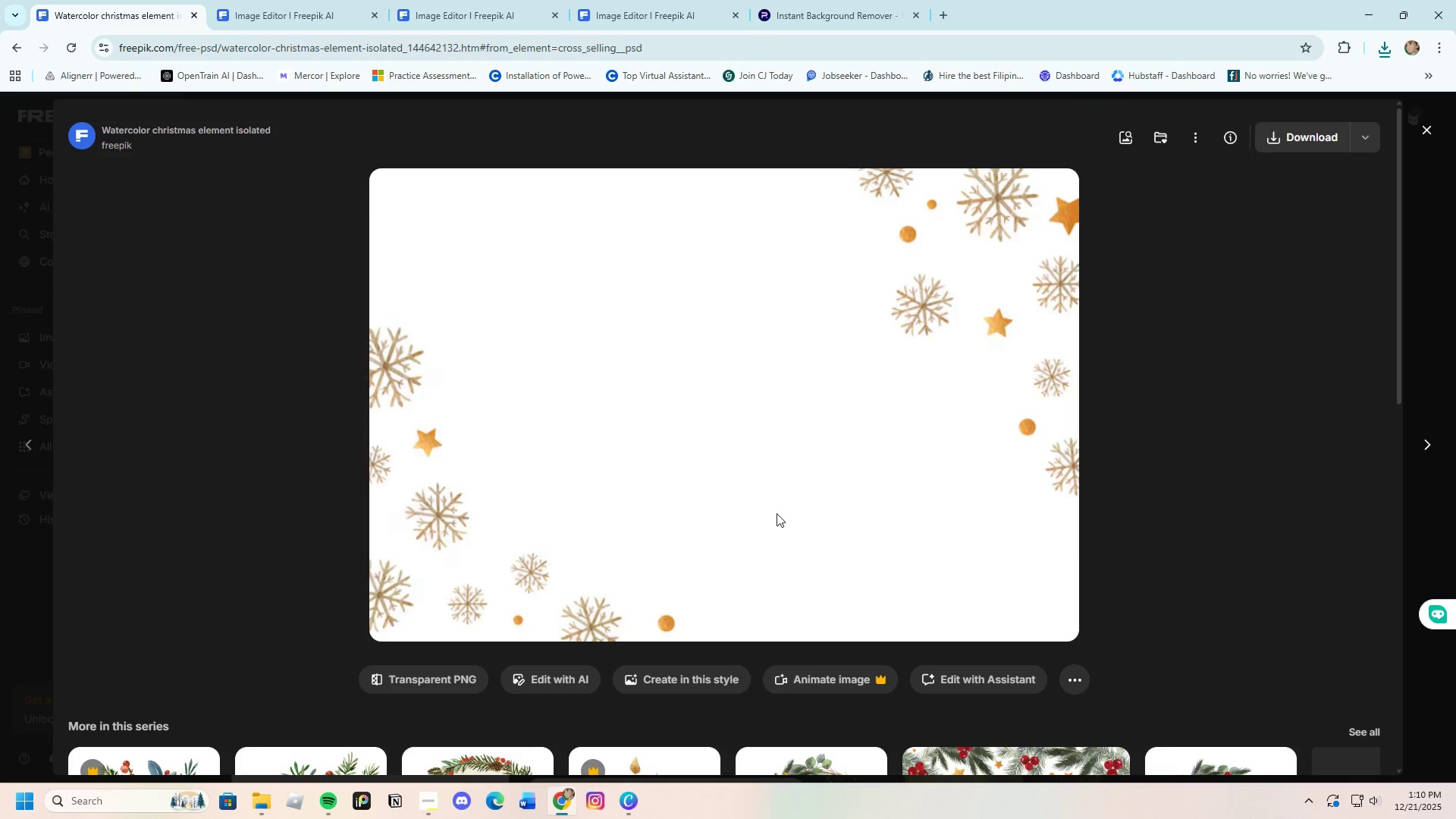 
scroll: coordinate [765, 561], scroll_direction: down, amount: 9.0
 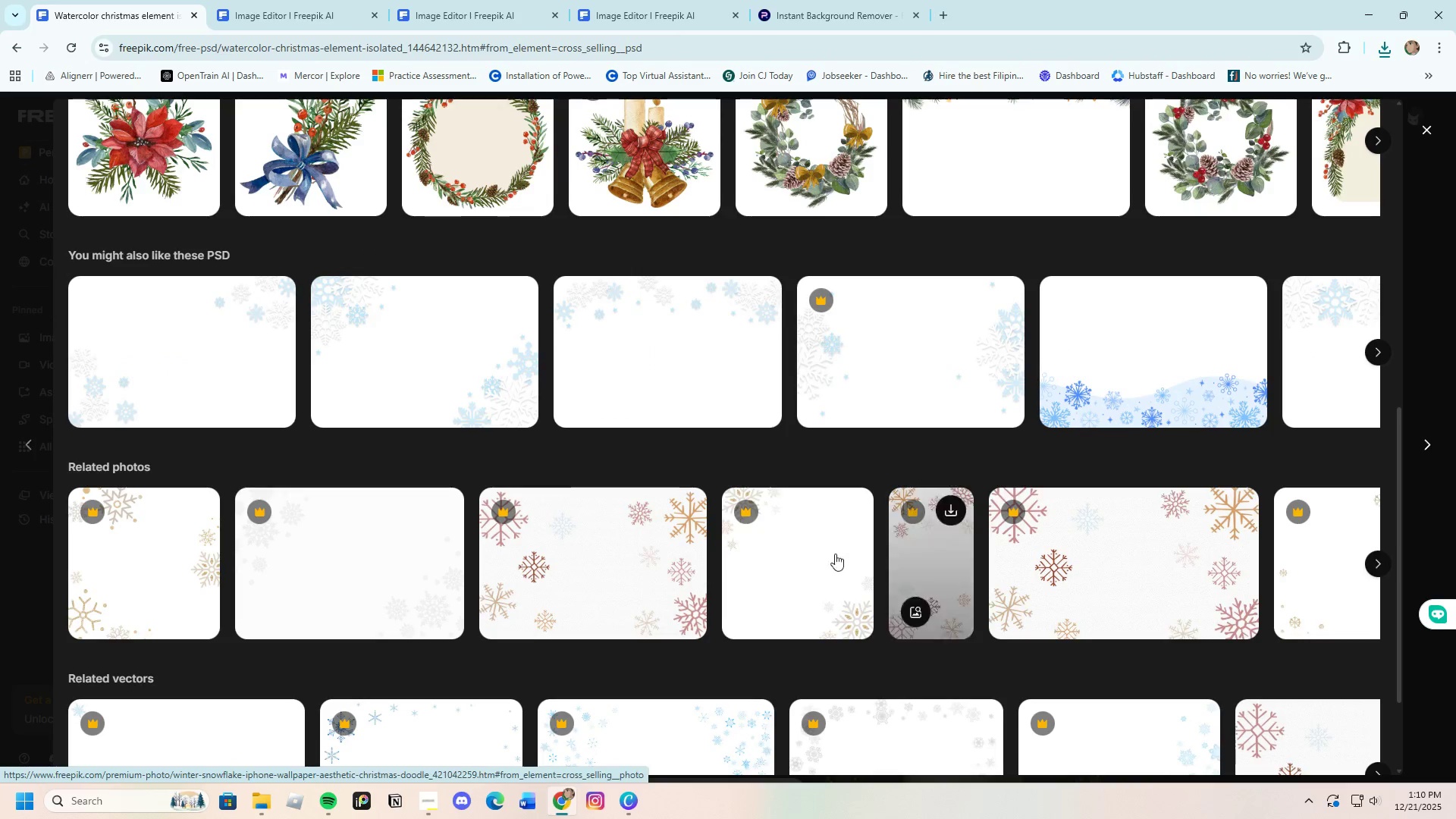 
left_click([384, 347])
 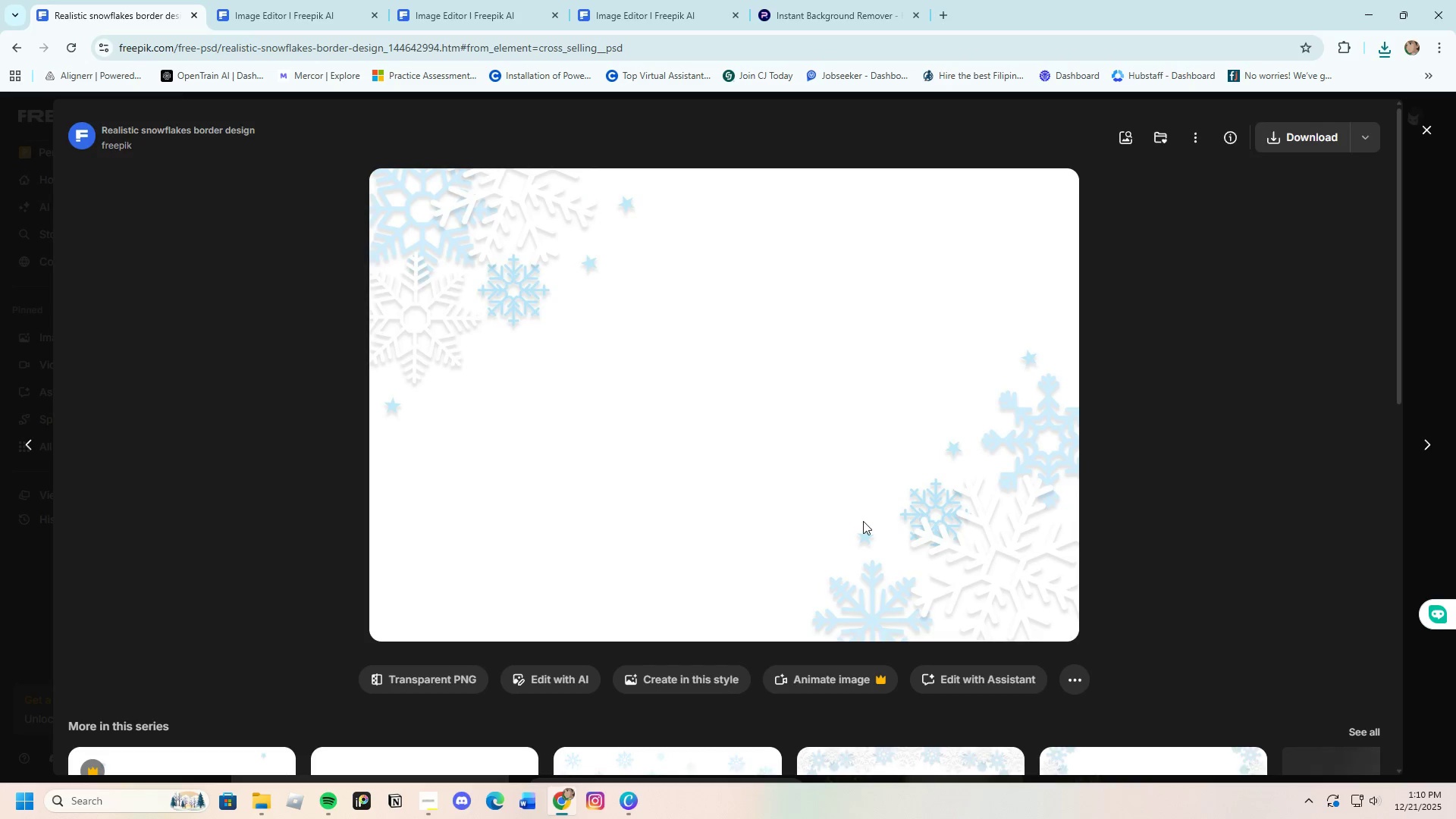 
scroll: coordinate [857, 531], scroll_direction: down, amount: 3.0
 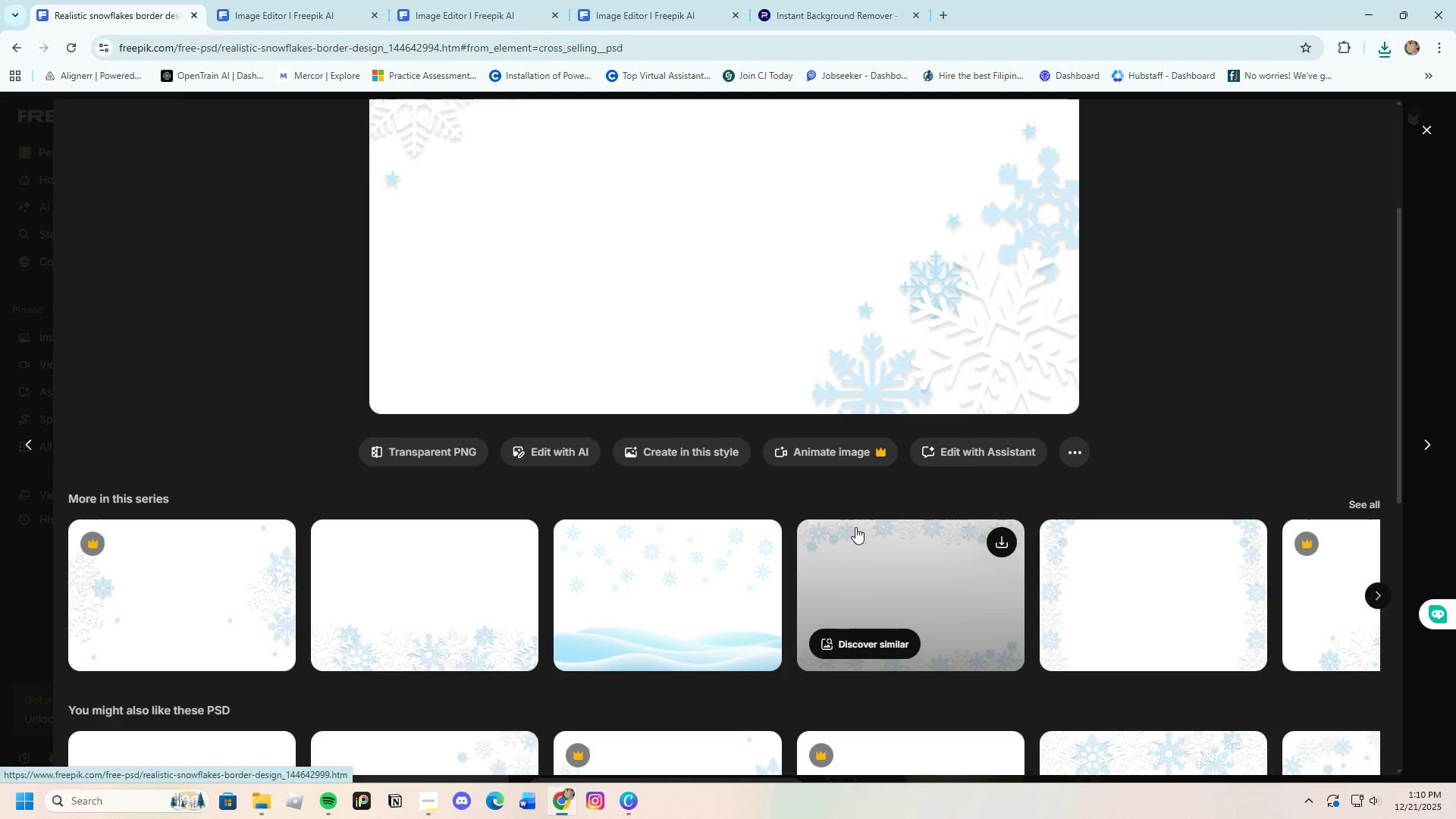 
scroll: coordinate [855, 525], scroll_direction: up, amount: 4.0
 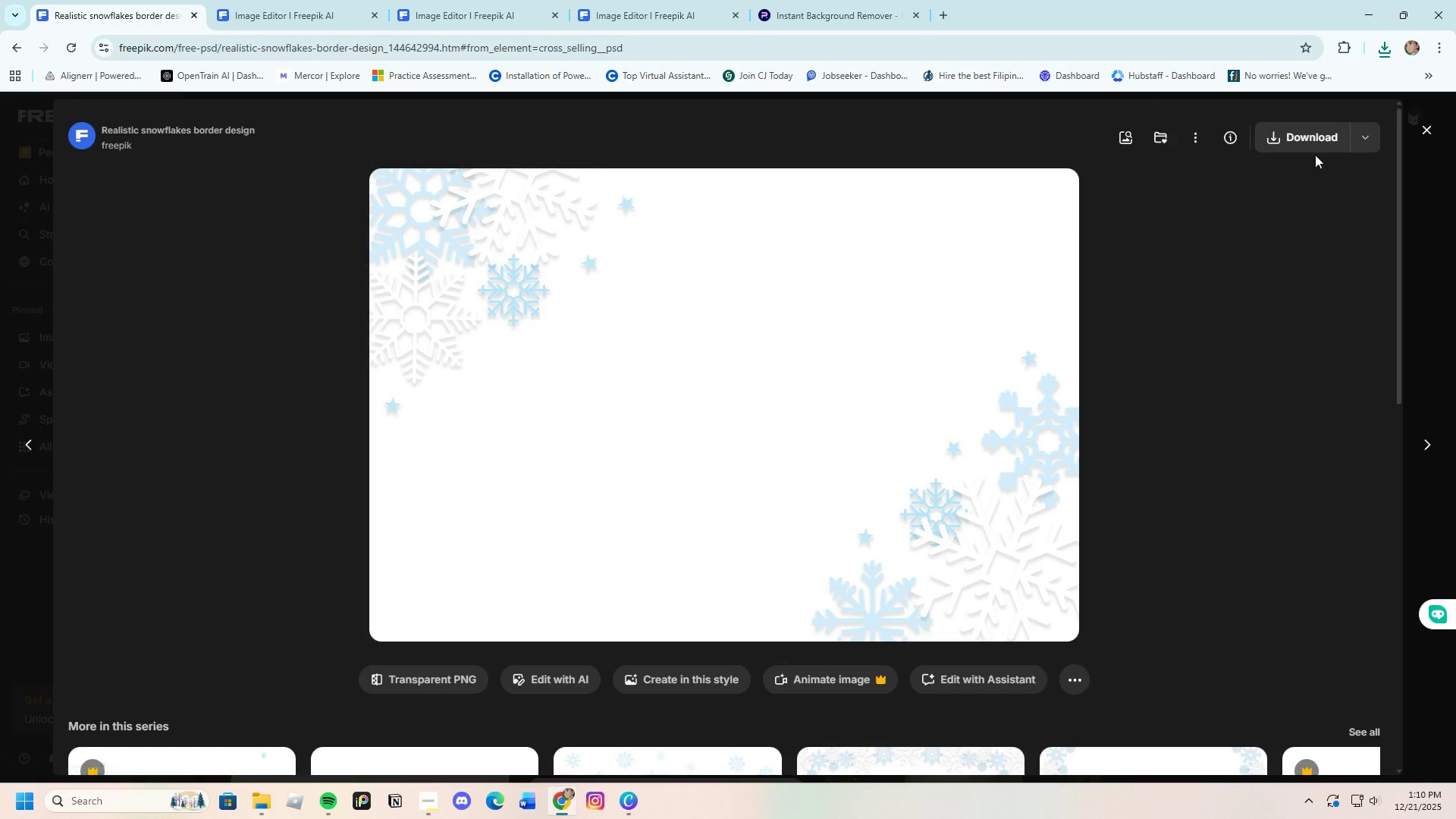 
left_click([1308, 136])
 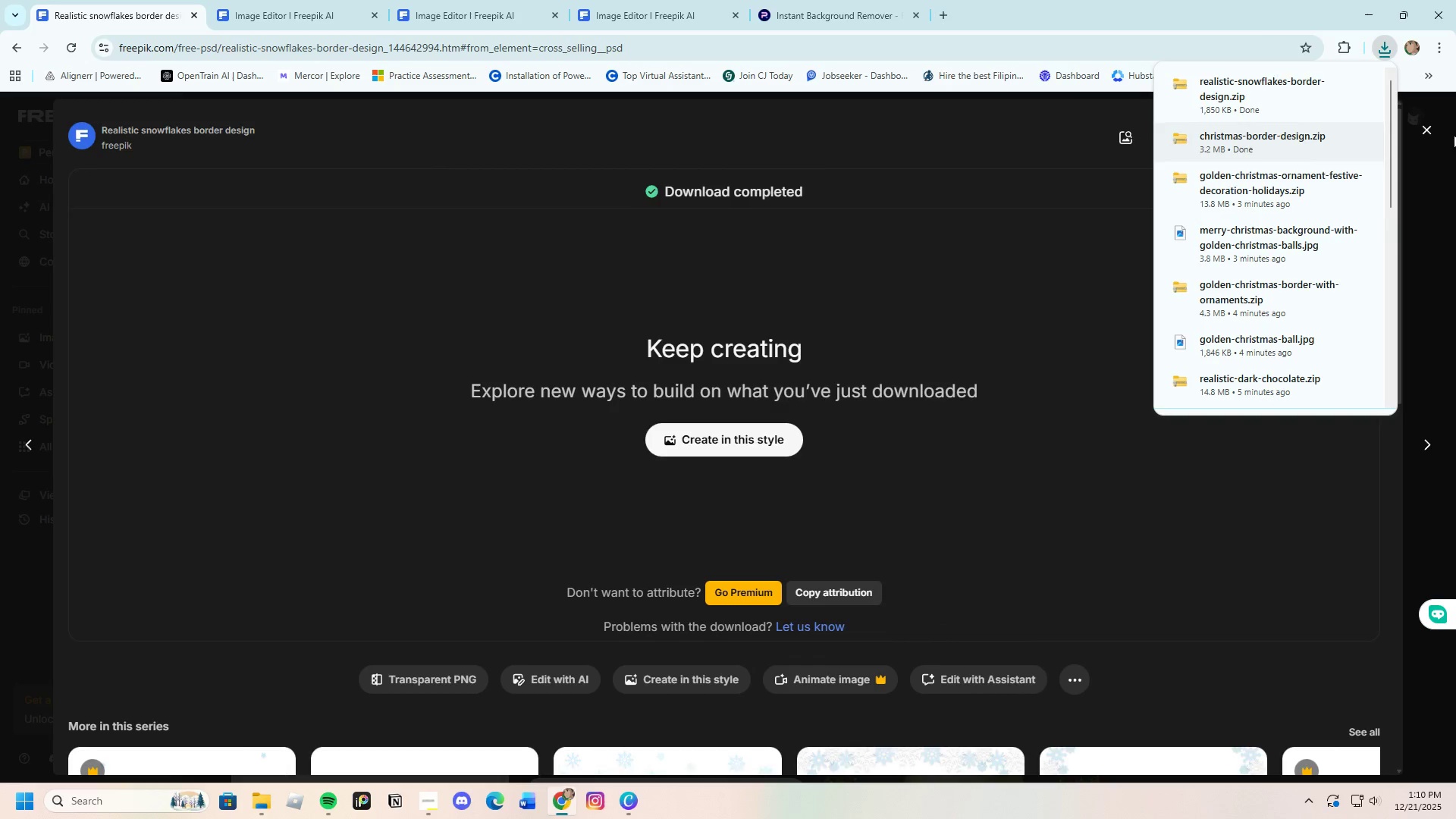 
left_click([1432, 127])
 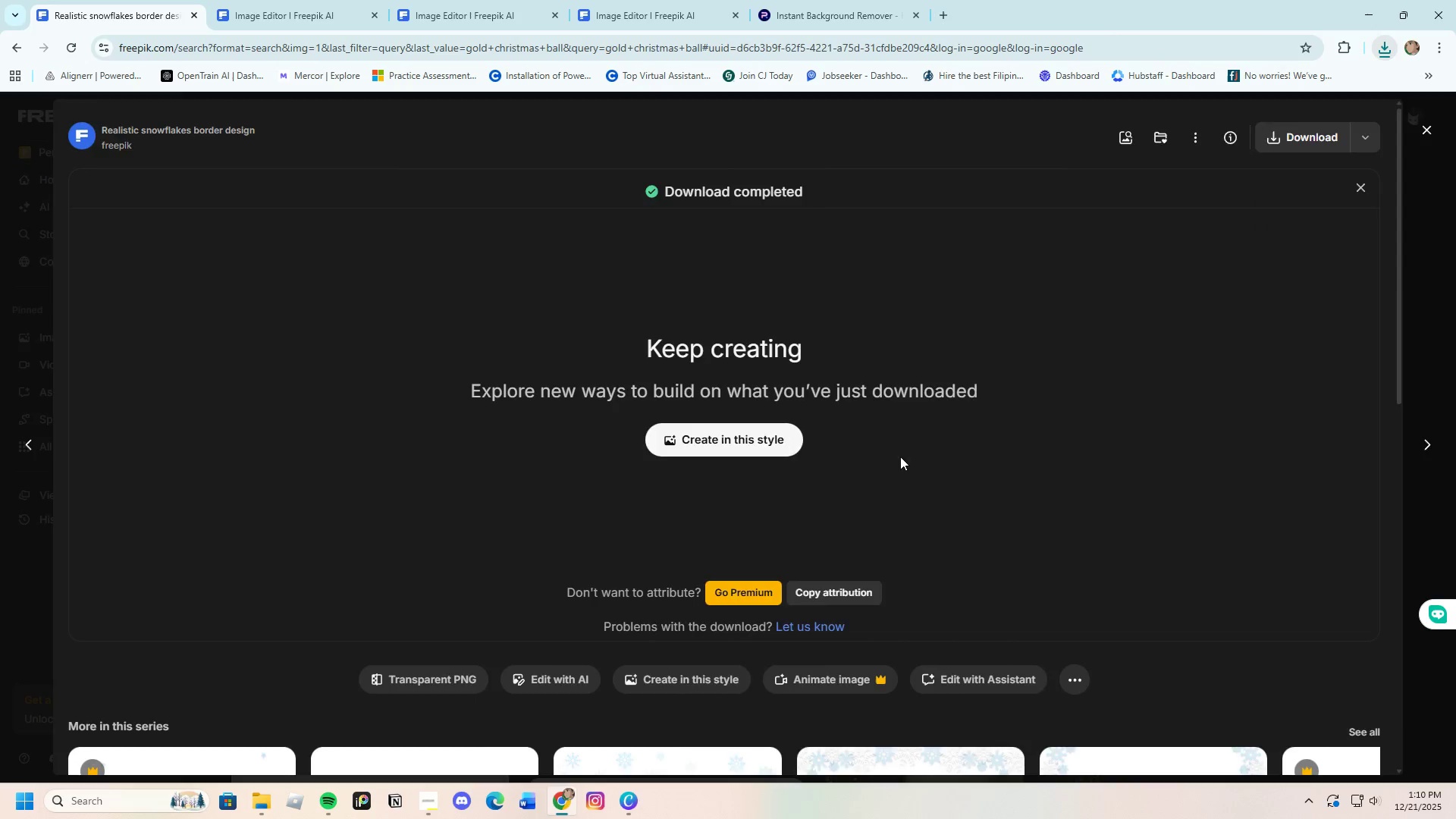 
scroll: coordinate [846, 477], scroll_direction: down, amount: 3.0
 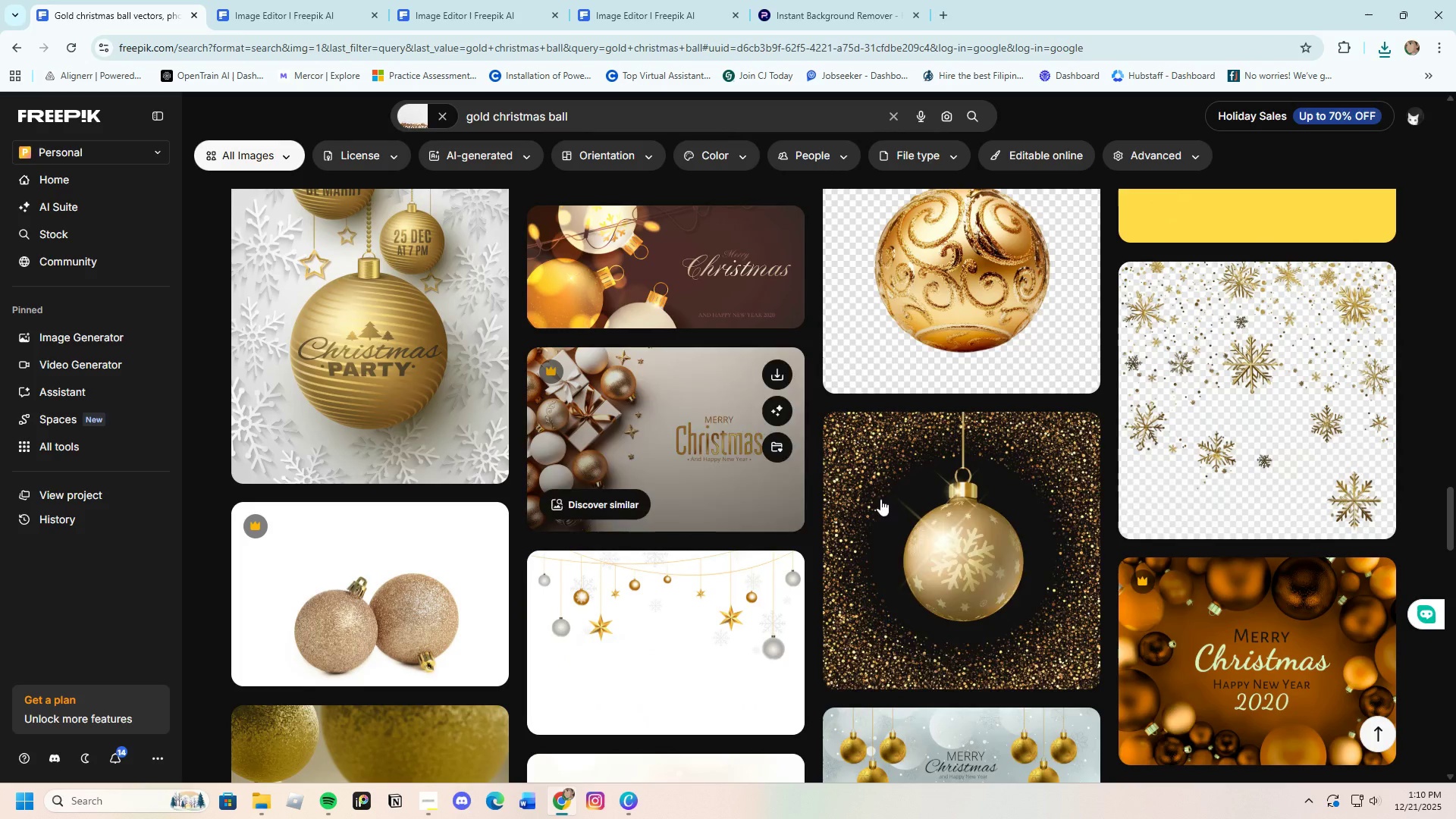 
left_click([1166, 444])
 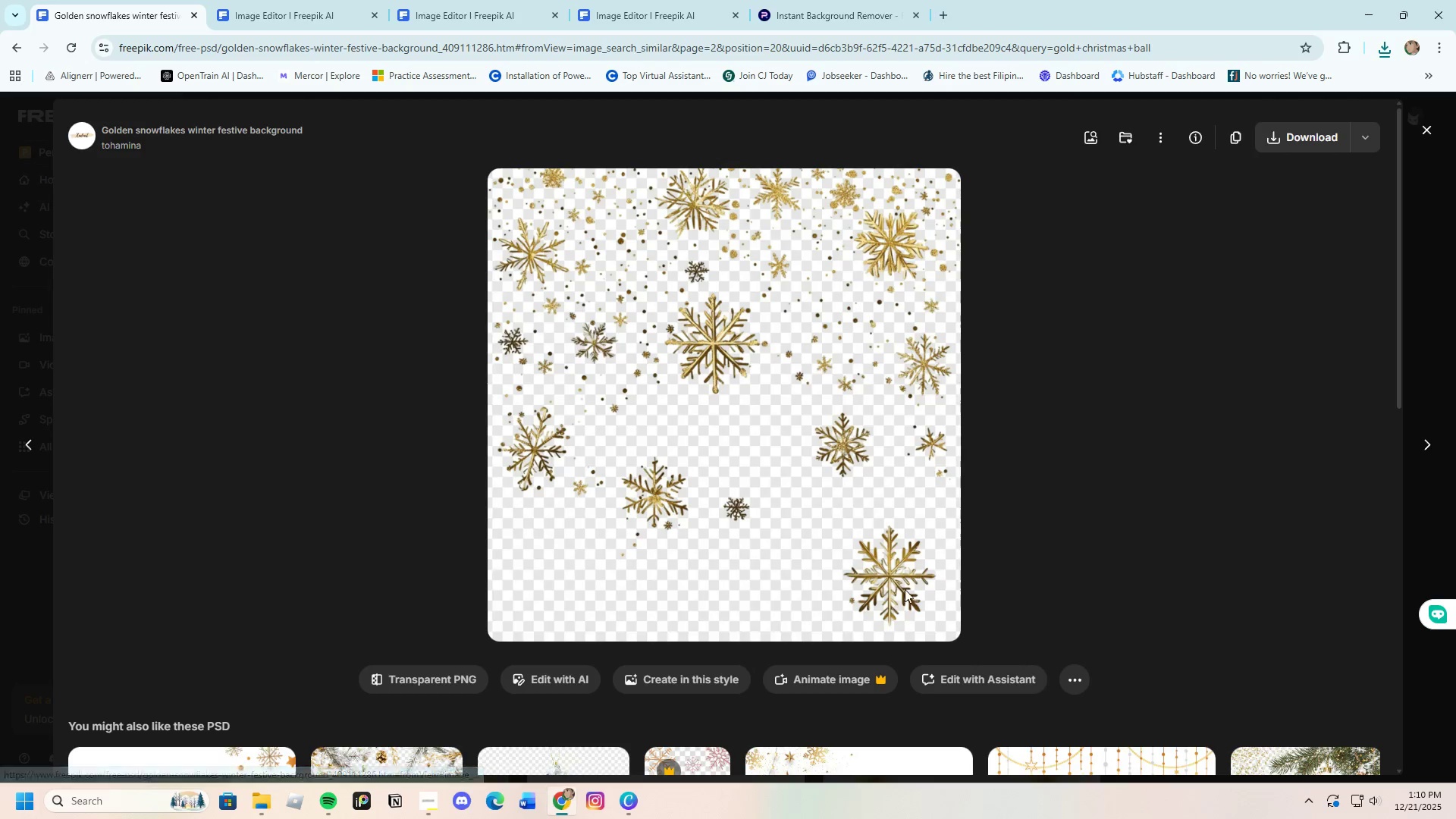 
scroll: coordinate [829, 592], scroll_direction: down, amount: 12.0
 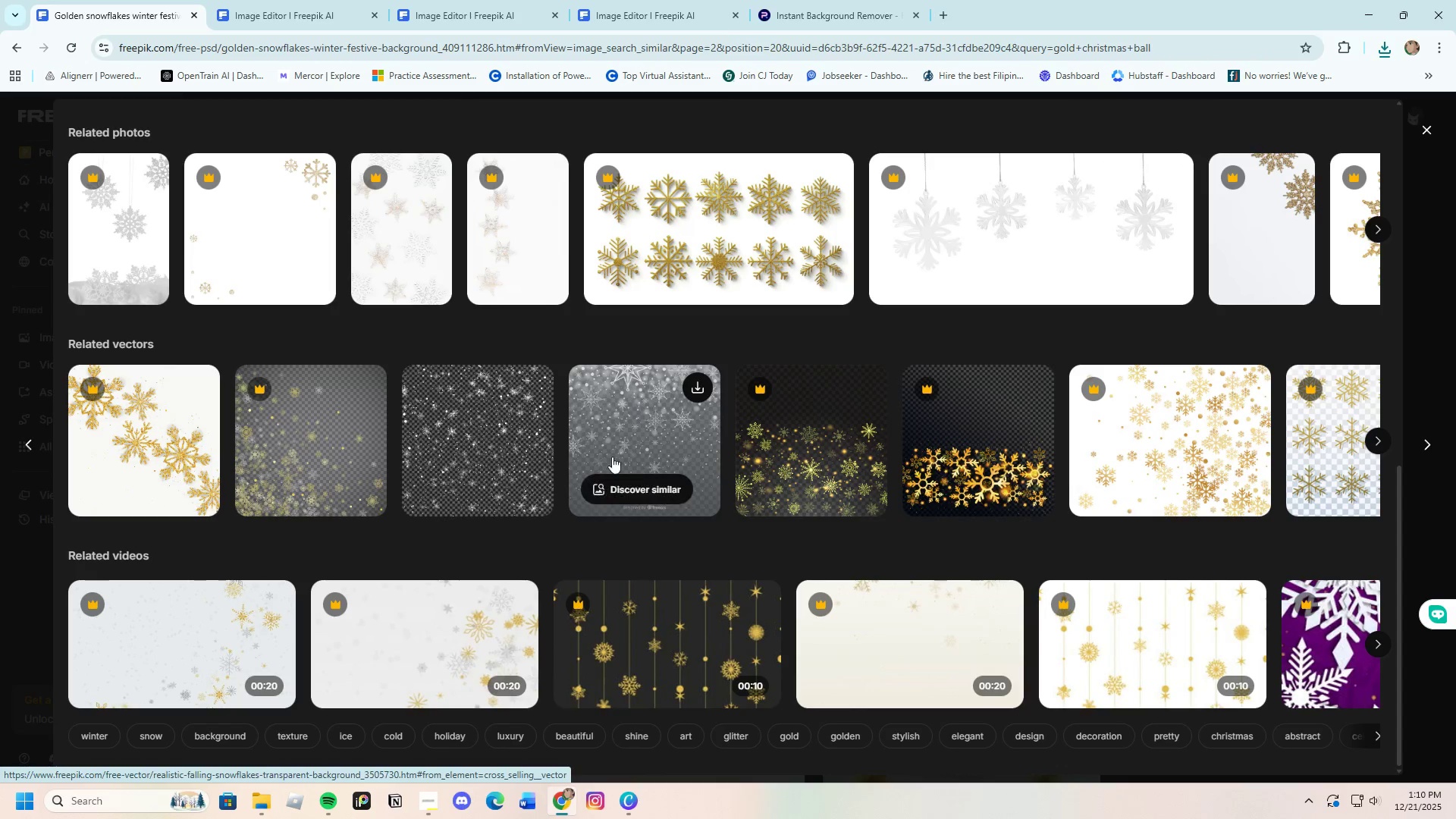 
left_click([648, 437])
 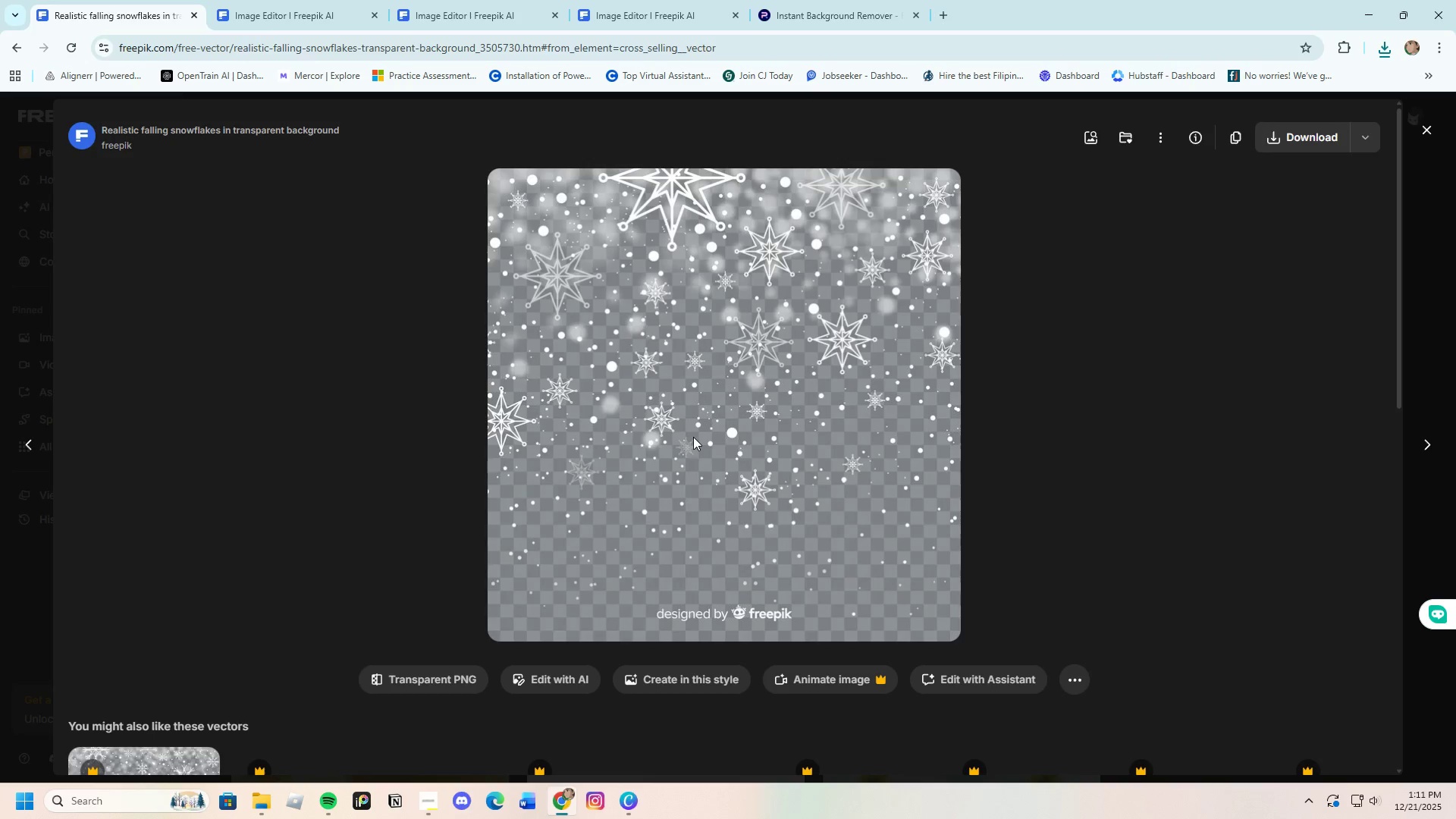 
scroll: coordinate [703, 655], scroll_direction: down, amount: 18.0
 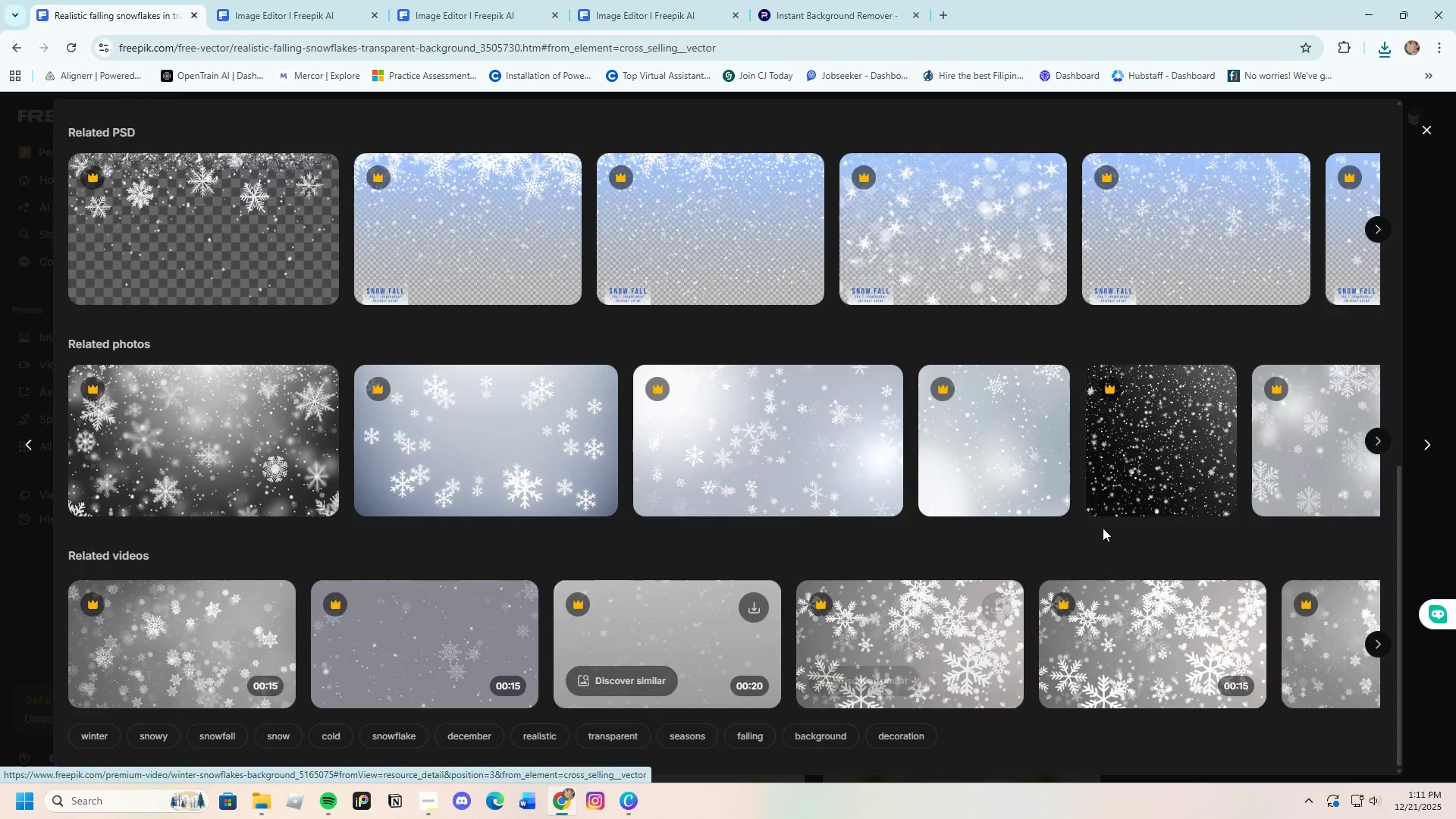 
scroll: coordinate [1141, 507], scroll_direction: up, amount: 14.0
 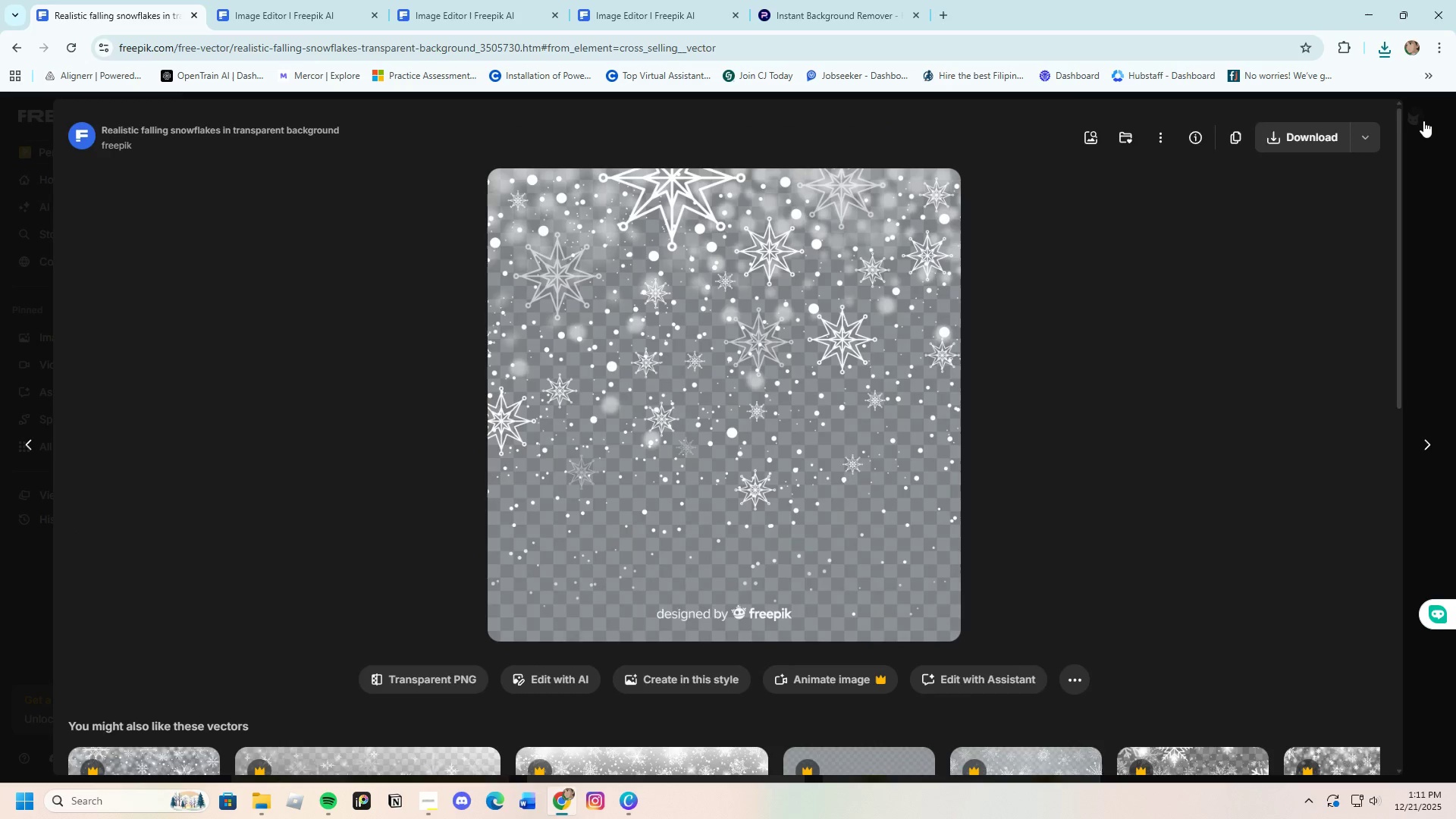 
left_click([1423, 121])
 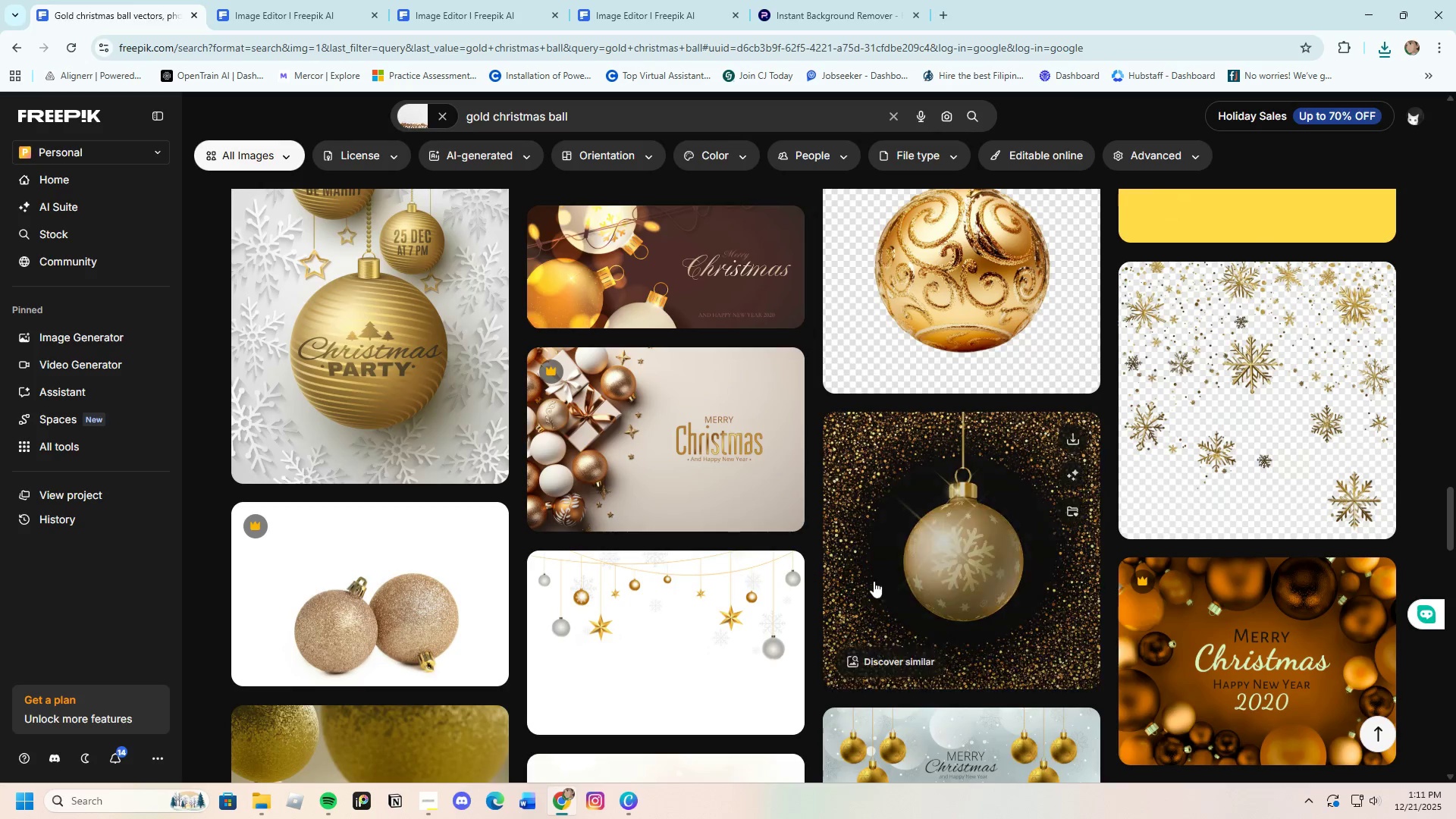 
scroll: coordinate [862, 583], scroll_direction: down, amount: 22.0
 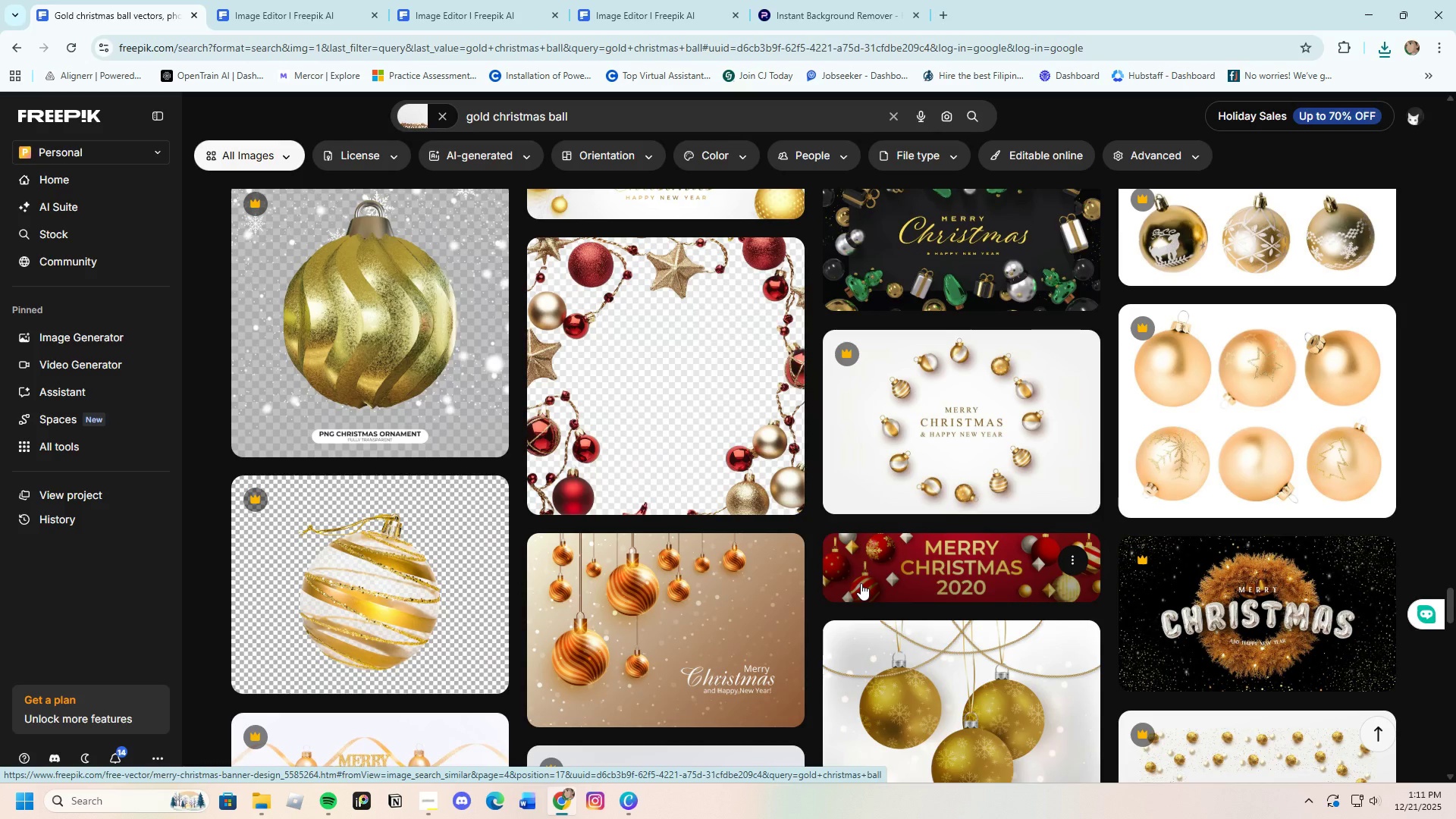 
wait(8.52)
 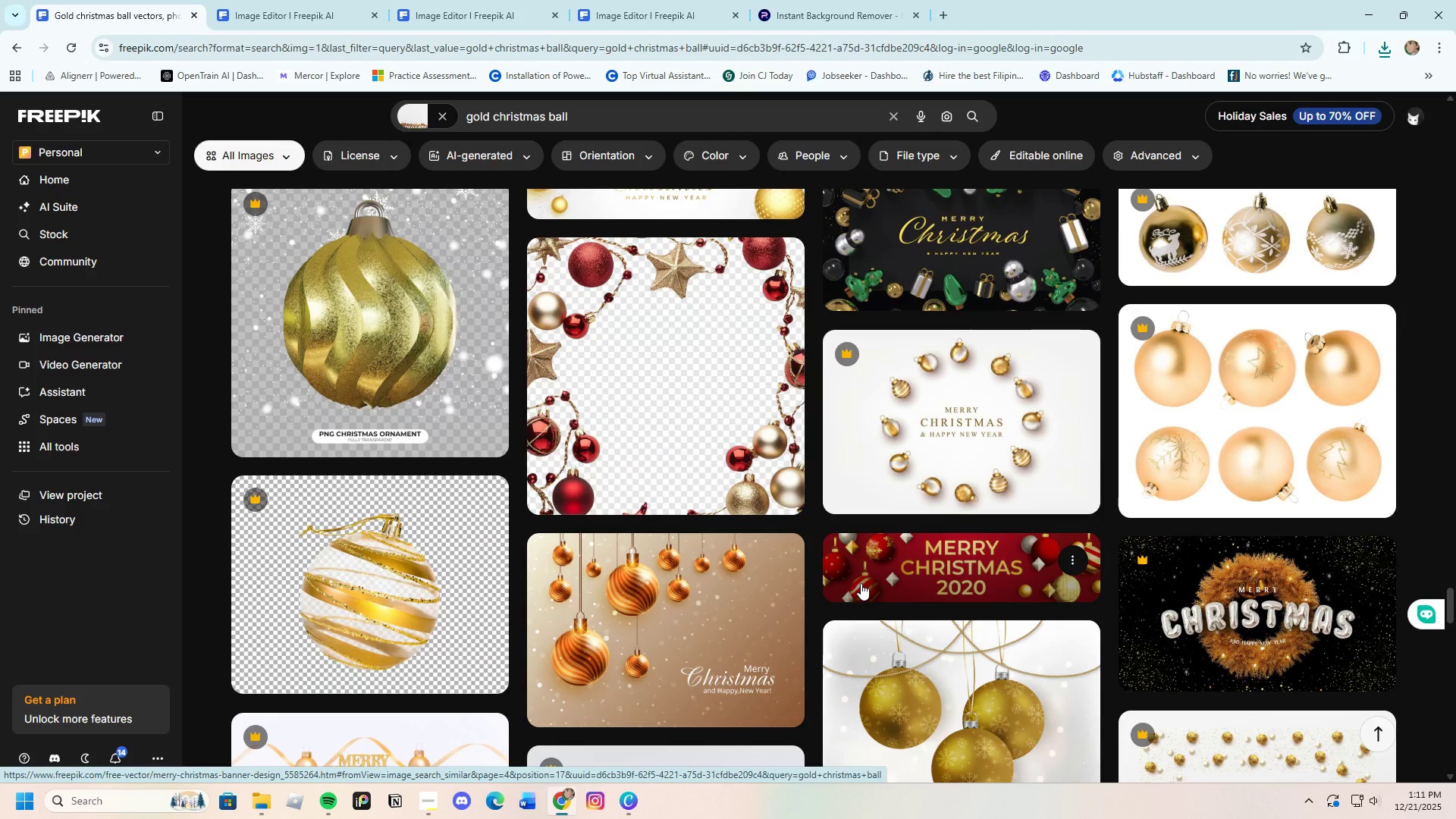 
scroll: coordinate [849, 700], scroll_direction: down, amount: 23.0
 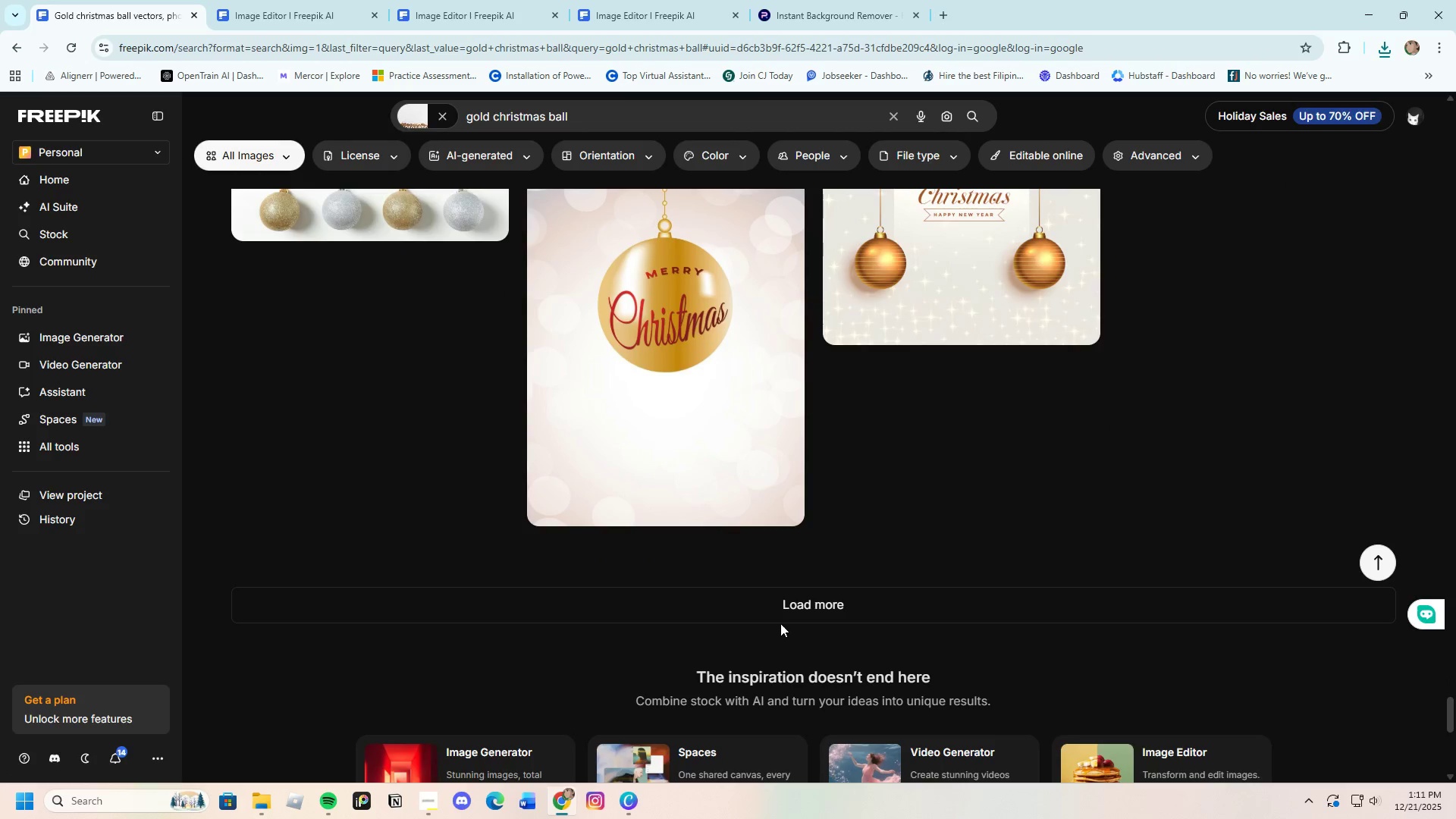 
left_click([779, 616])
 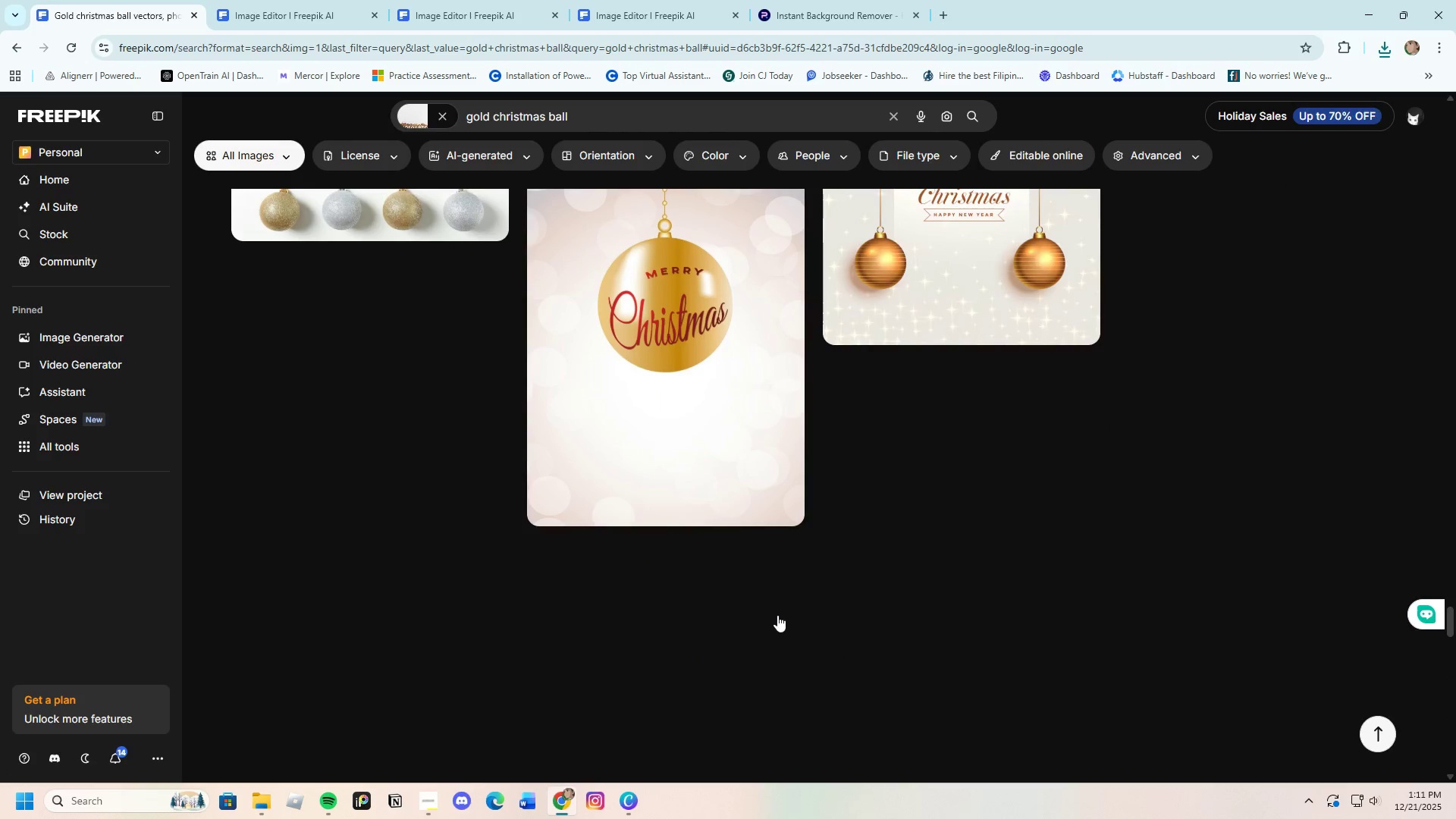 
scroll: coordinate [774, 615], scroll_direction: down, amount: 13.0
 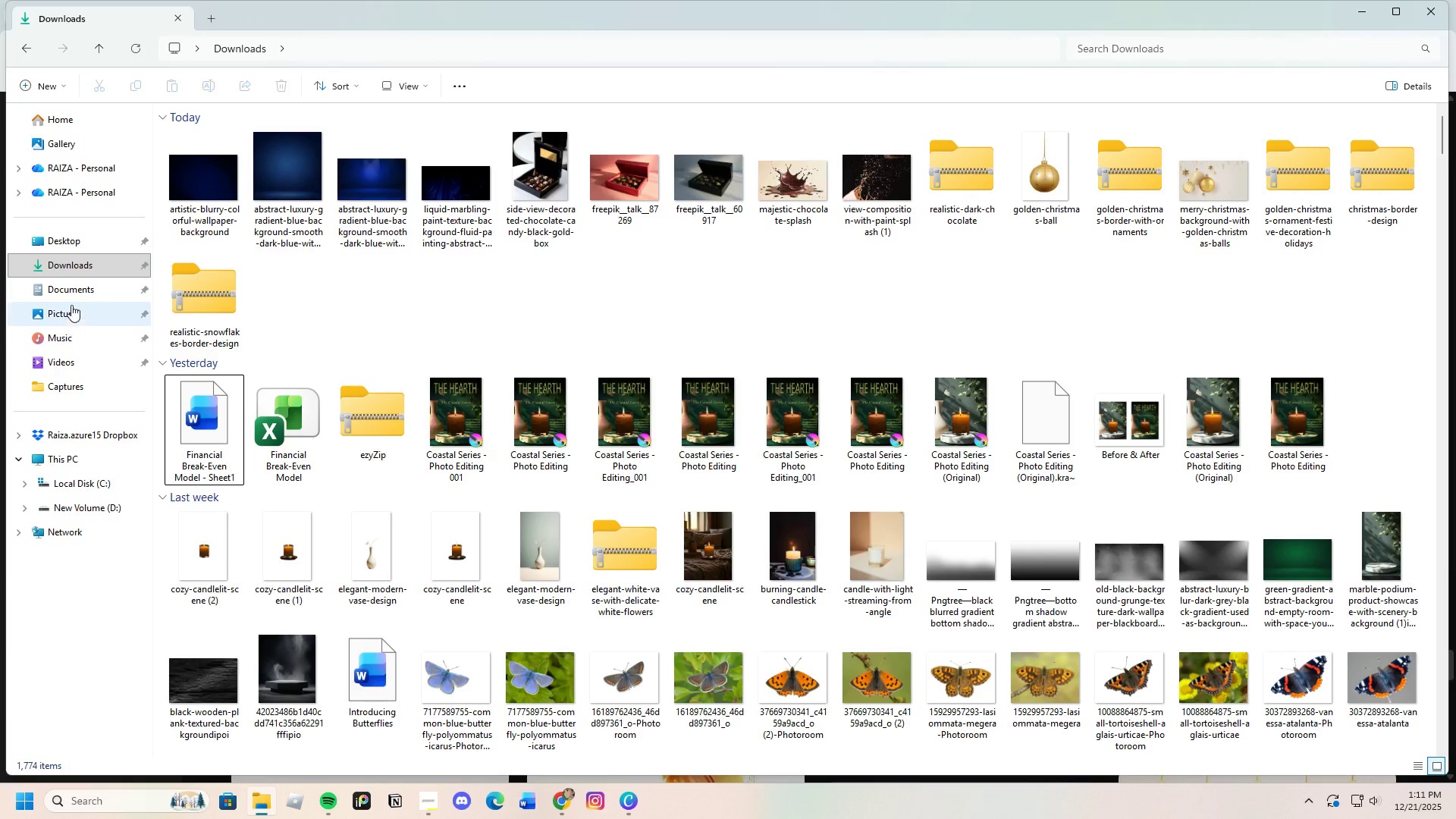 
wait(5.2)
 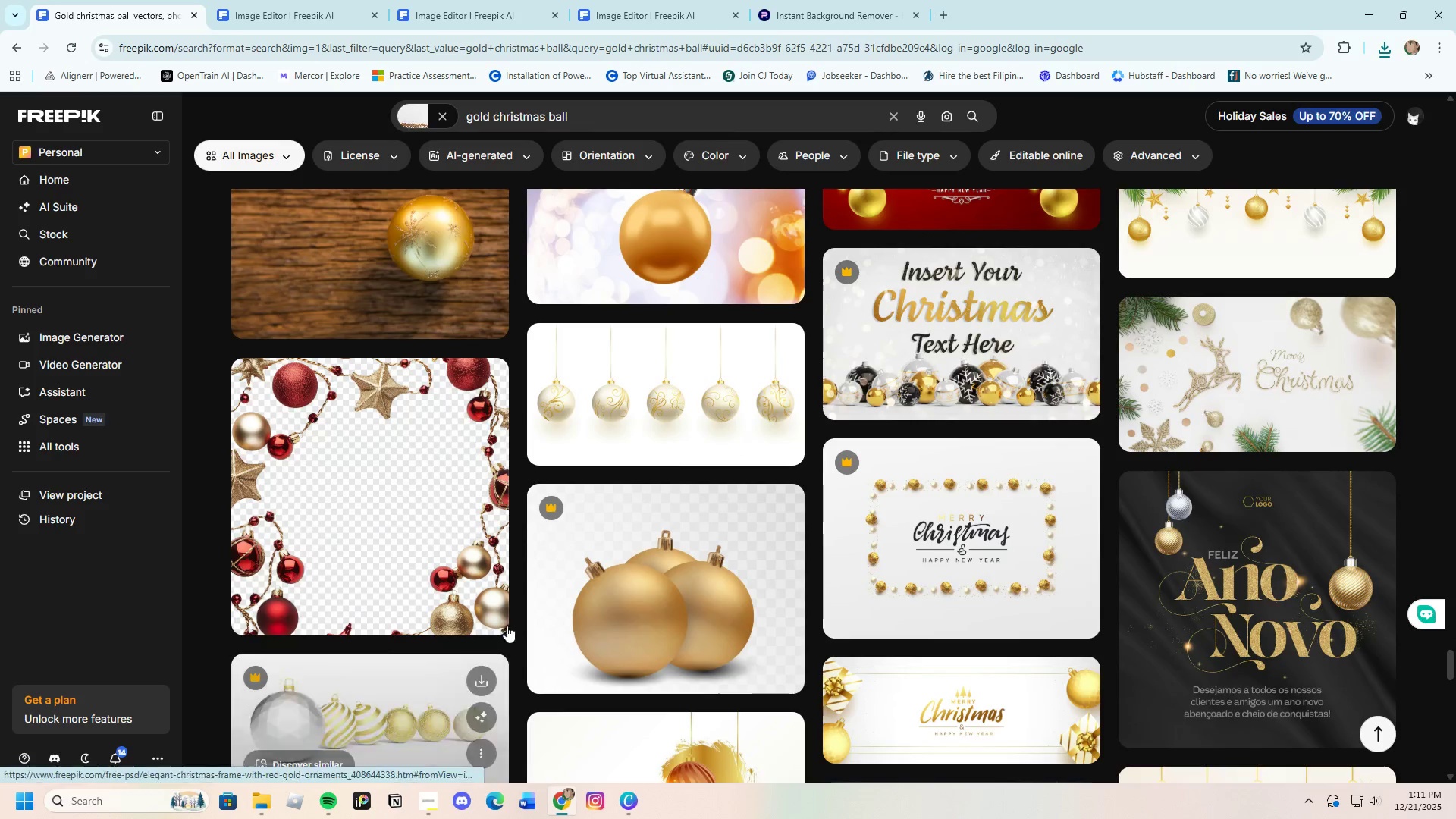 
double_click([89, 274])
 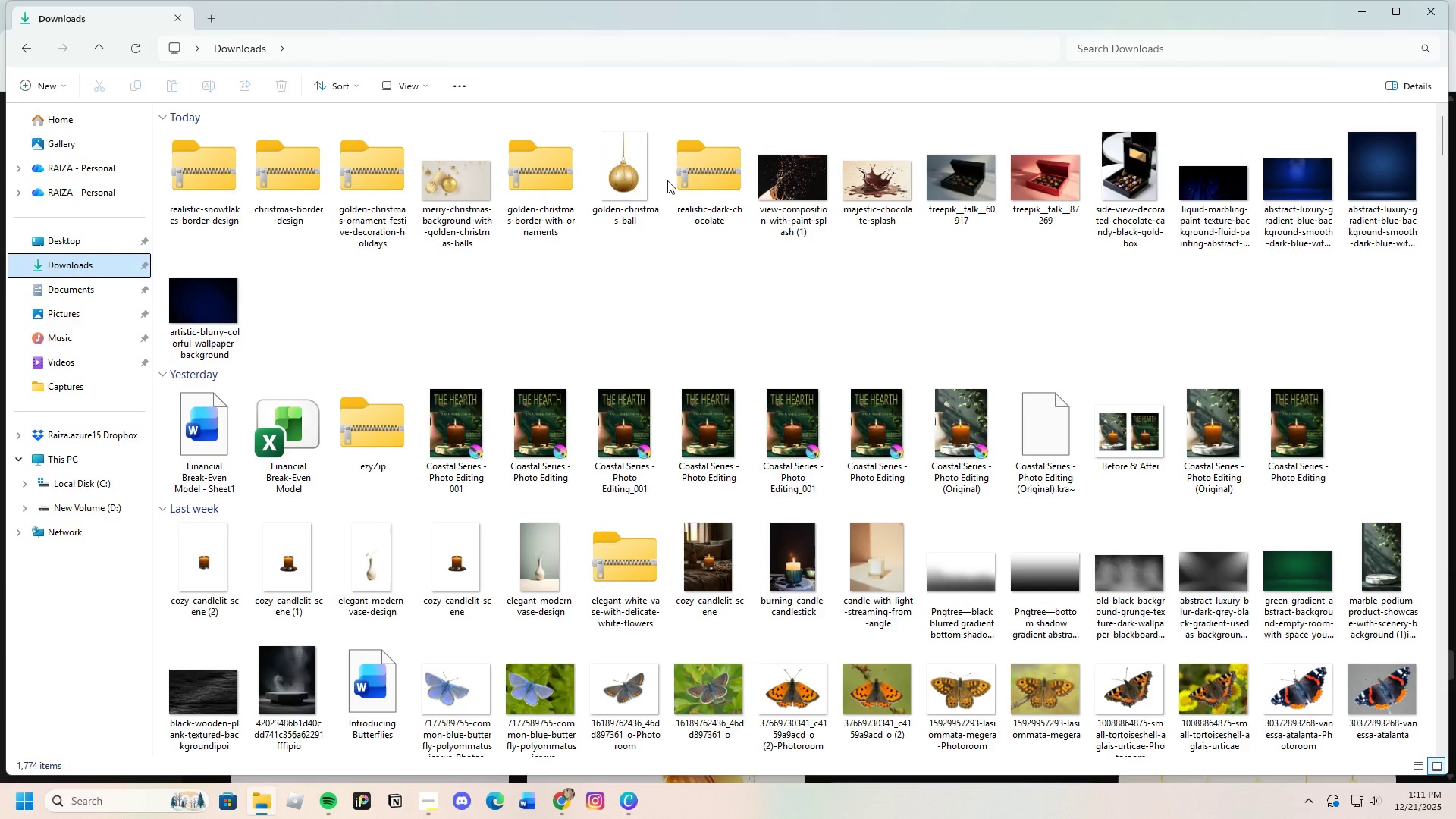 
double_click([670, 183])
 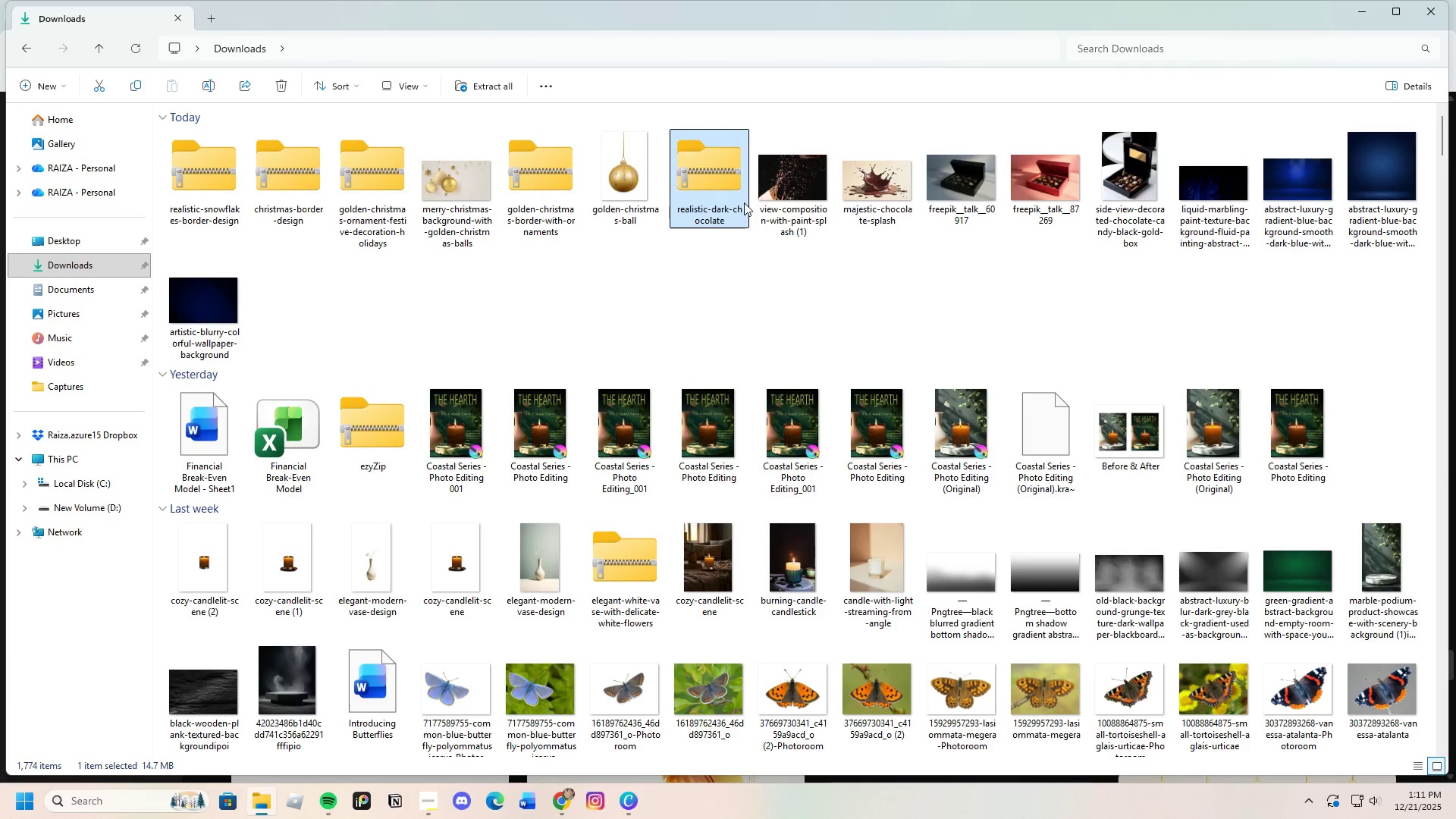 
key(Enter)
 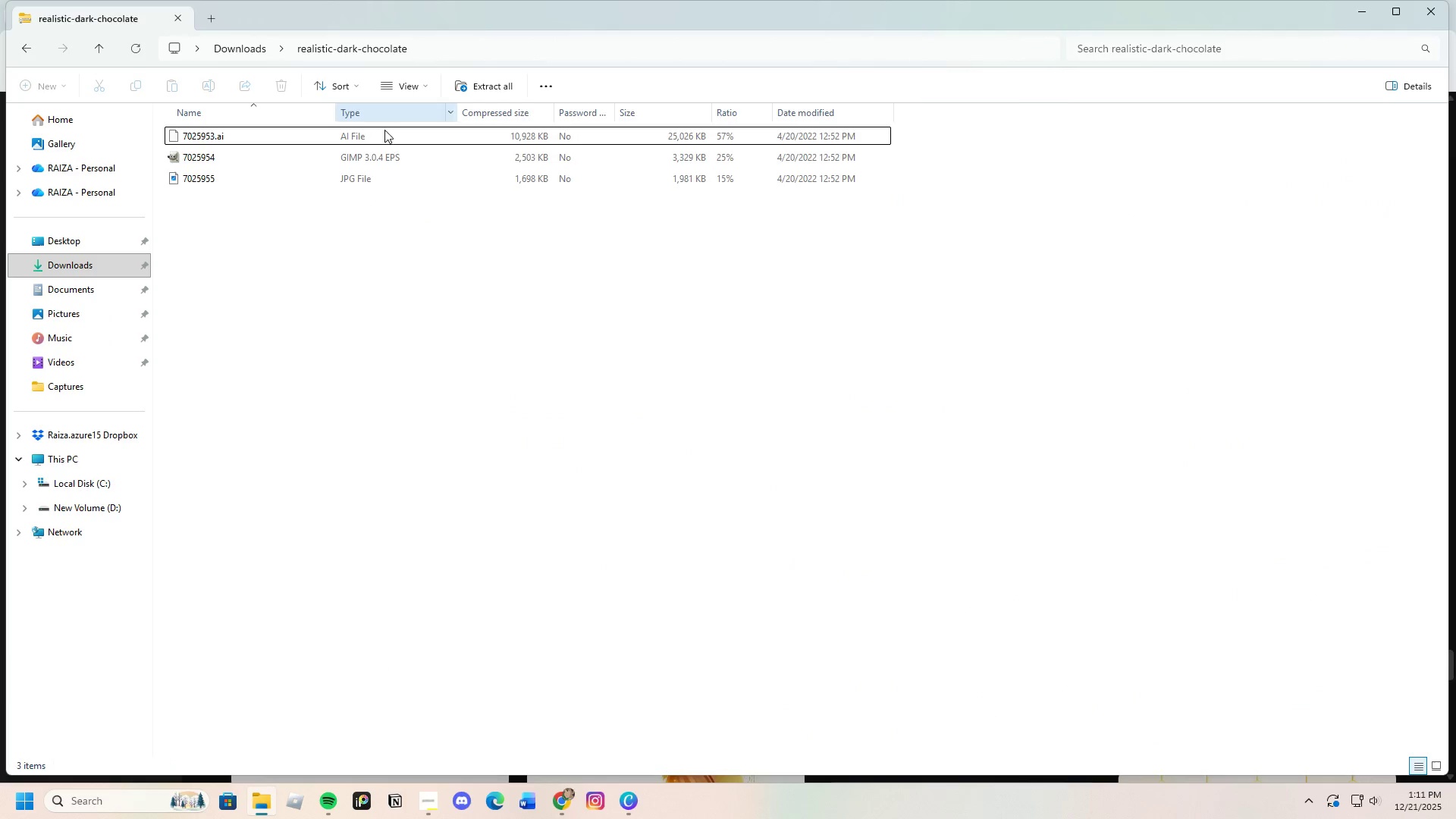 
left_click([360, 175])
 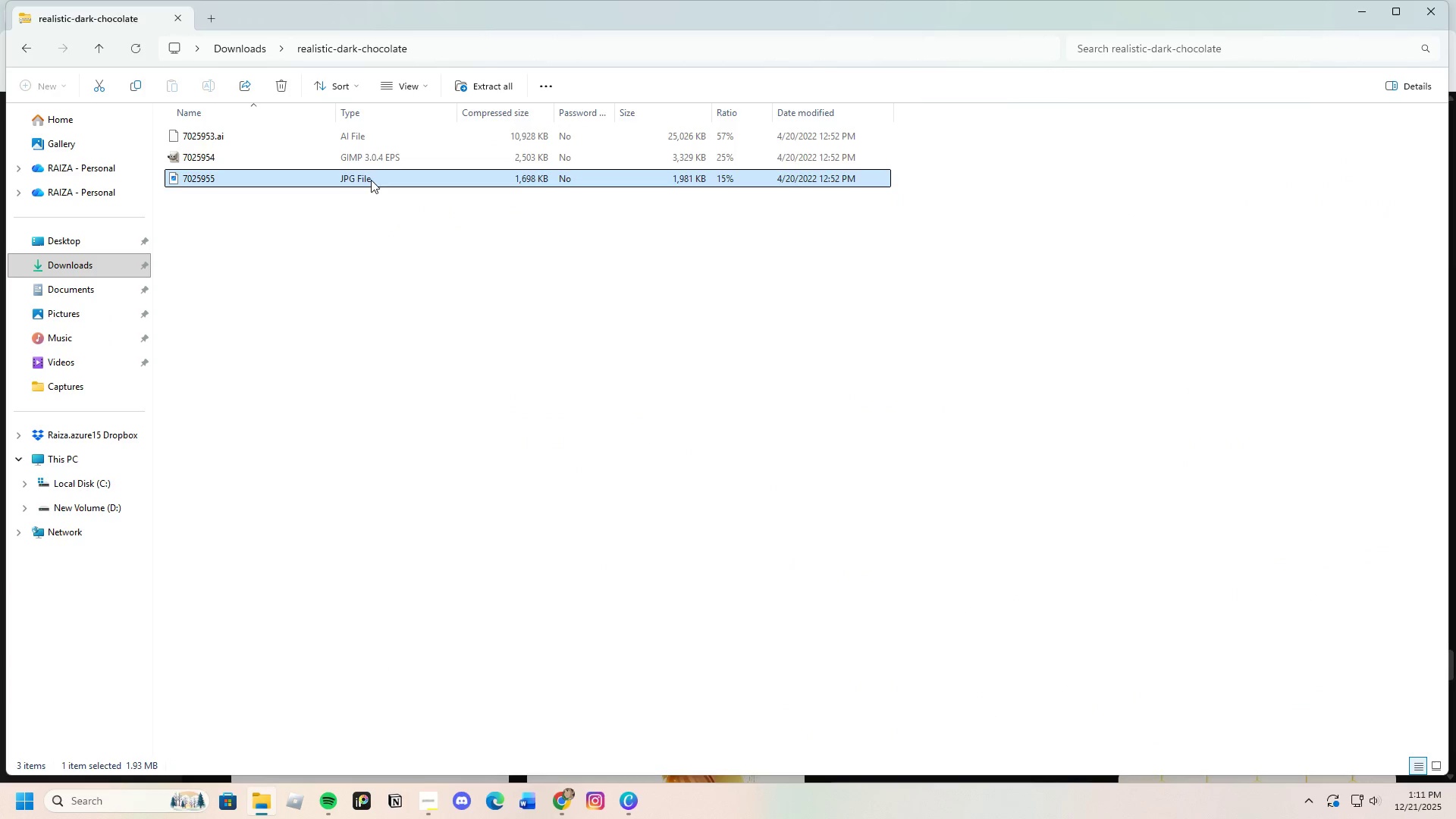 
key(Enter)
 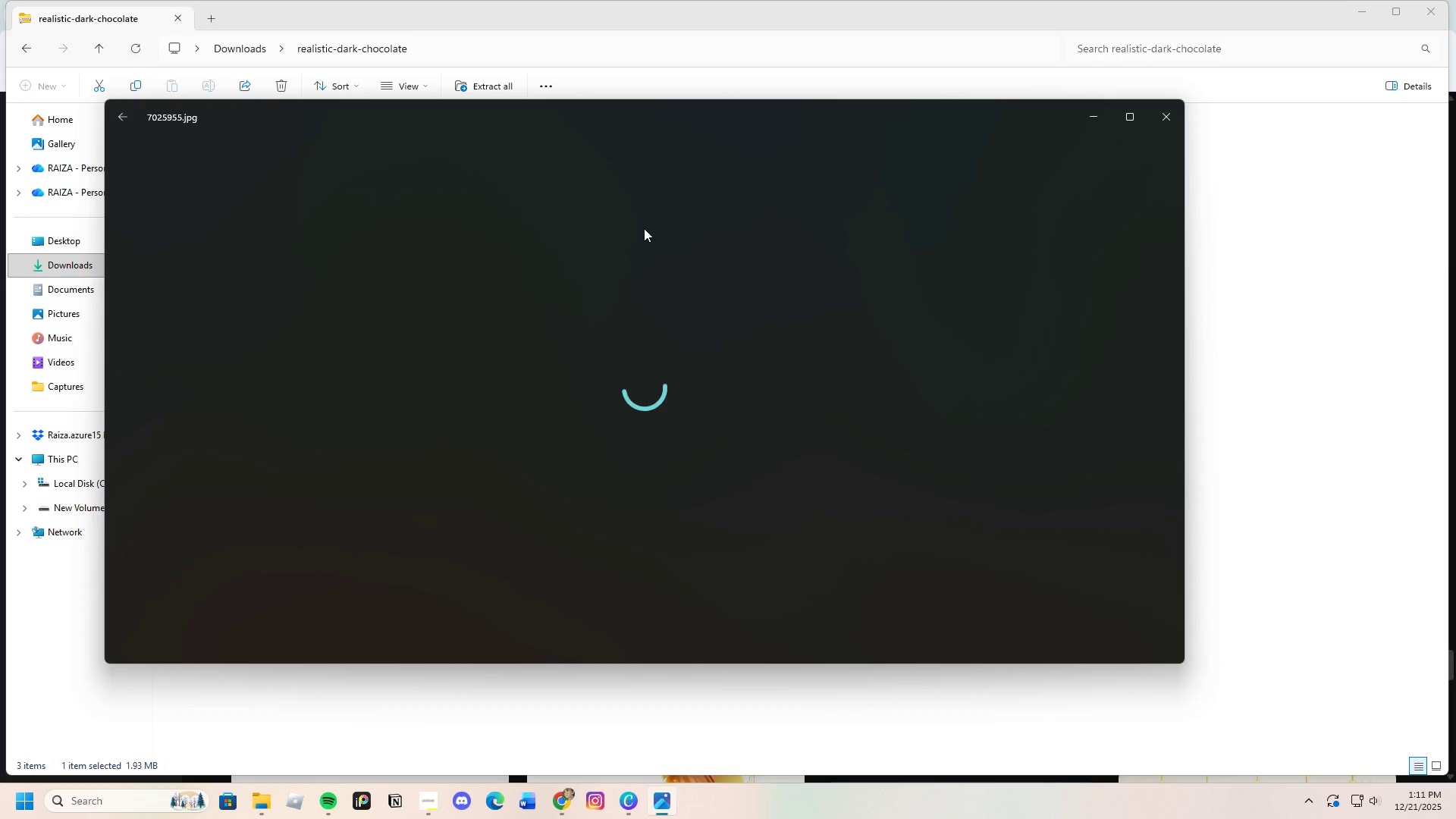 
wait(6.3)
 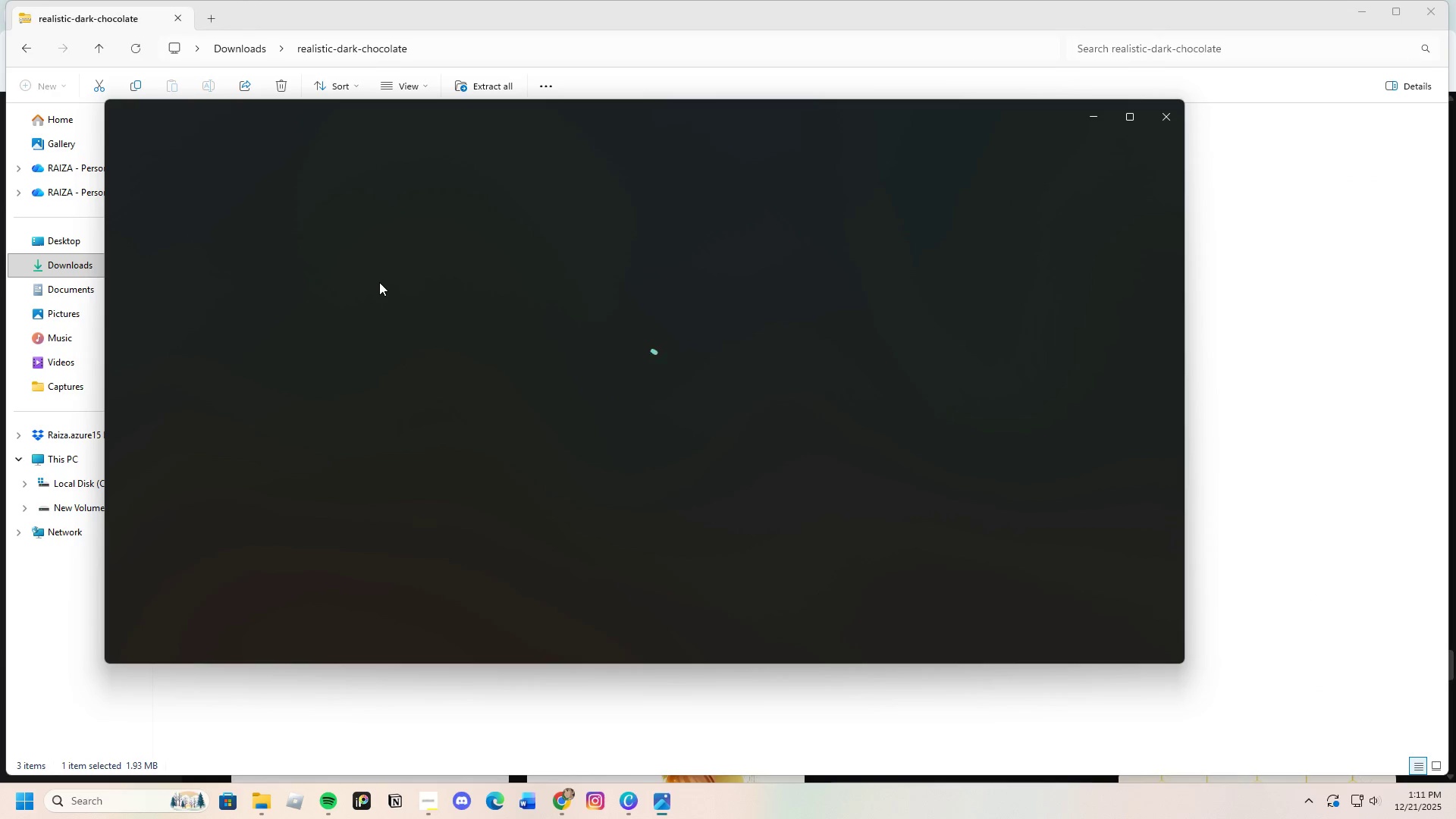 
left_click_drag(start_coordinate=[651, 228], to_coordinate=[651, 237])
 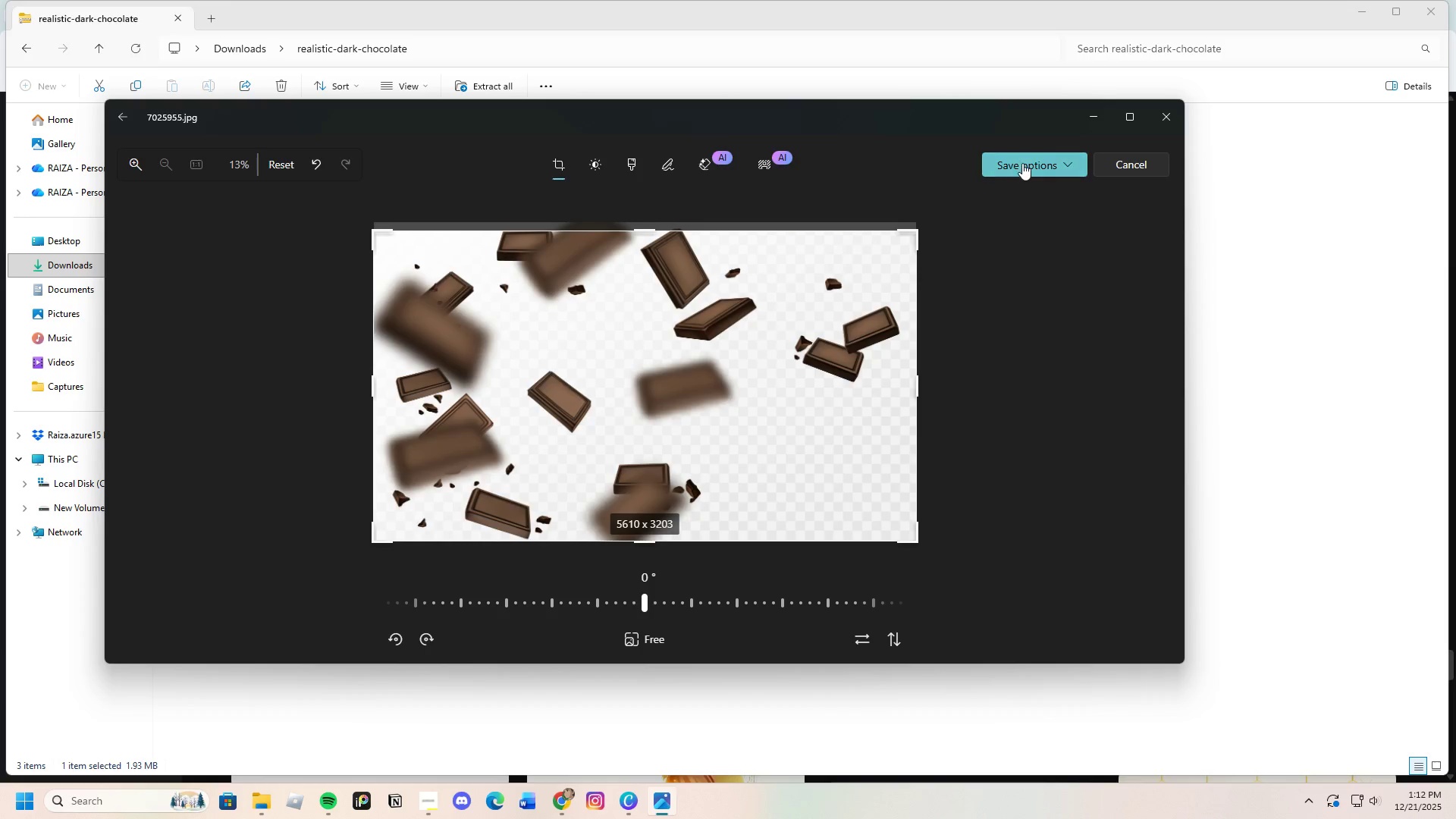 
left_click([1022, 163])
 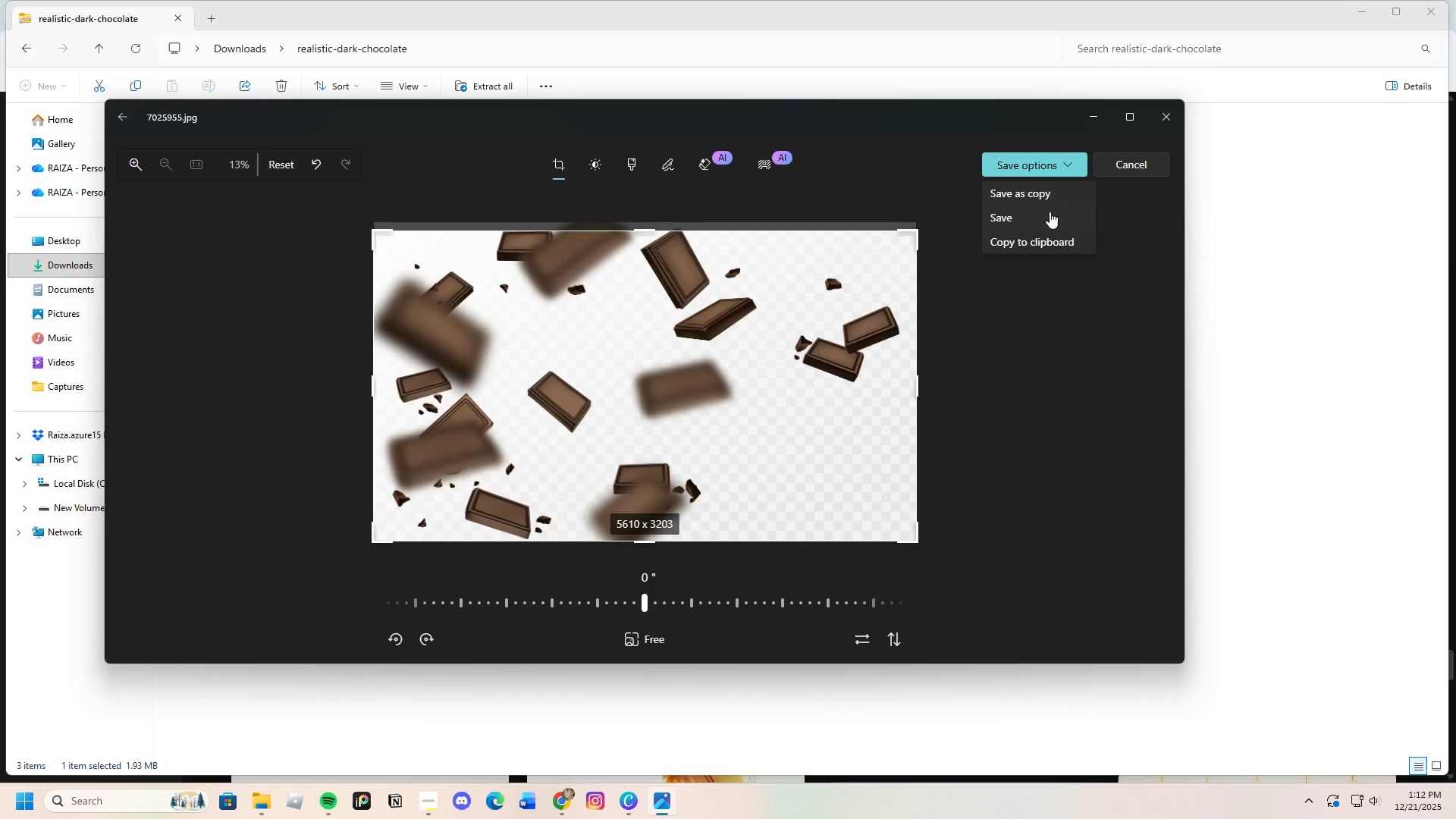 
left_click([1034, 197])
 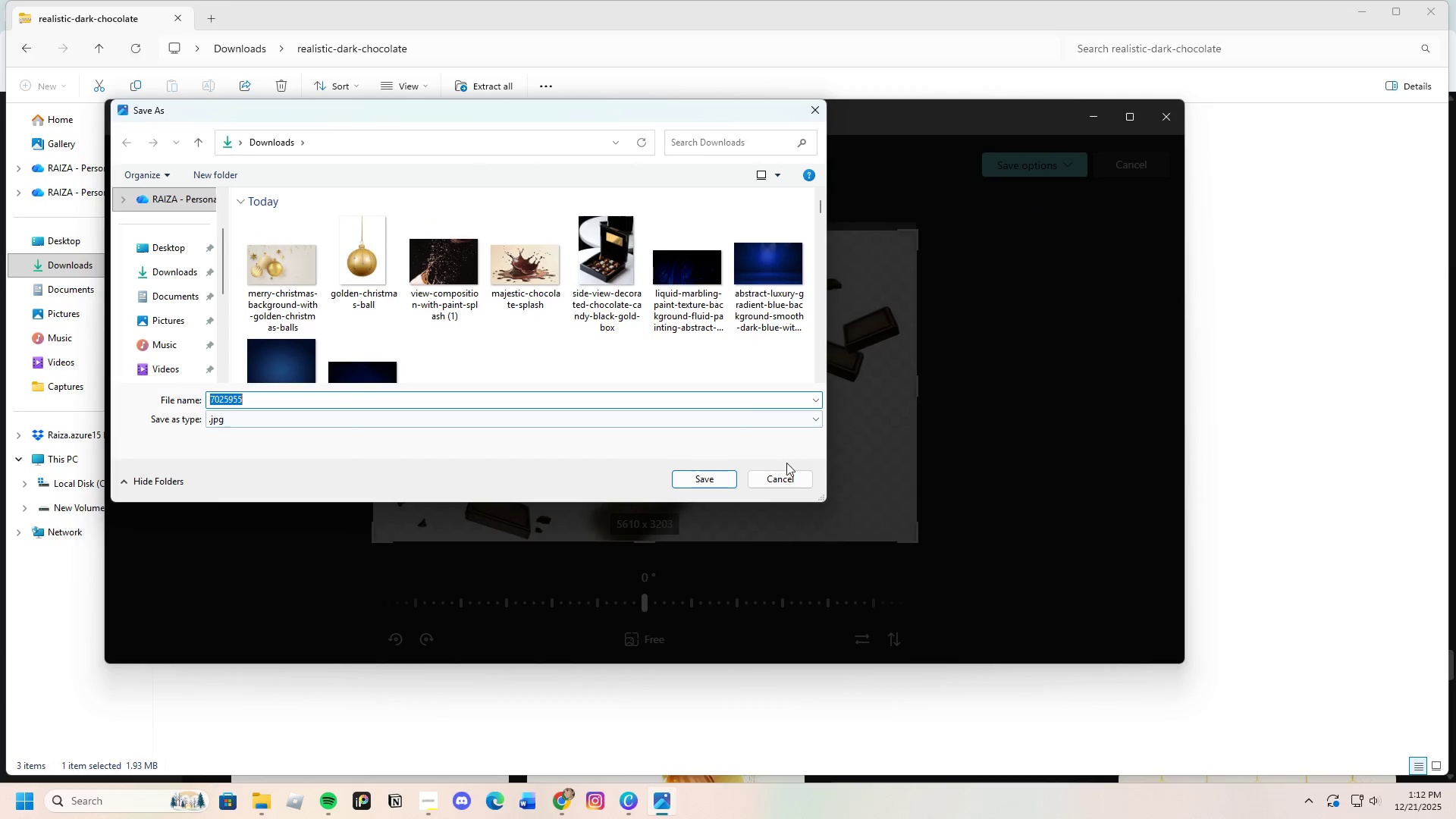 
left_click([695, 483])
 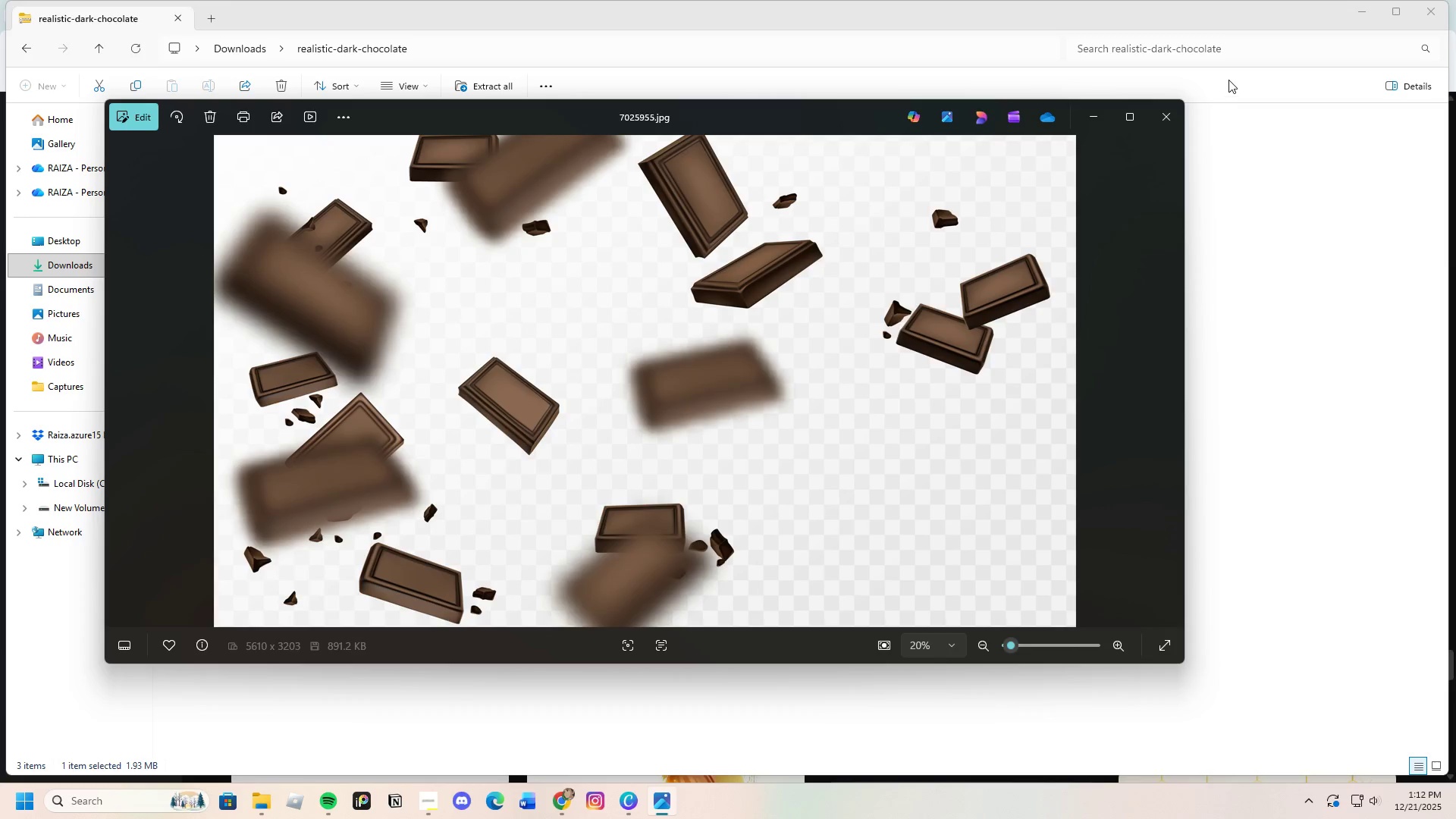 
left_click([1163, 114])
 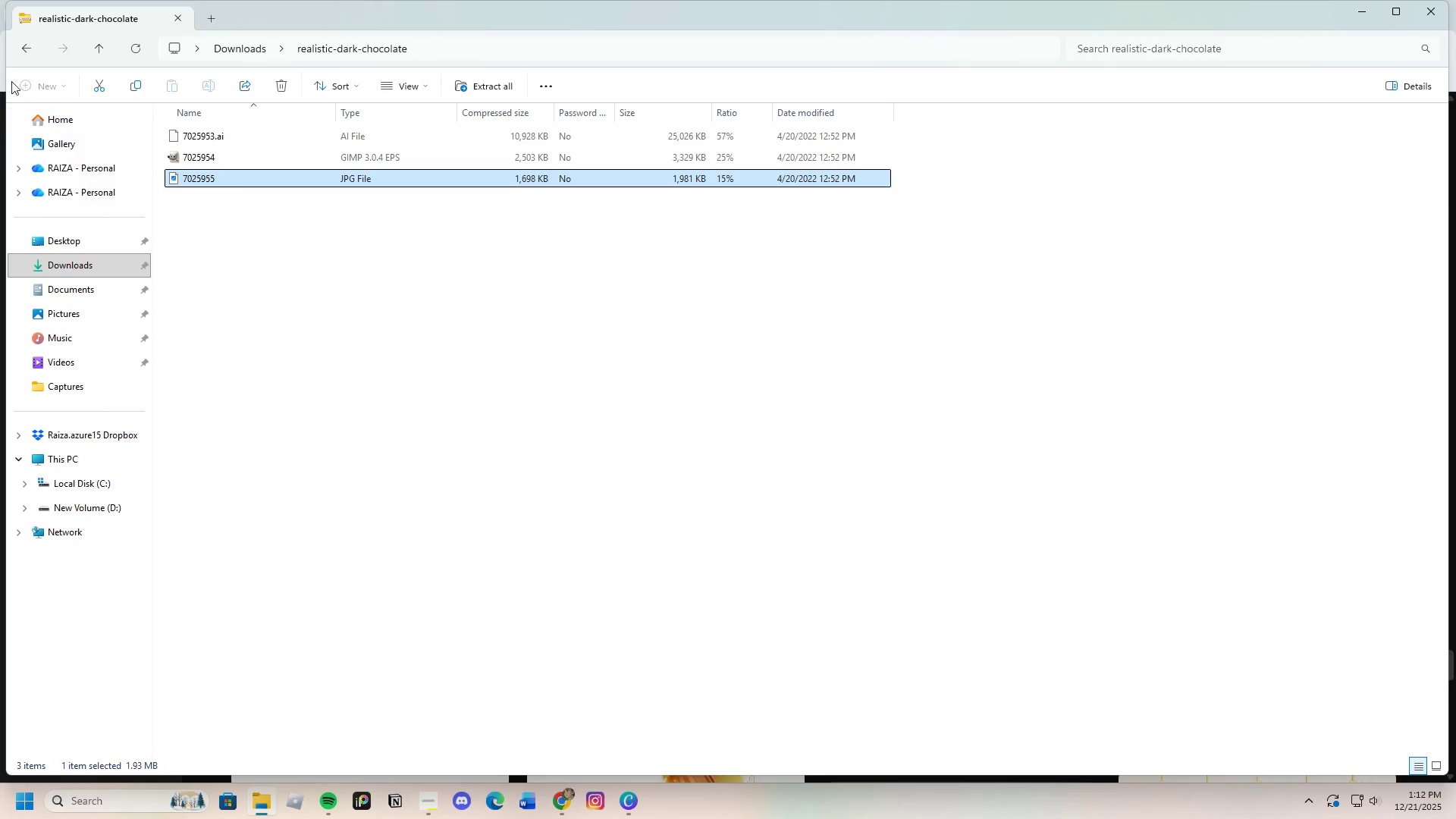 
left_click([25, 43])
 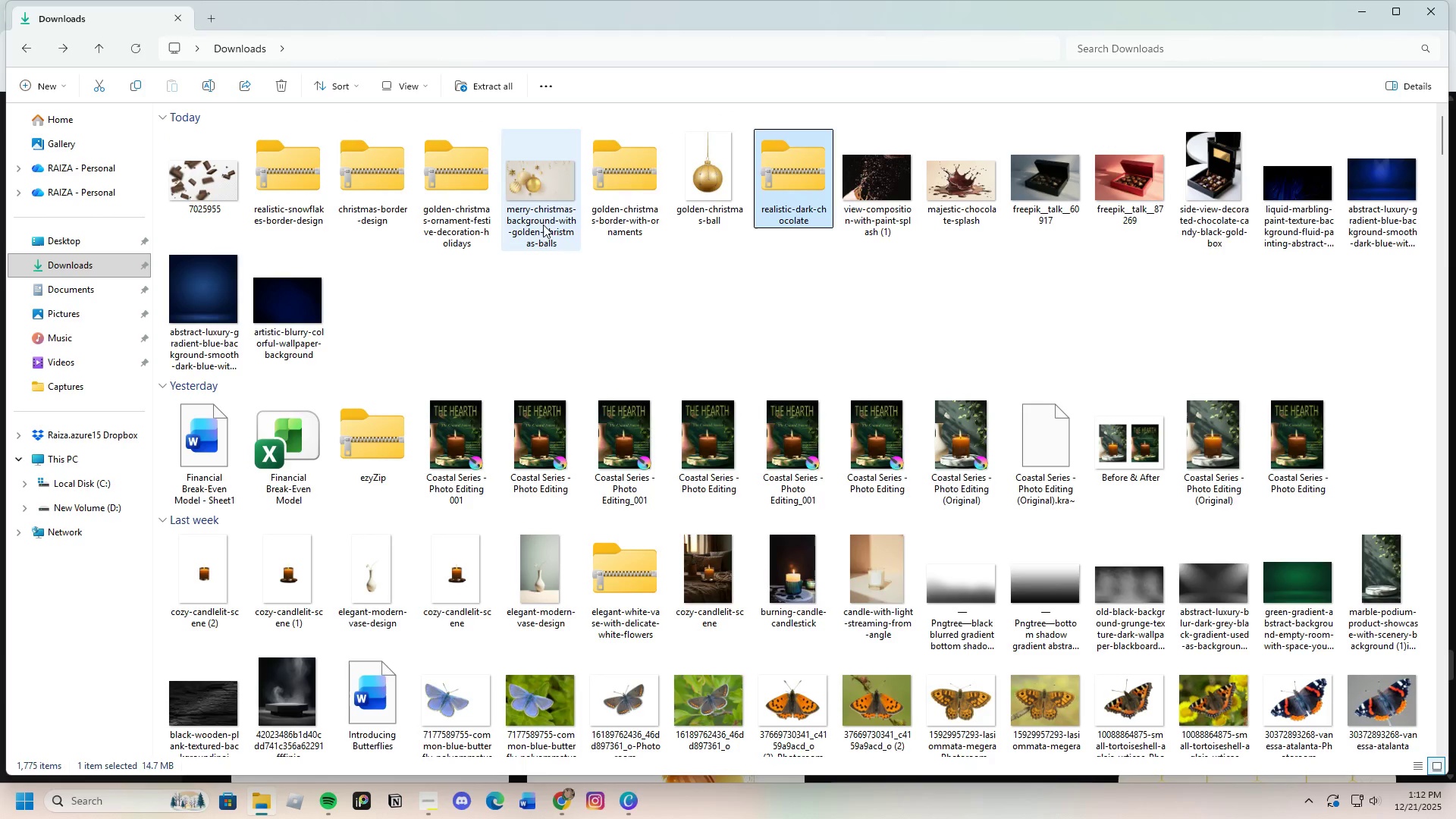 
left_click([630, 176])
 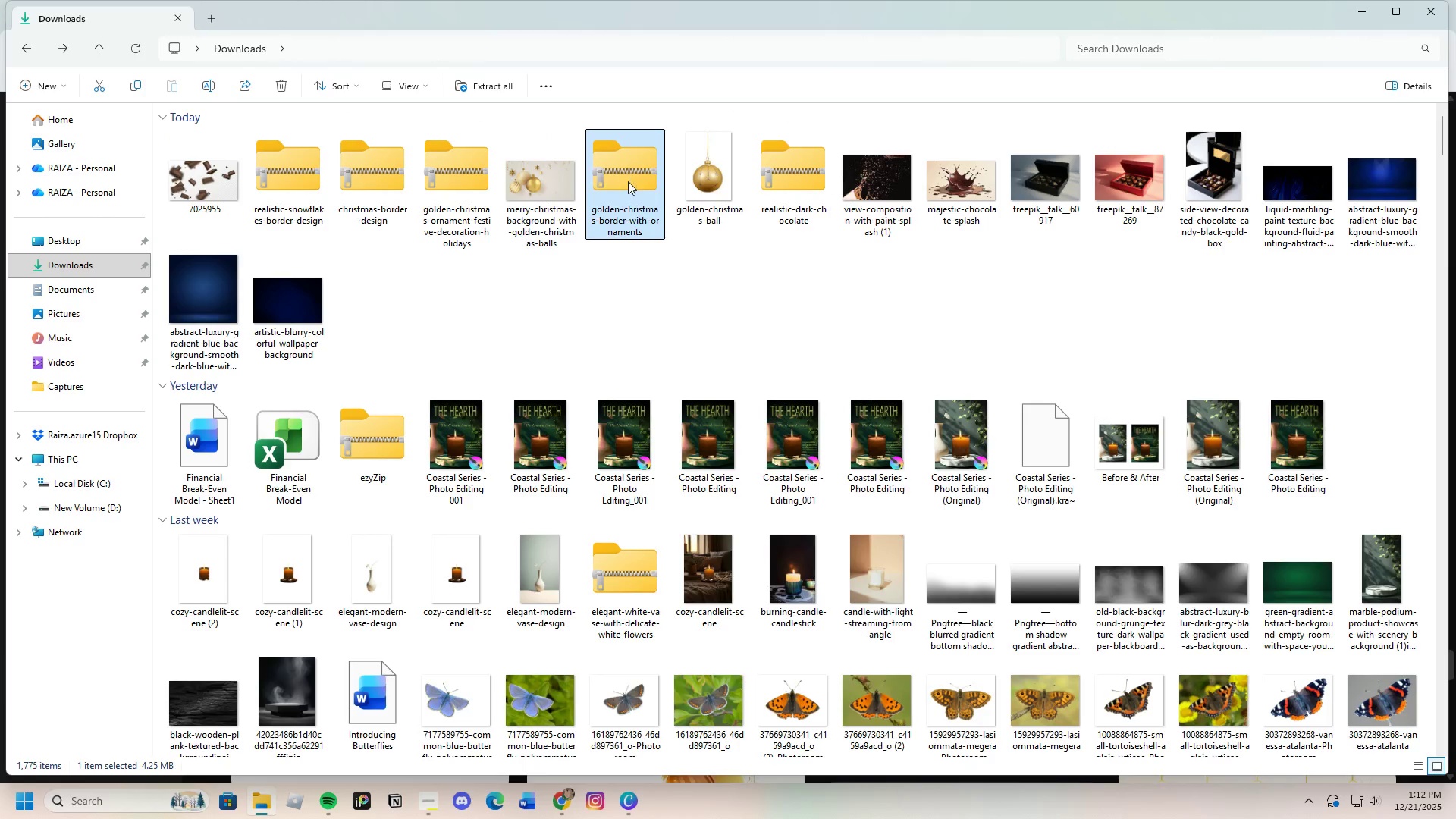 
key(Enter)
 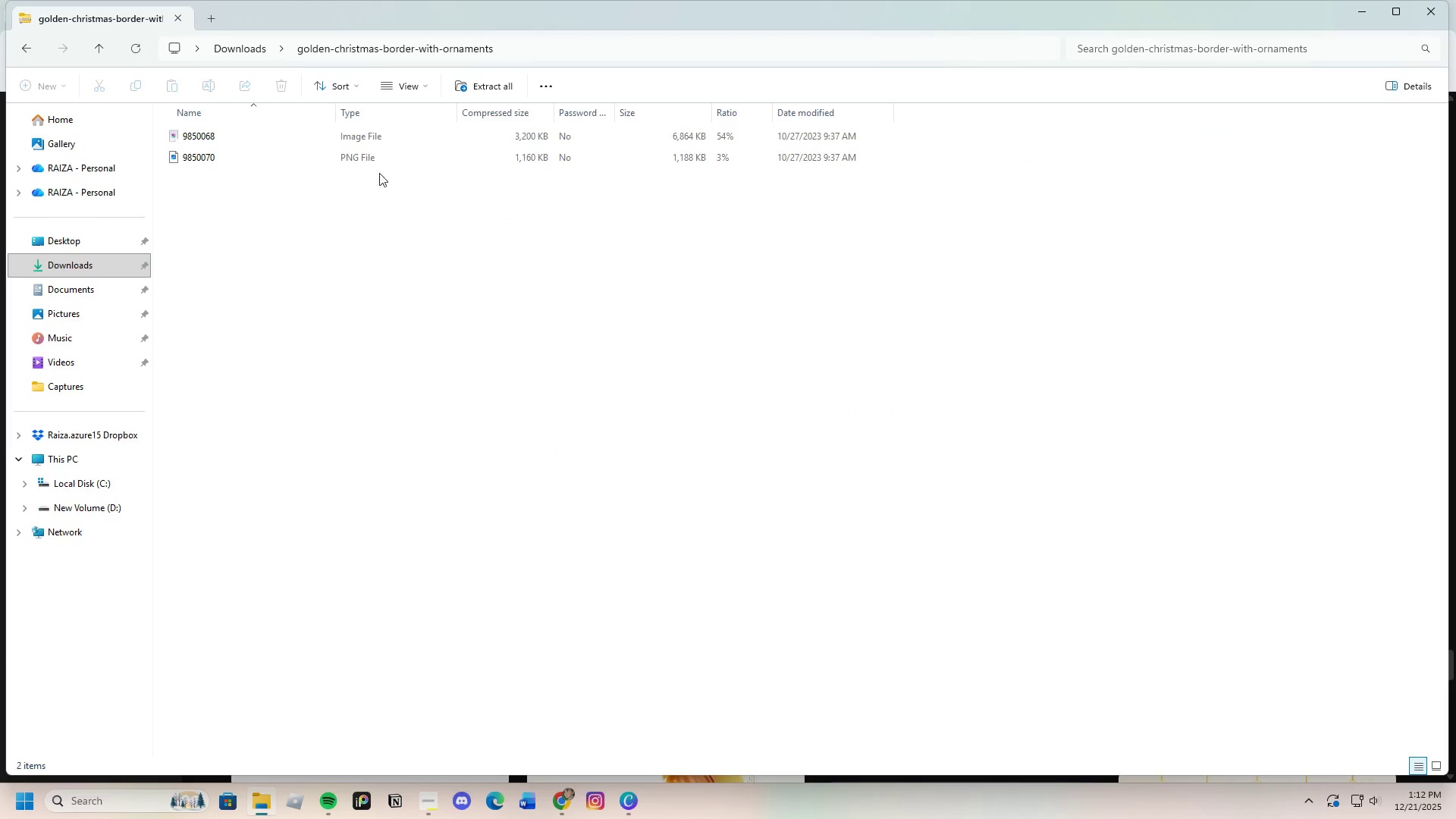 
left_click([340, 151])
 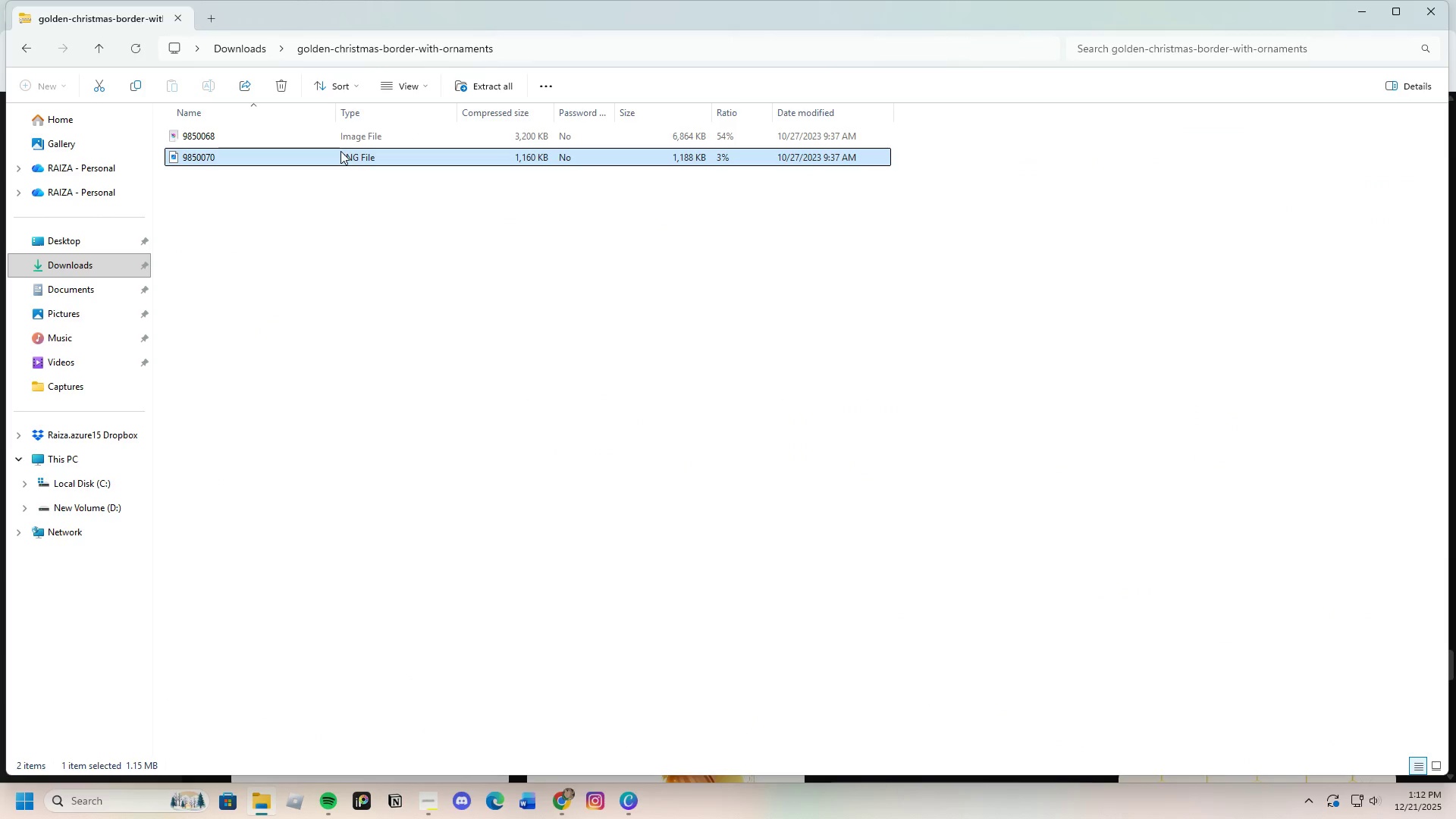 
key(Enter)
 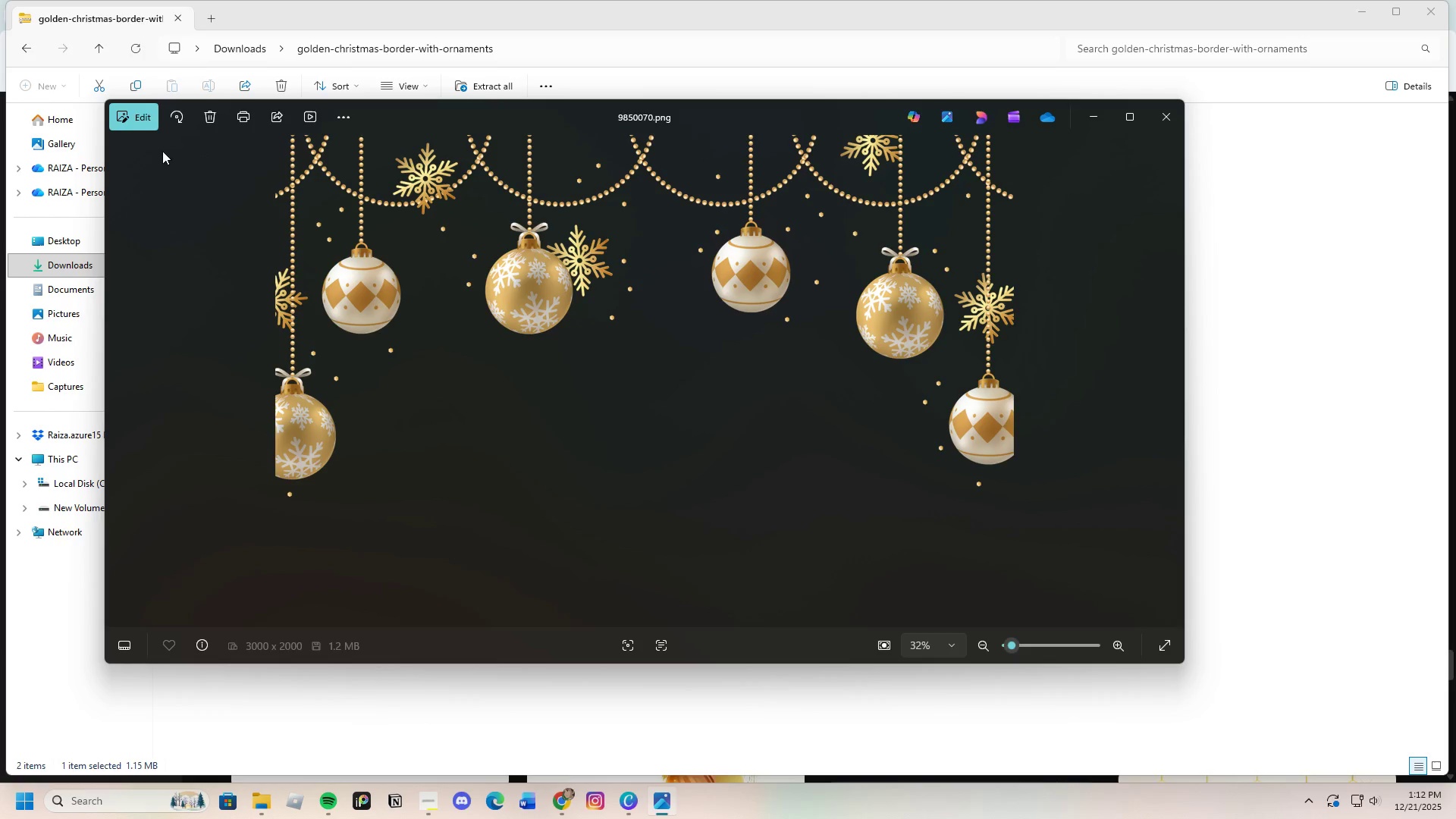 
left_click([126, 111])
 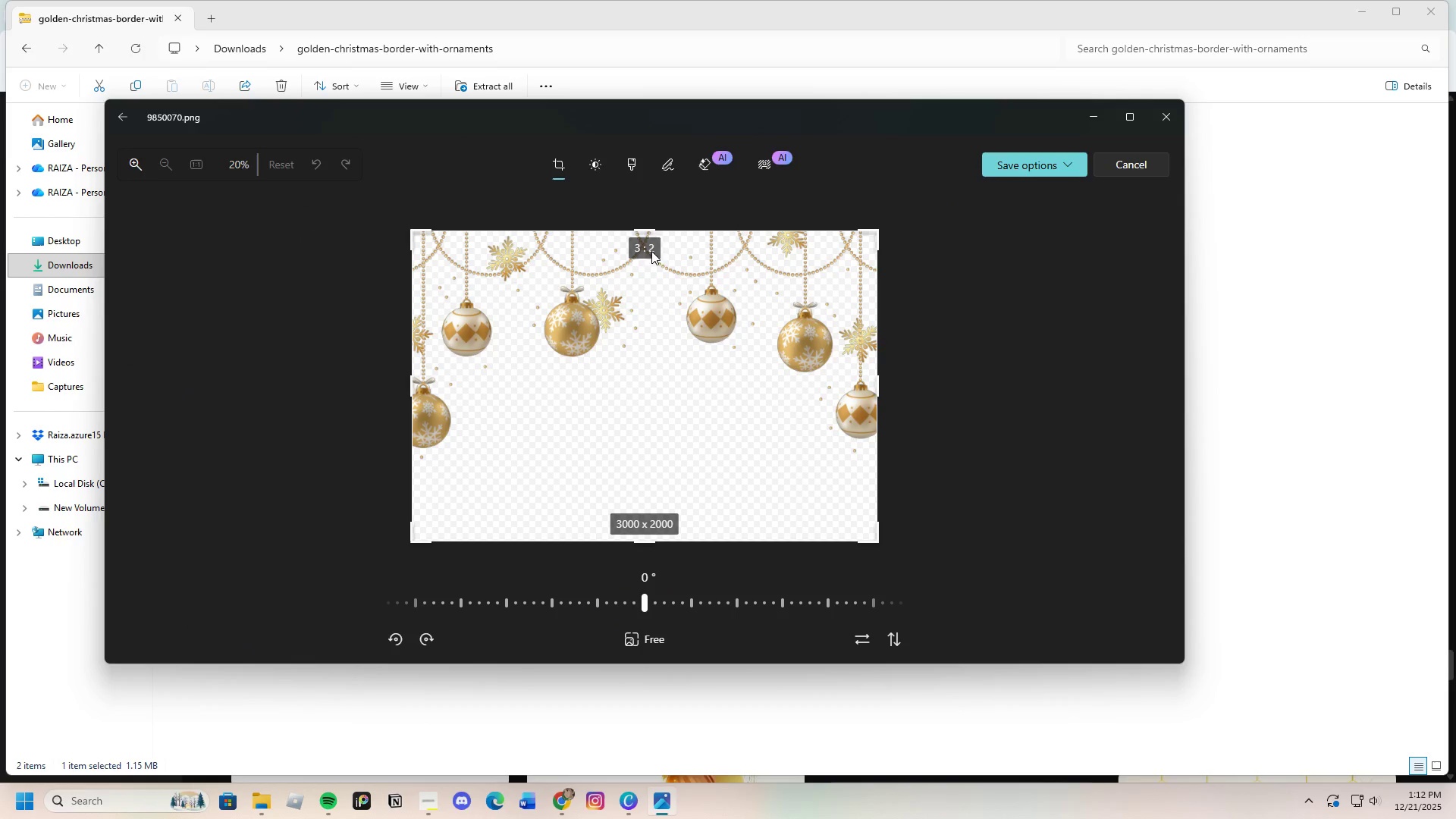 
left_click_drag(start_coordinate=[645, 235], to_coordinate=[660, 223])
 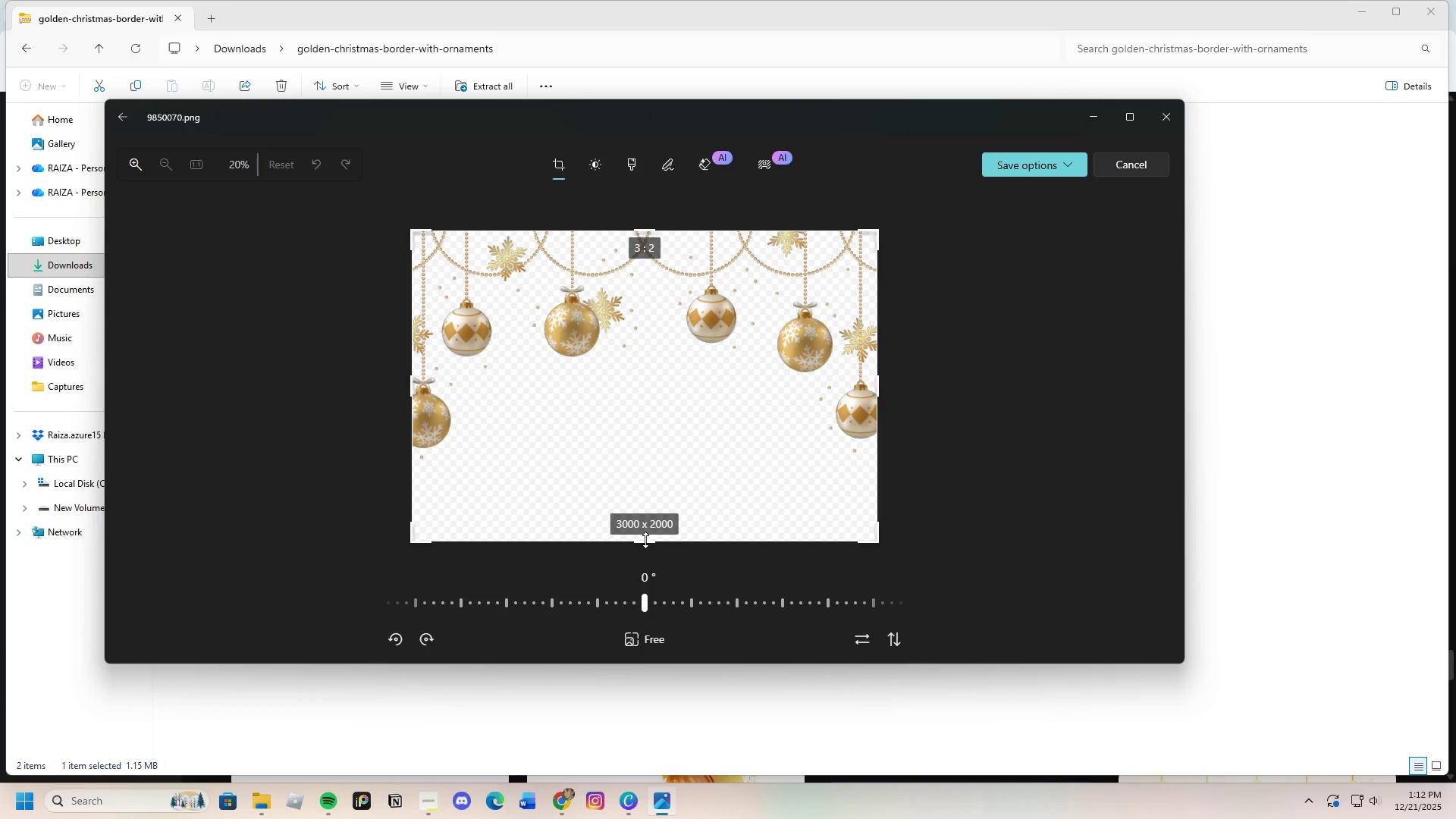 
left_click_drag(start_coordinate=[645, 540], to_coordinate=[664, 512])
 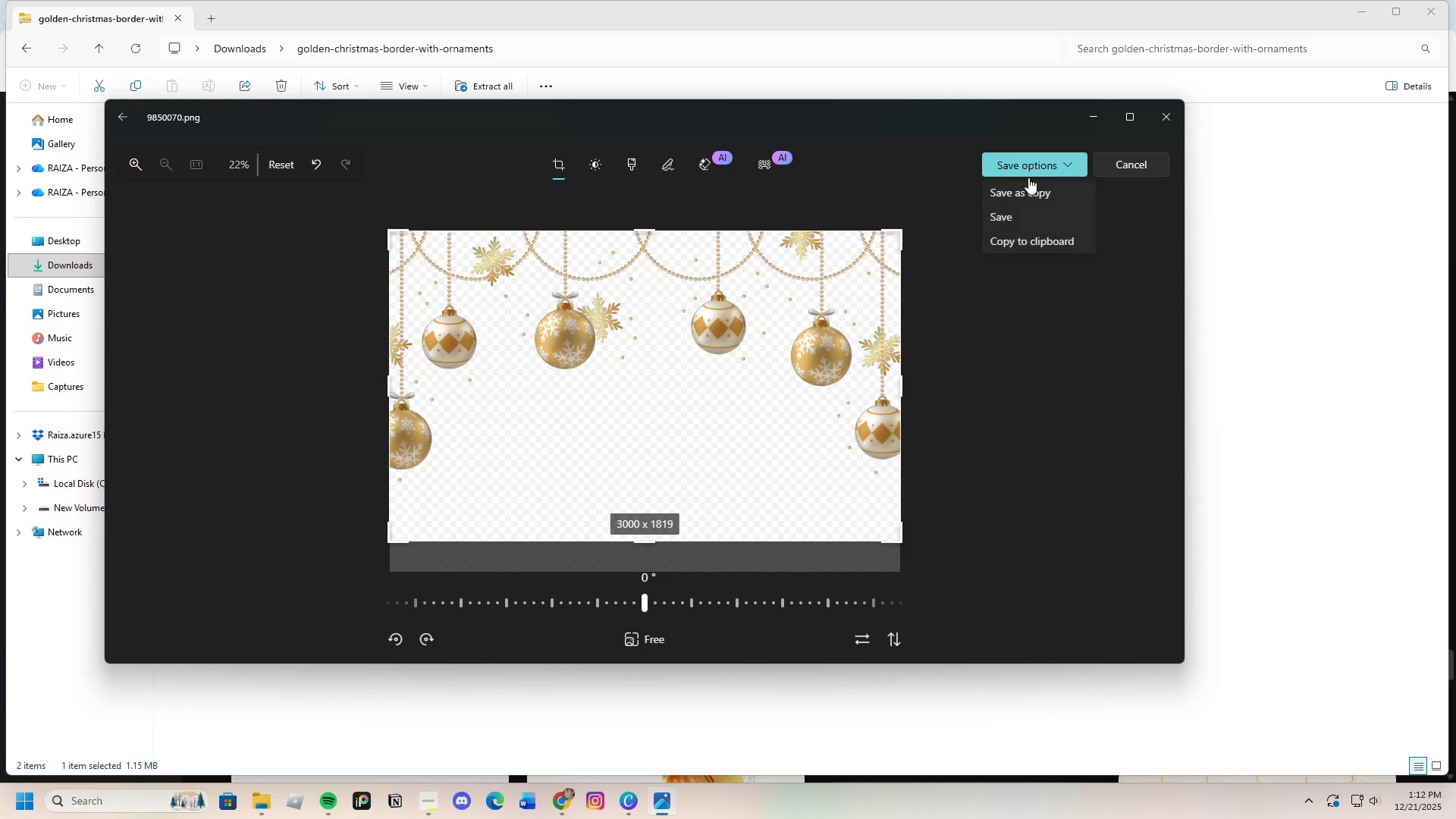 
left_click([1033, 188])
 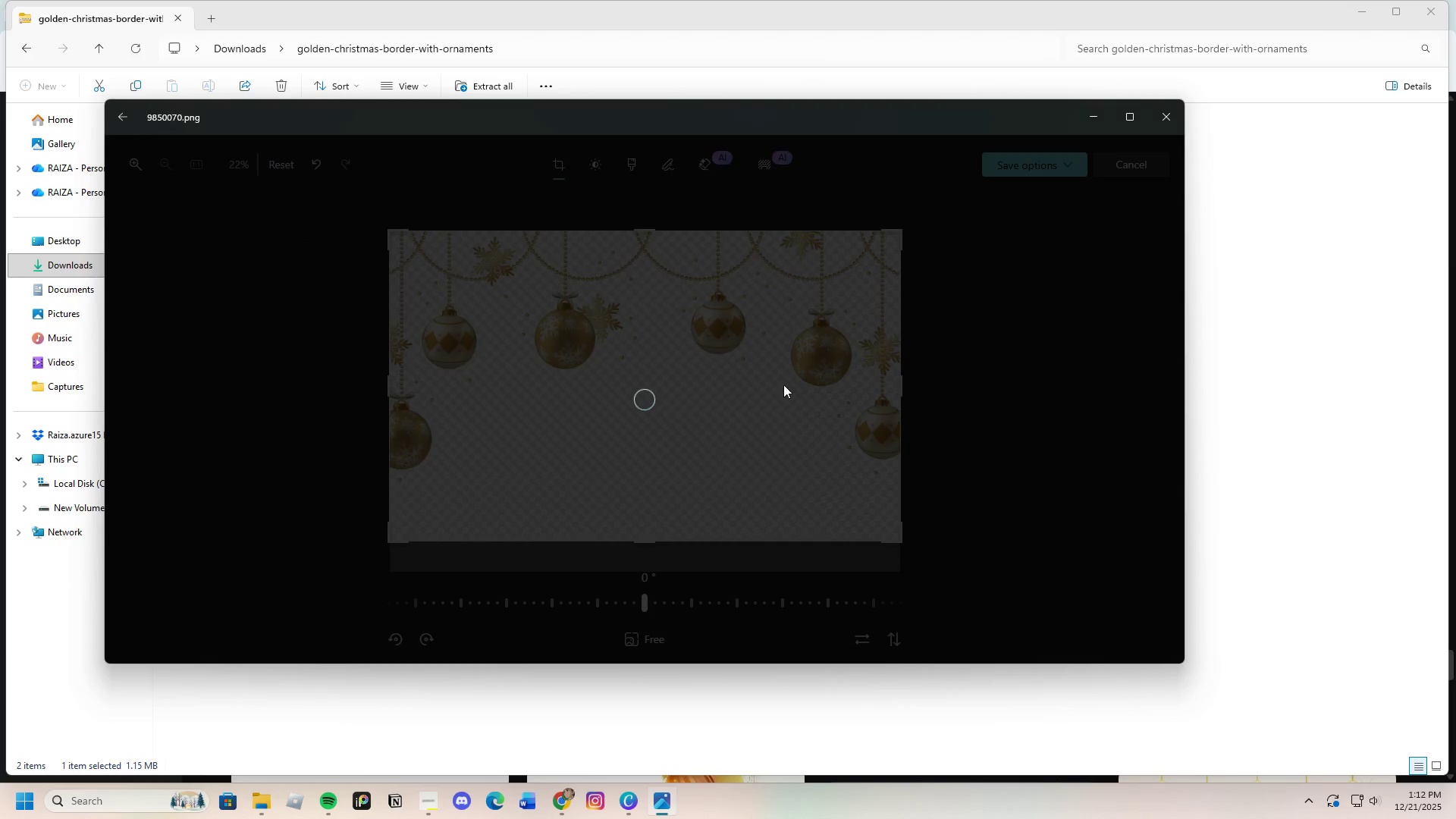 
left_click([1173, 120])
 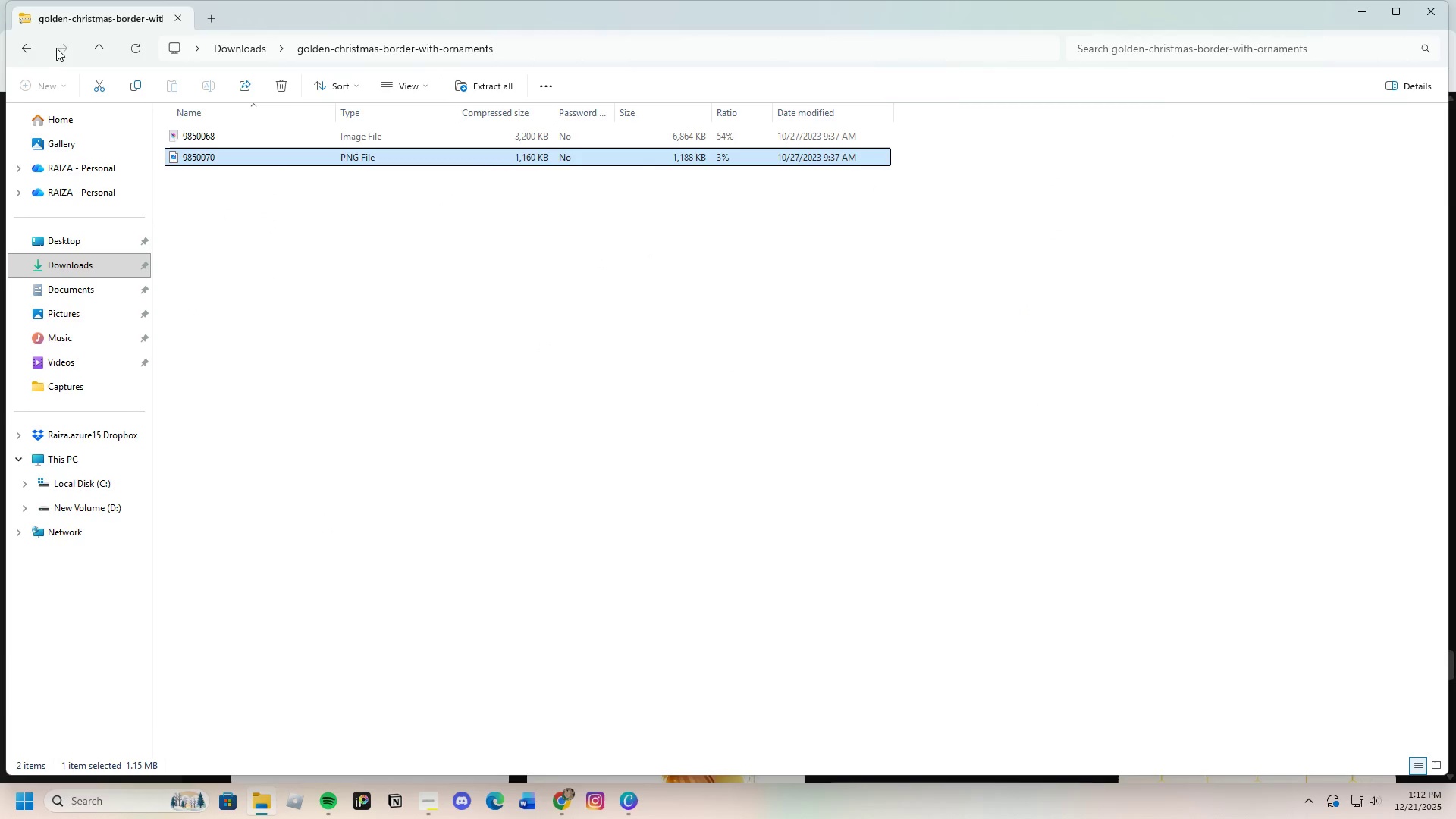 
left_click([32, 45])
 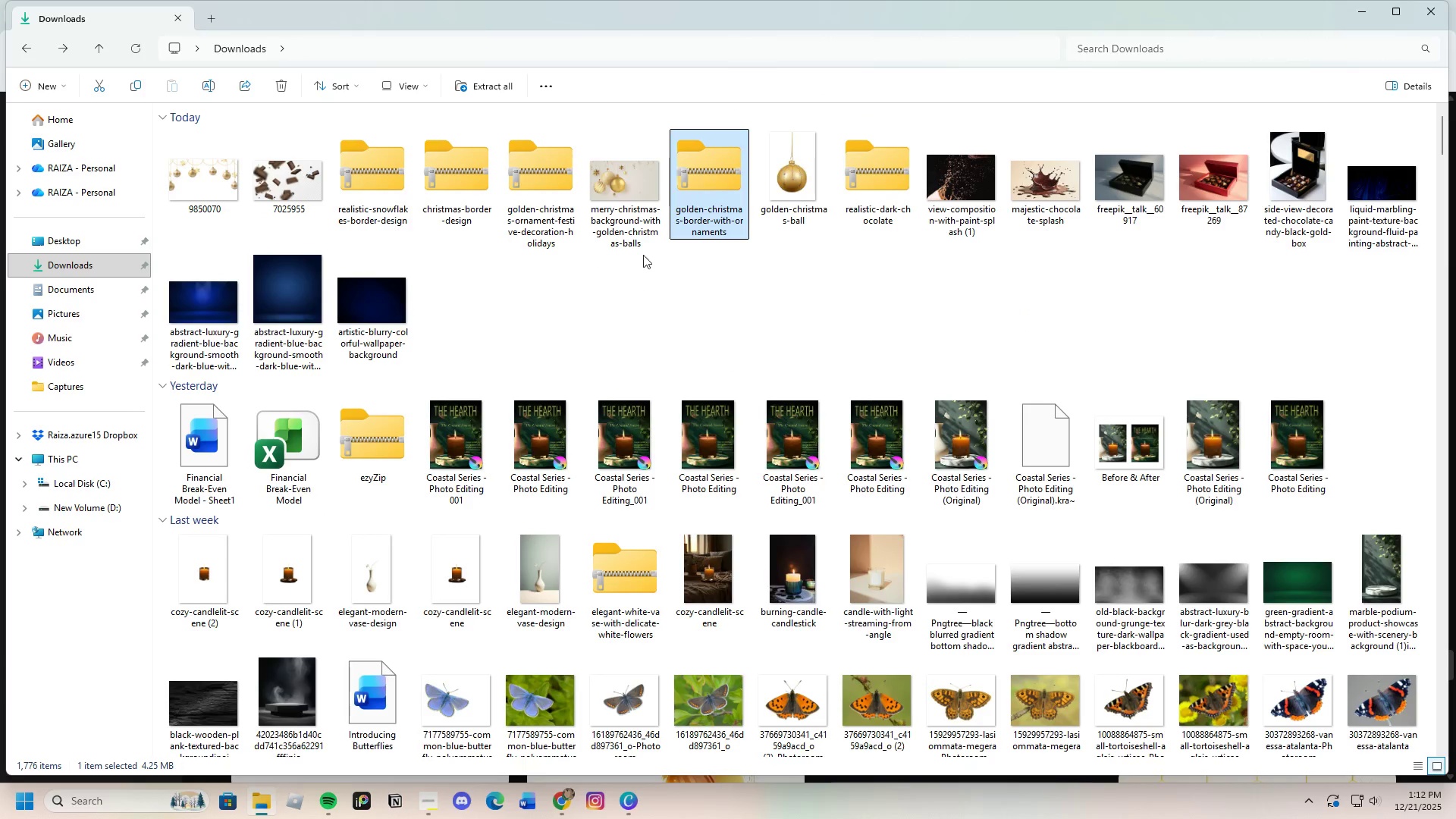 
left_click([540, 189])
 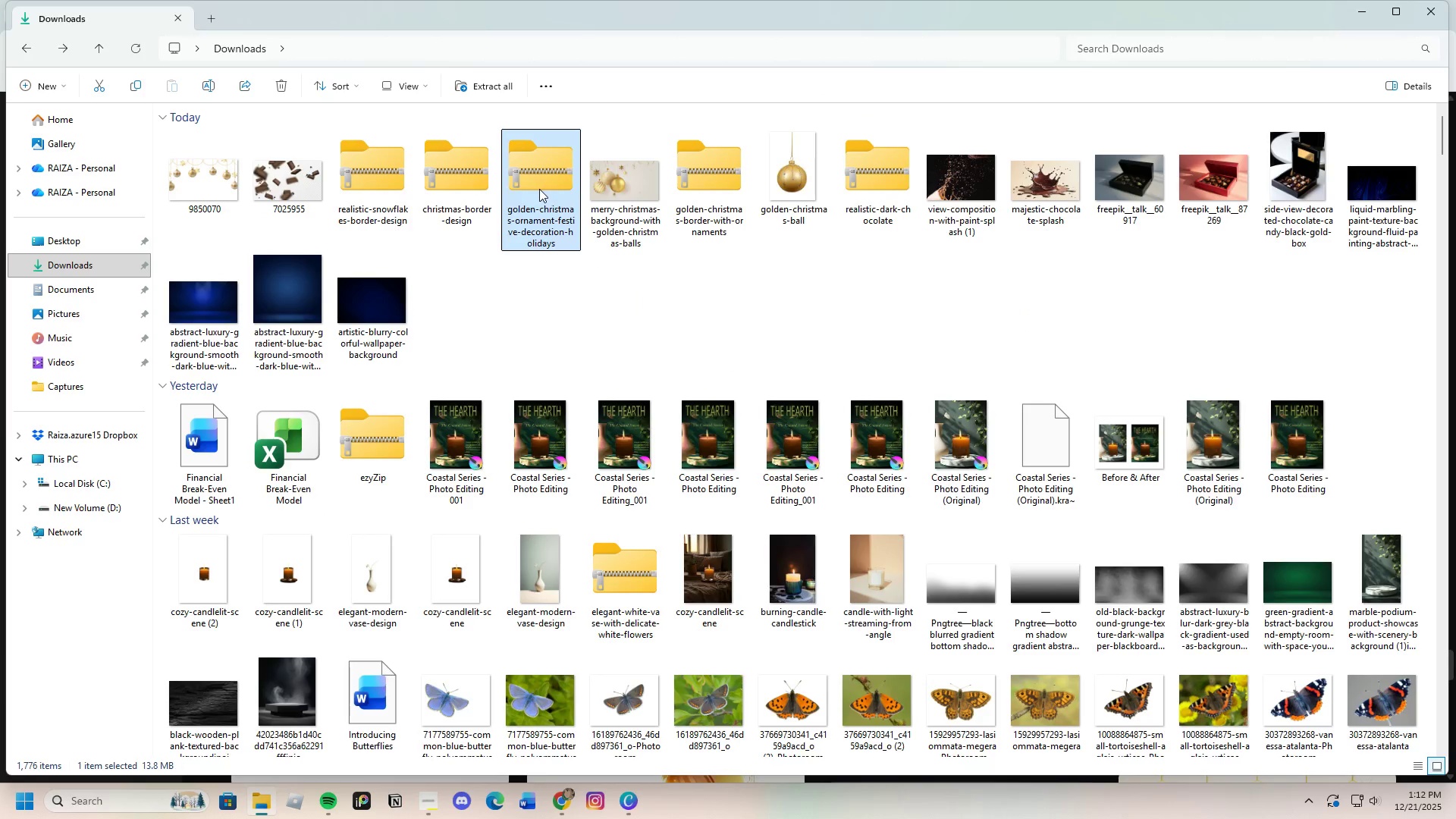 
key(Enter)
 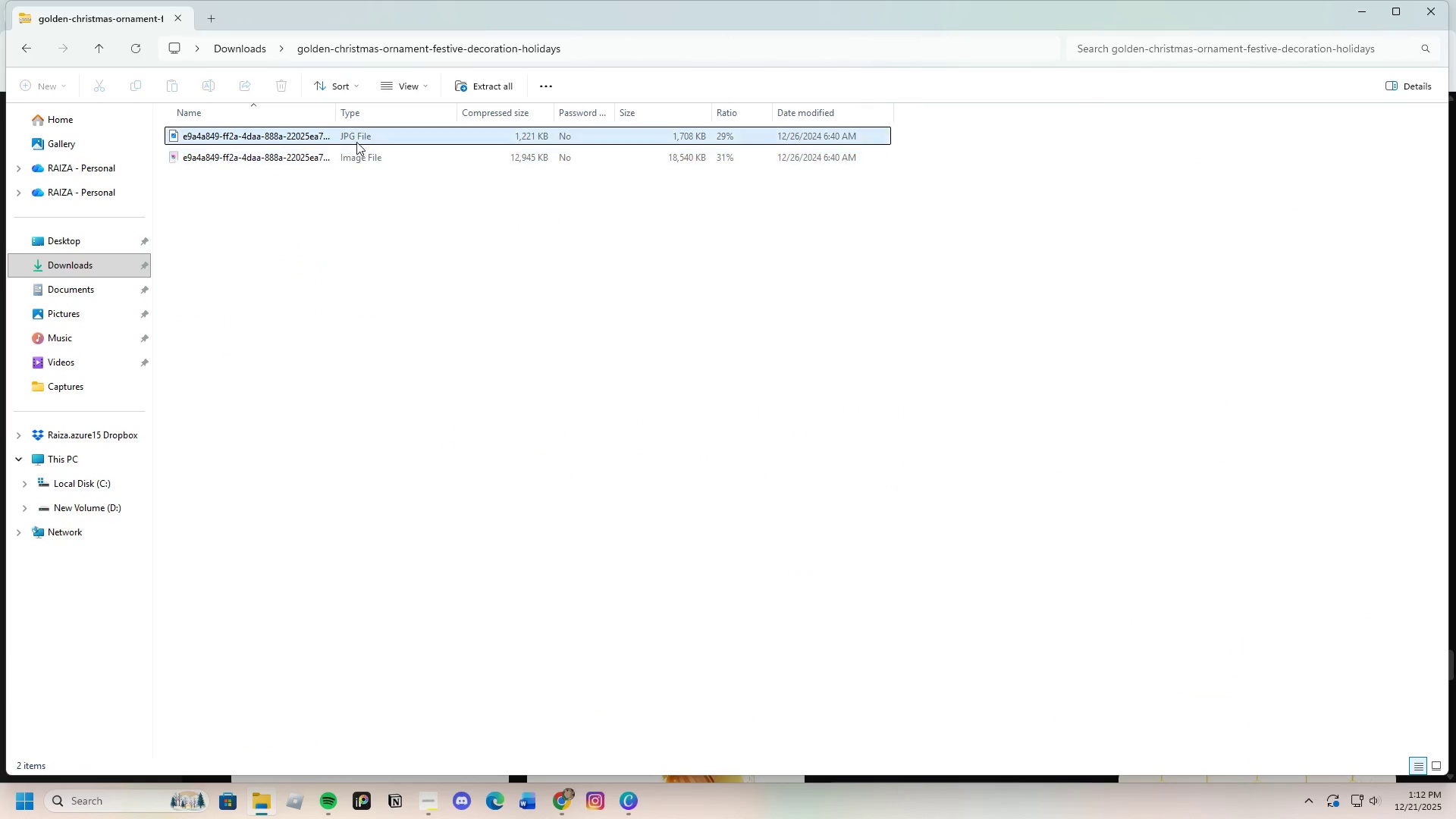 
left_click([359, 133])
 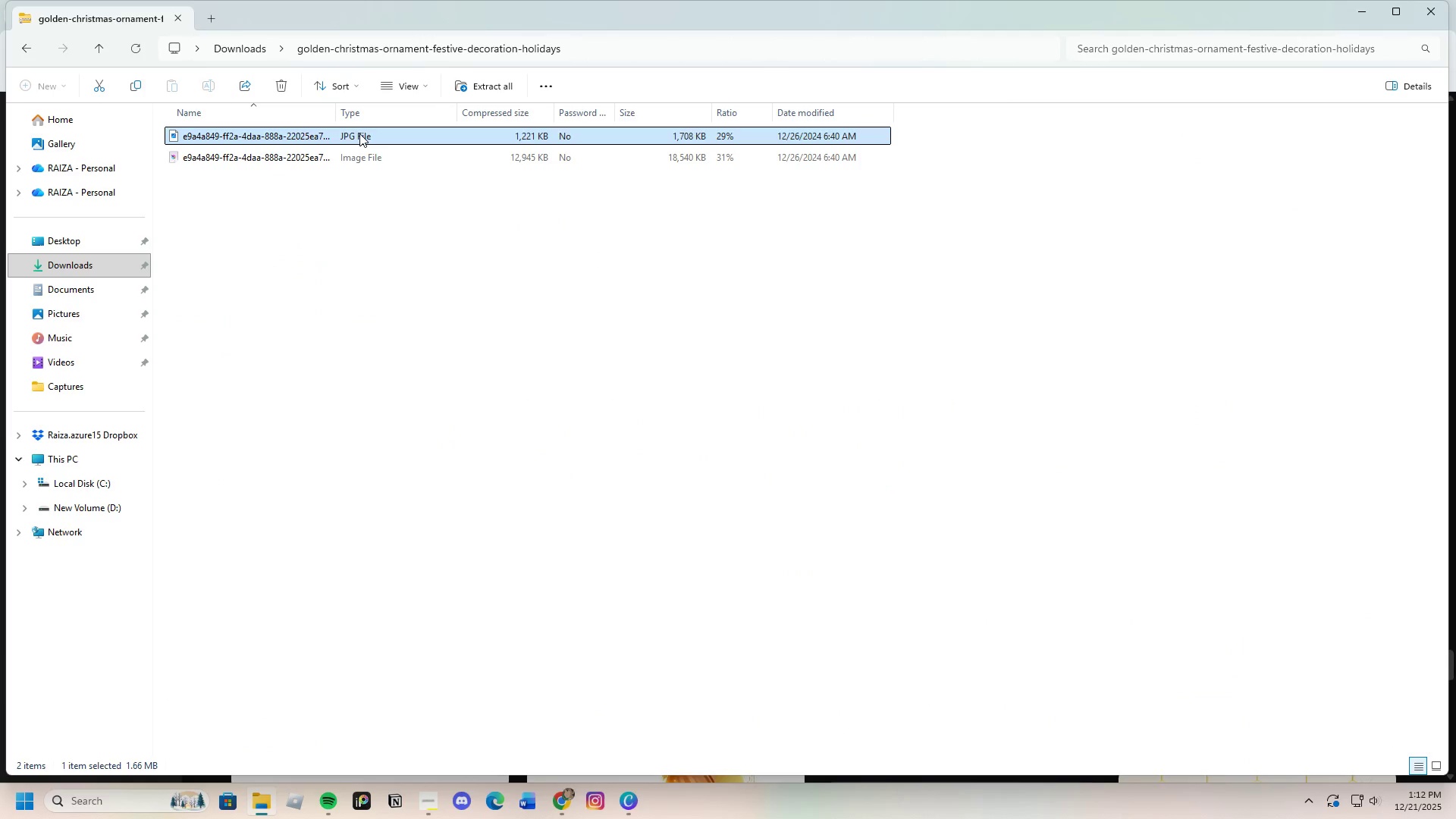 
key(Enter)
 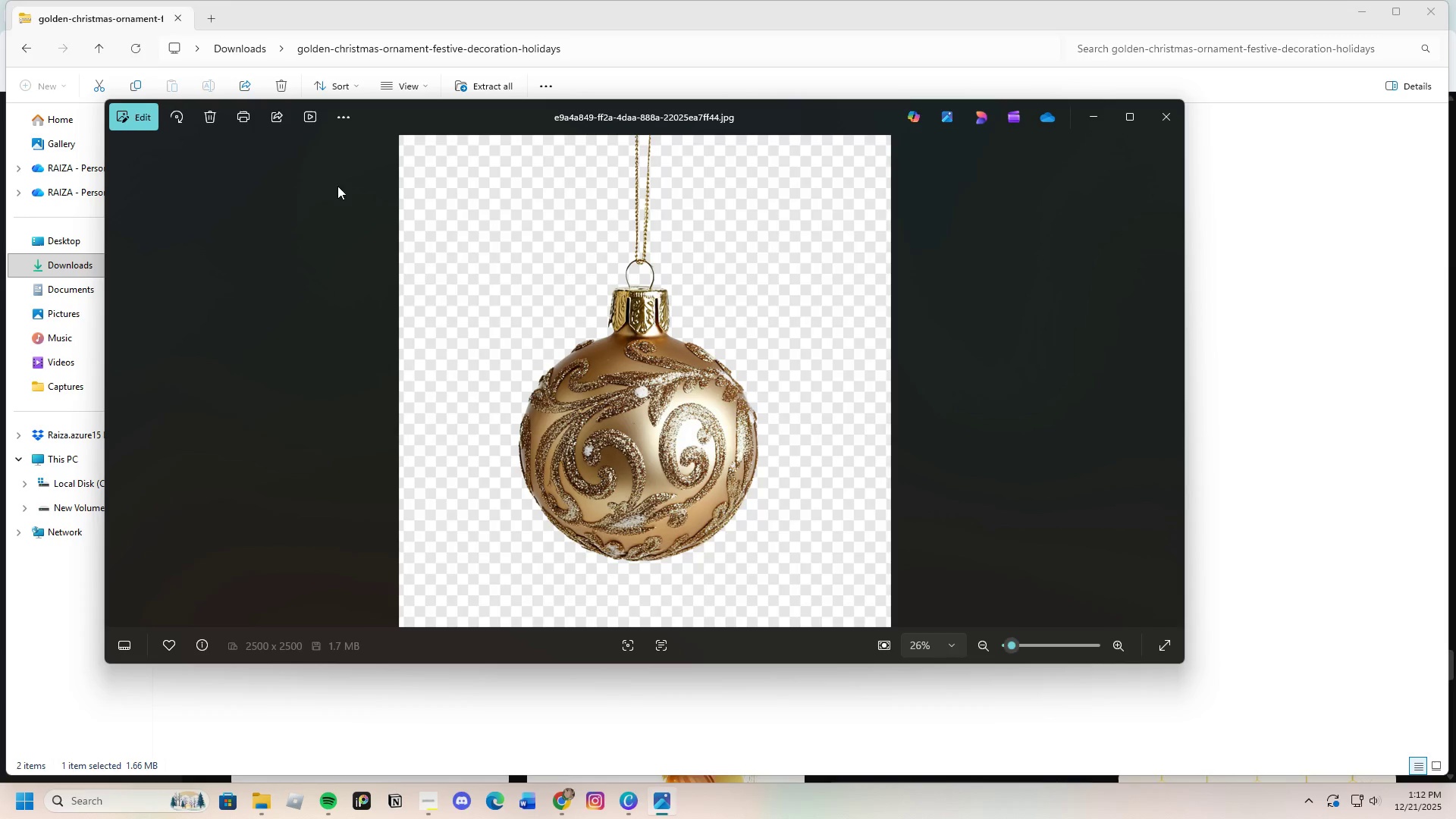 
left_click([140, 112])
 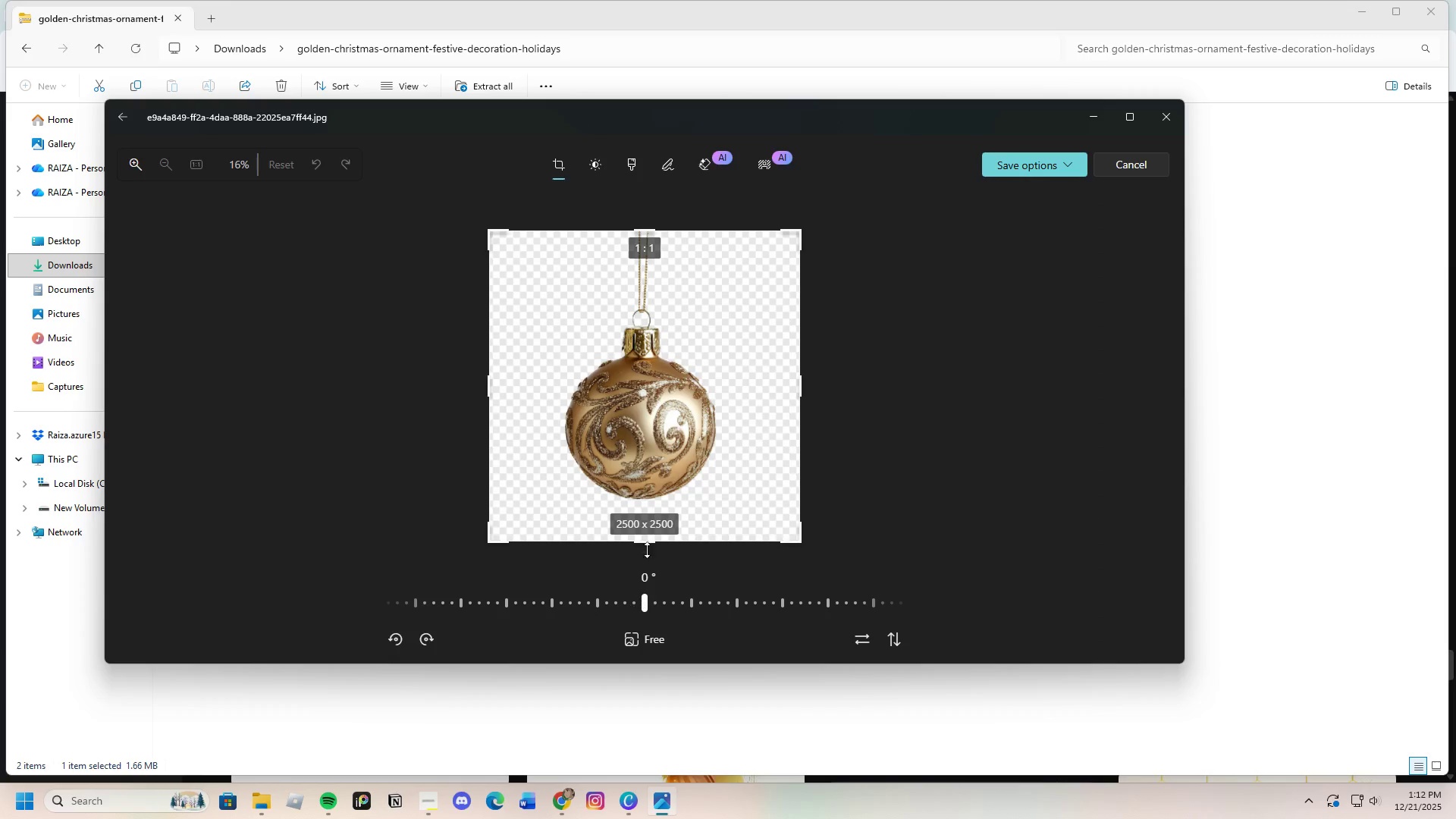 
left_click_drag(start_coordinate=[645, 538], to_coordinate=[651, 529])
 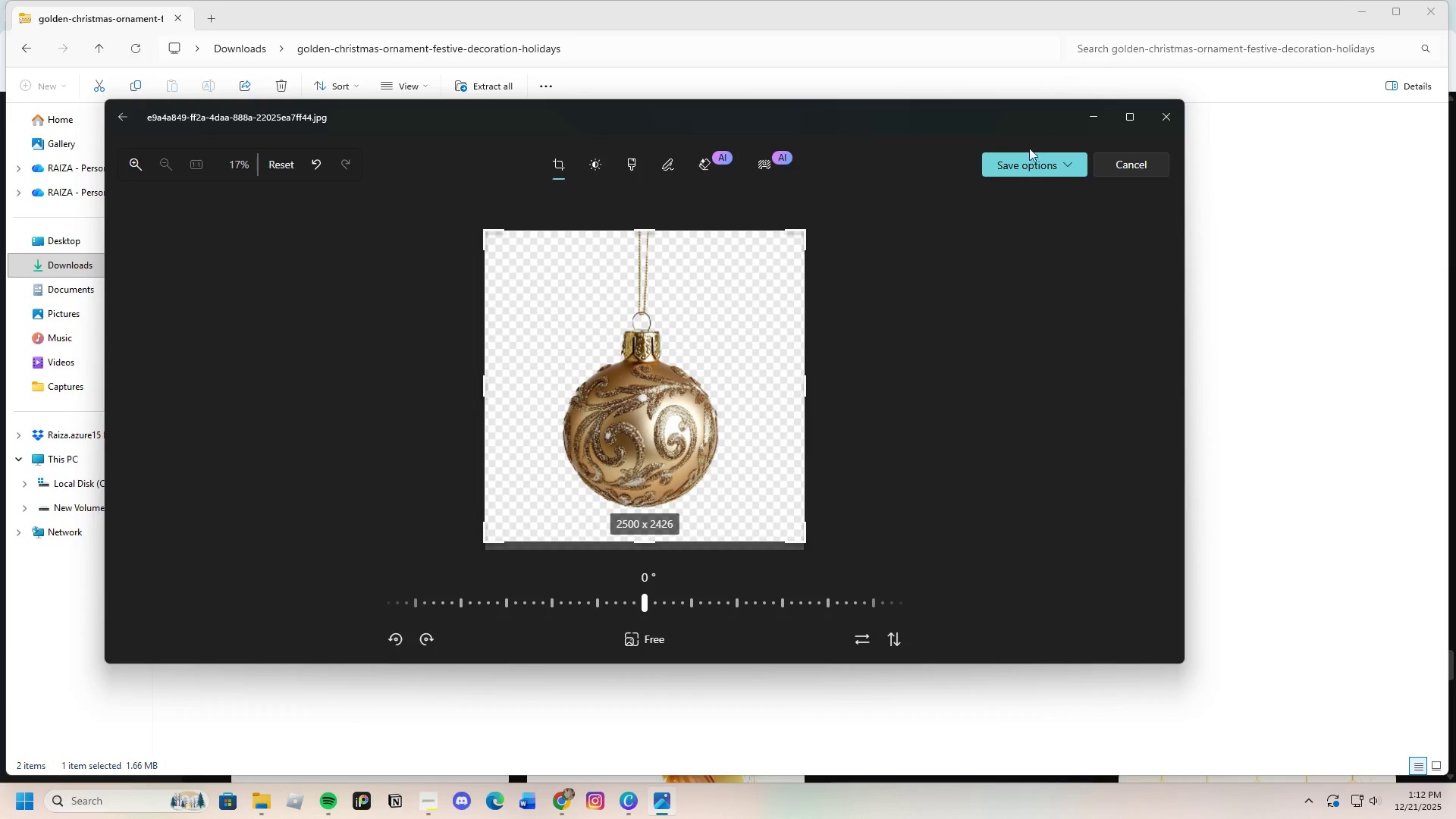 
left_click([1036, 163])
 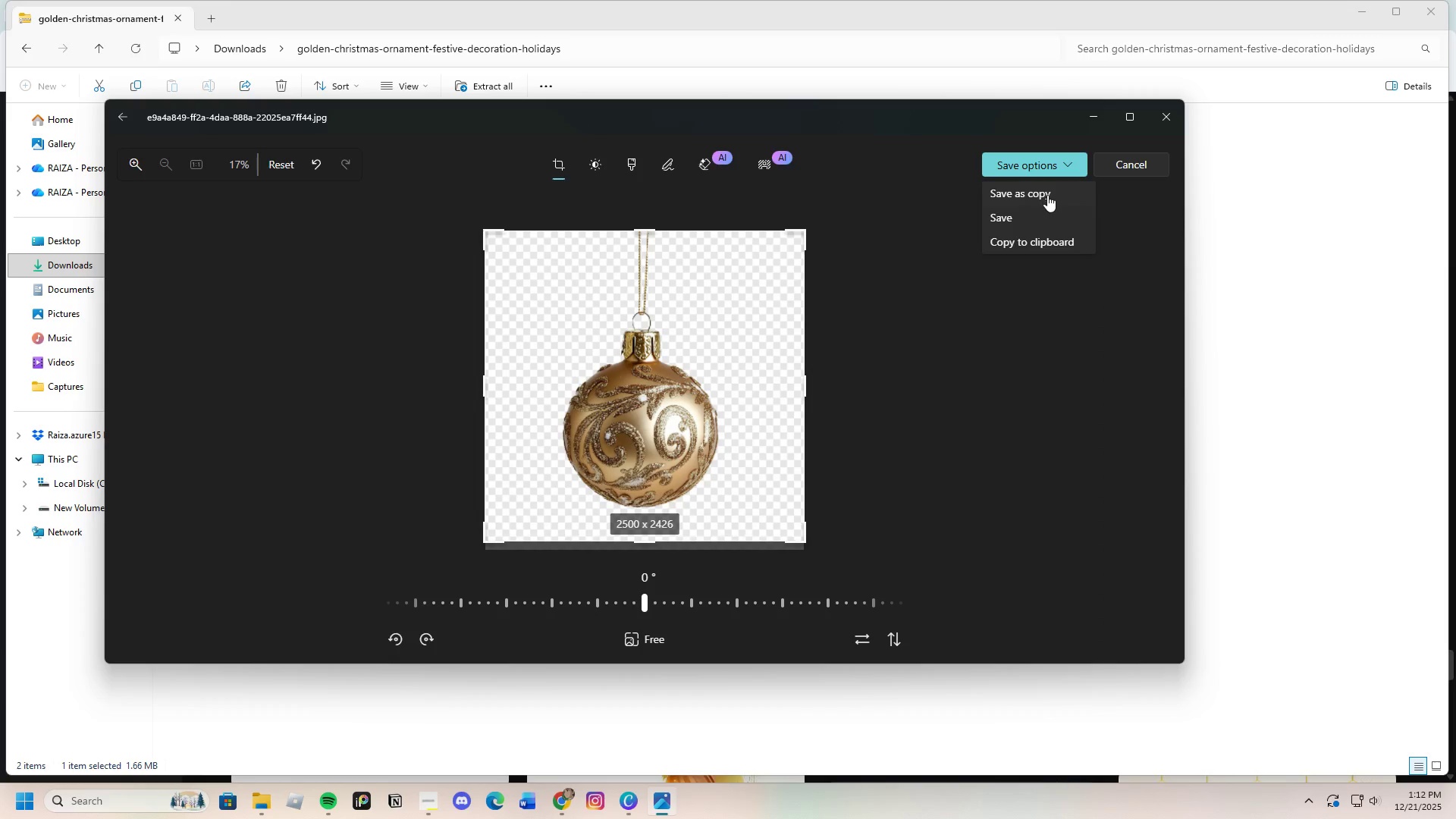 
left_click([1047, 195])
 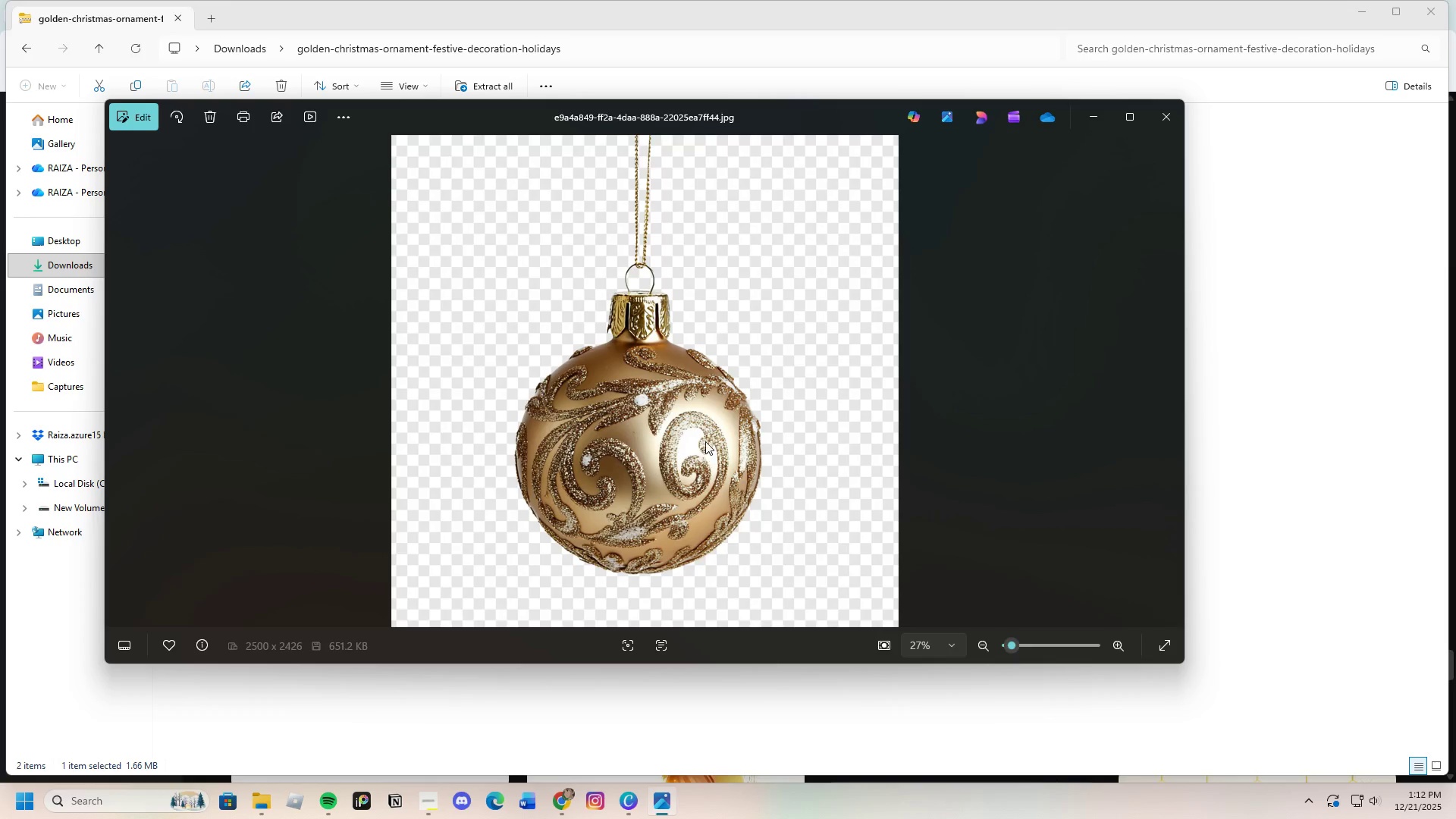 
left_click([1180, 119])
 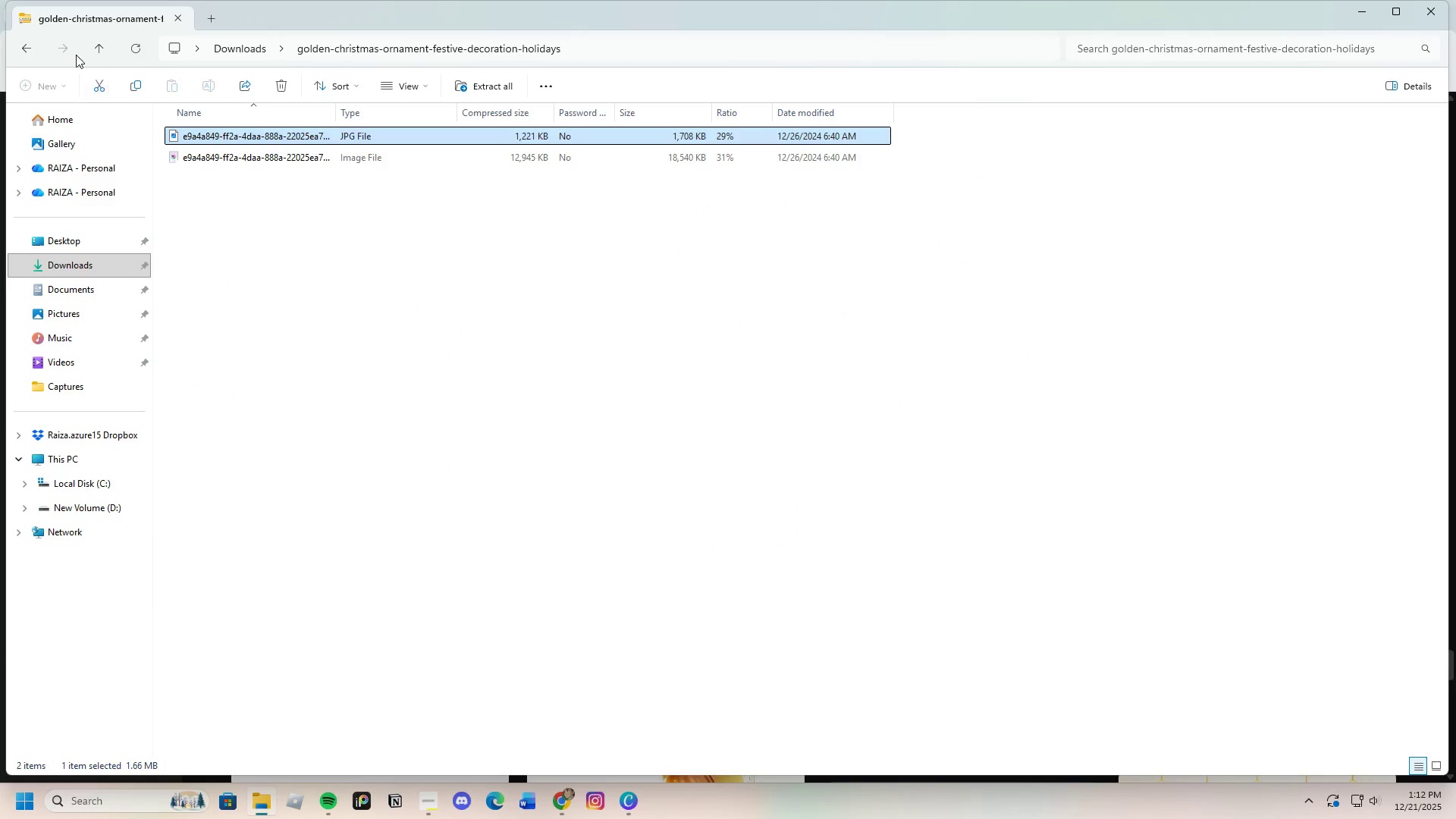 
left_click([18, 46])
 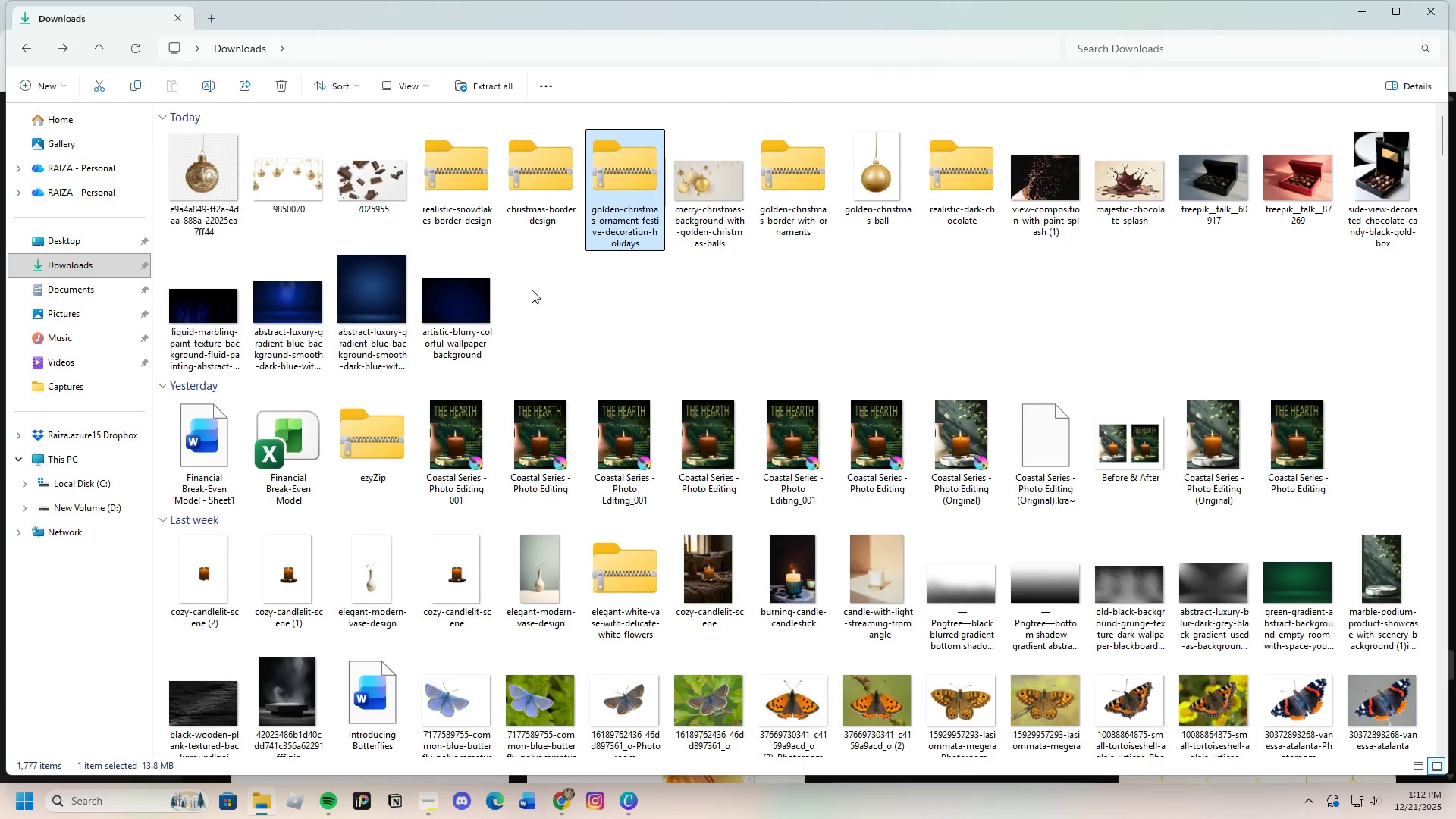 
left_click([529, 186])
 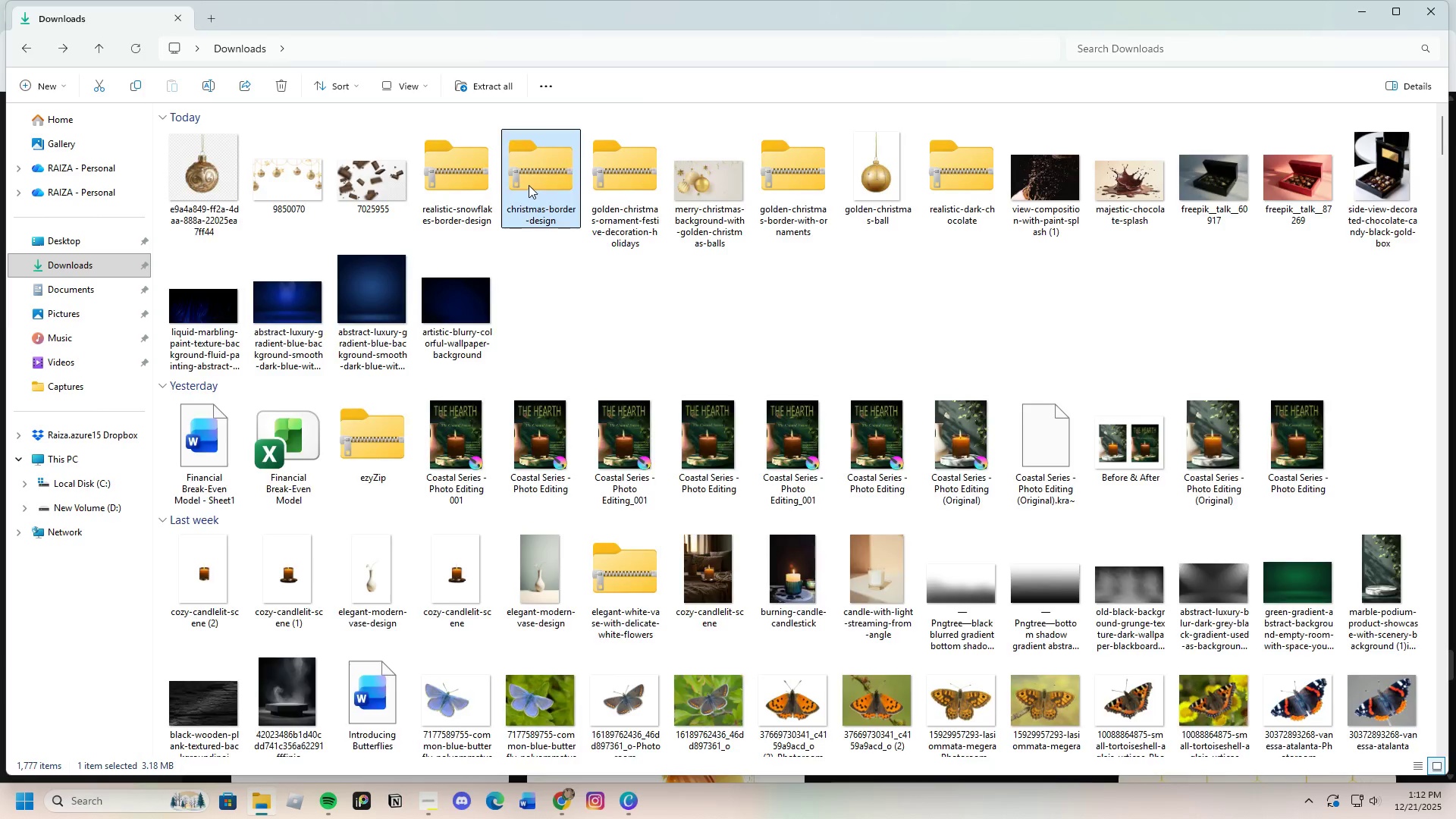 
key(Enter)
 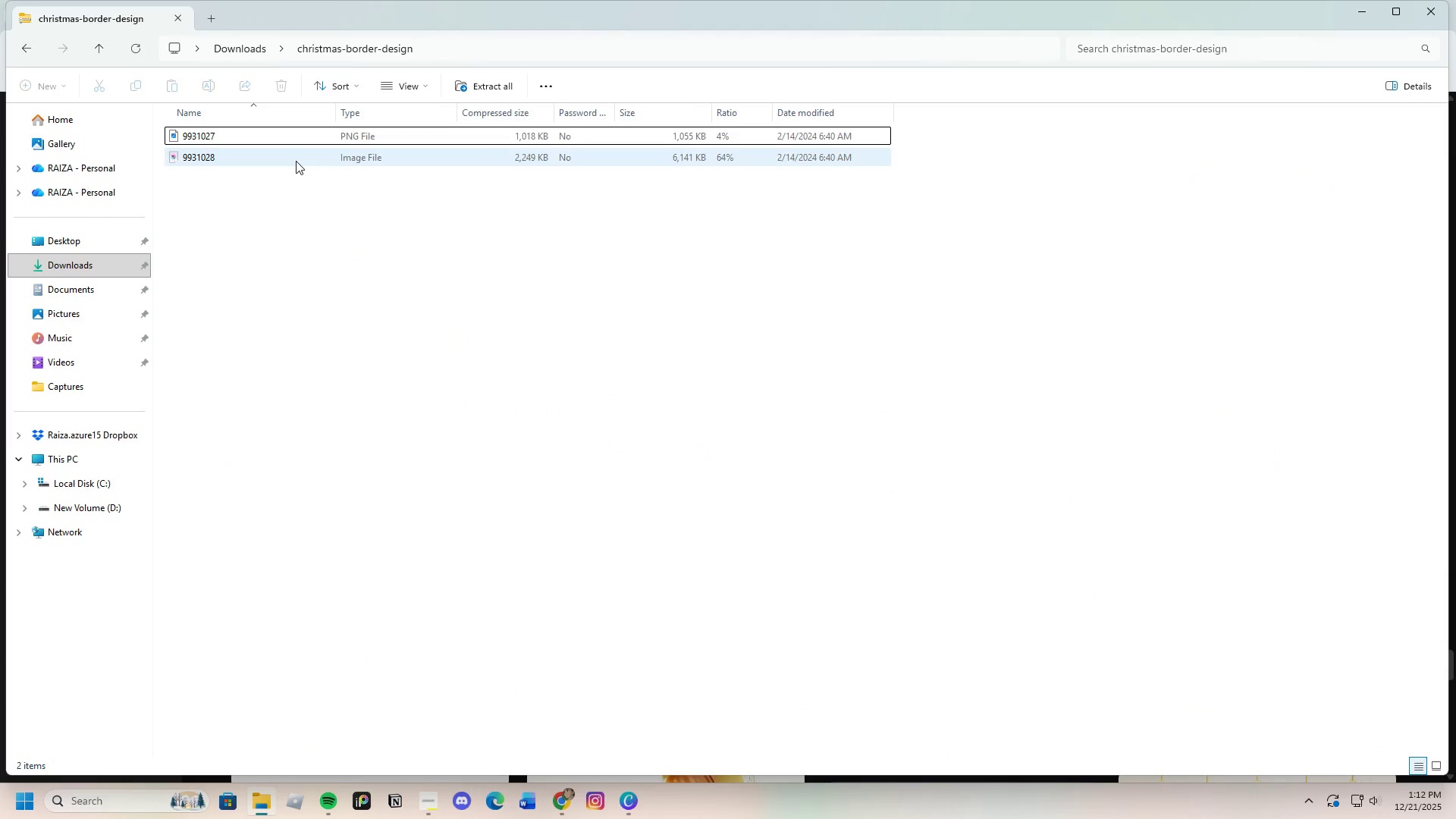 
left_click([291, 137])
 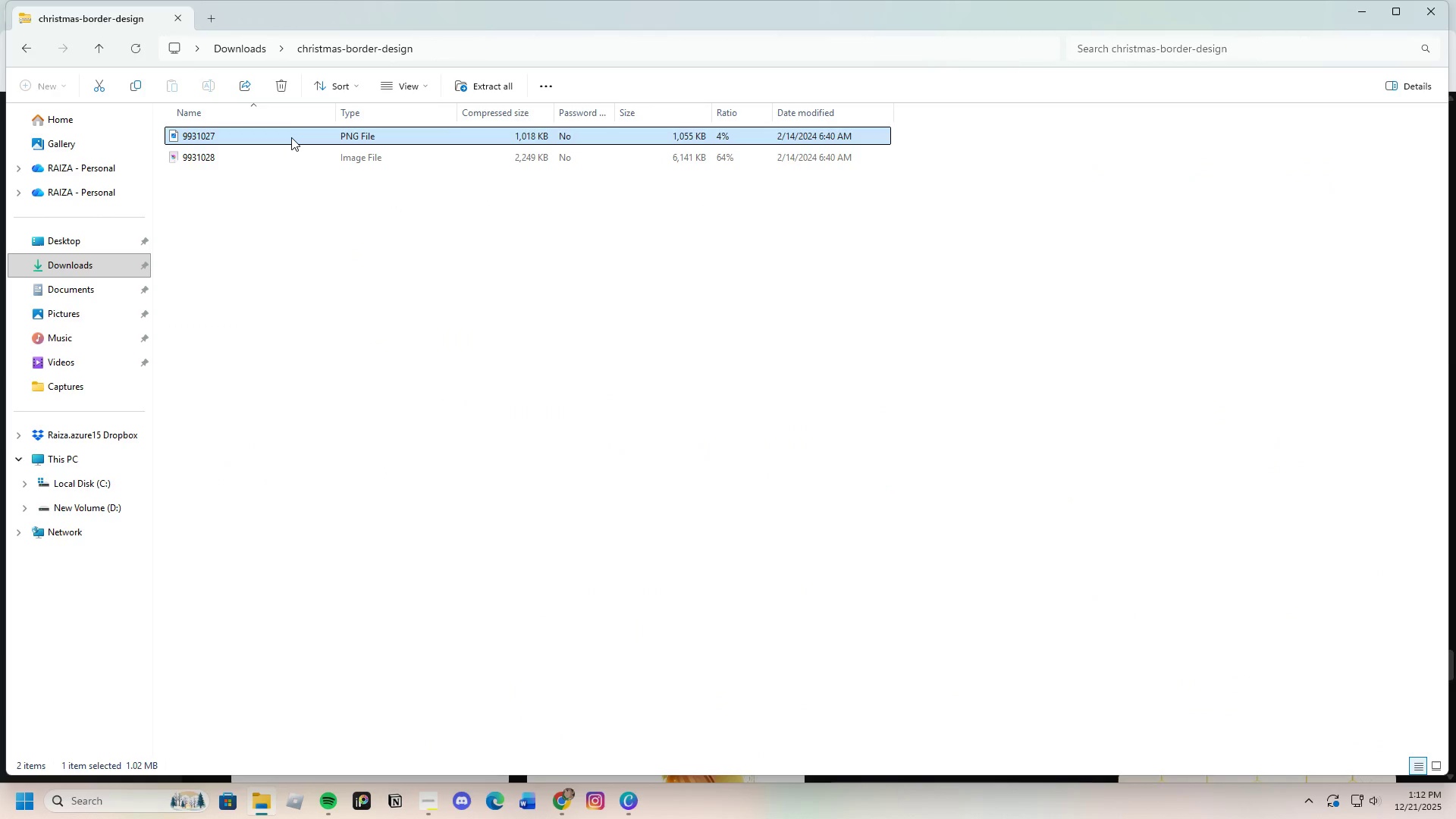 
key(Enter)
 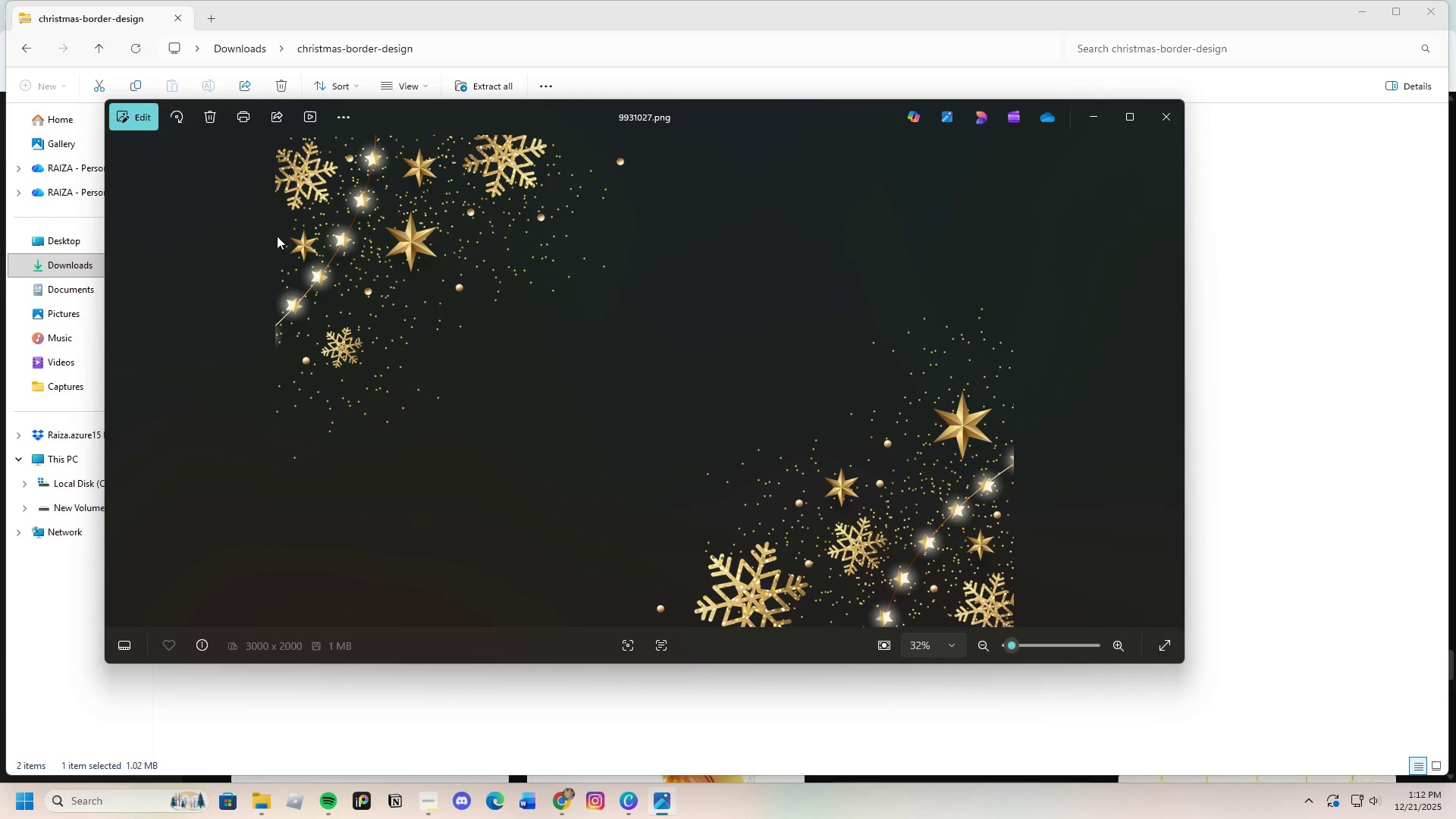 
left_click([143, 121])
 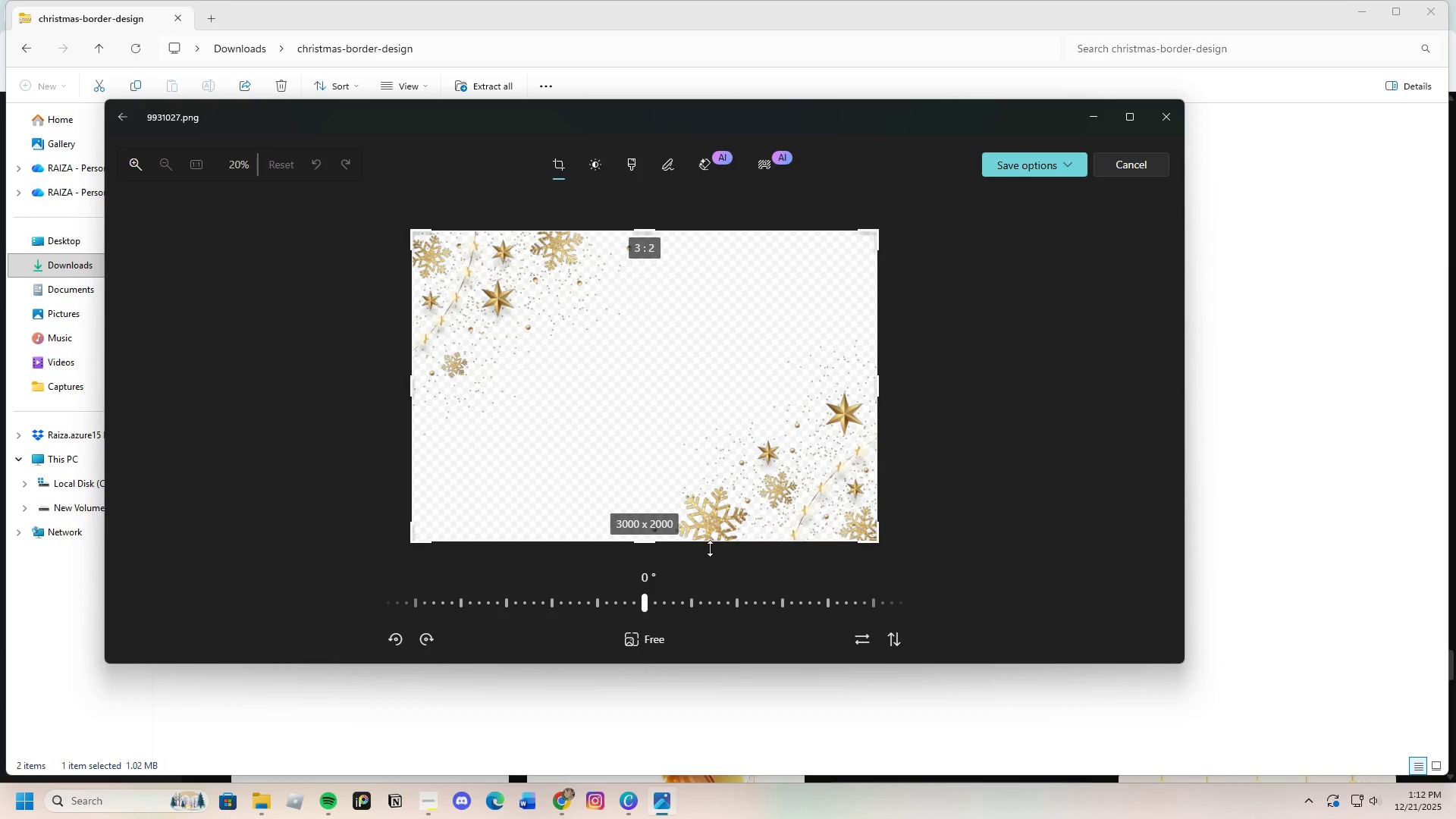 
left_click_drag(start_coordinate=[651, 544], to_coordinate=[658, 539])
 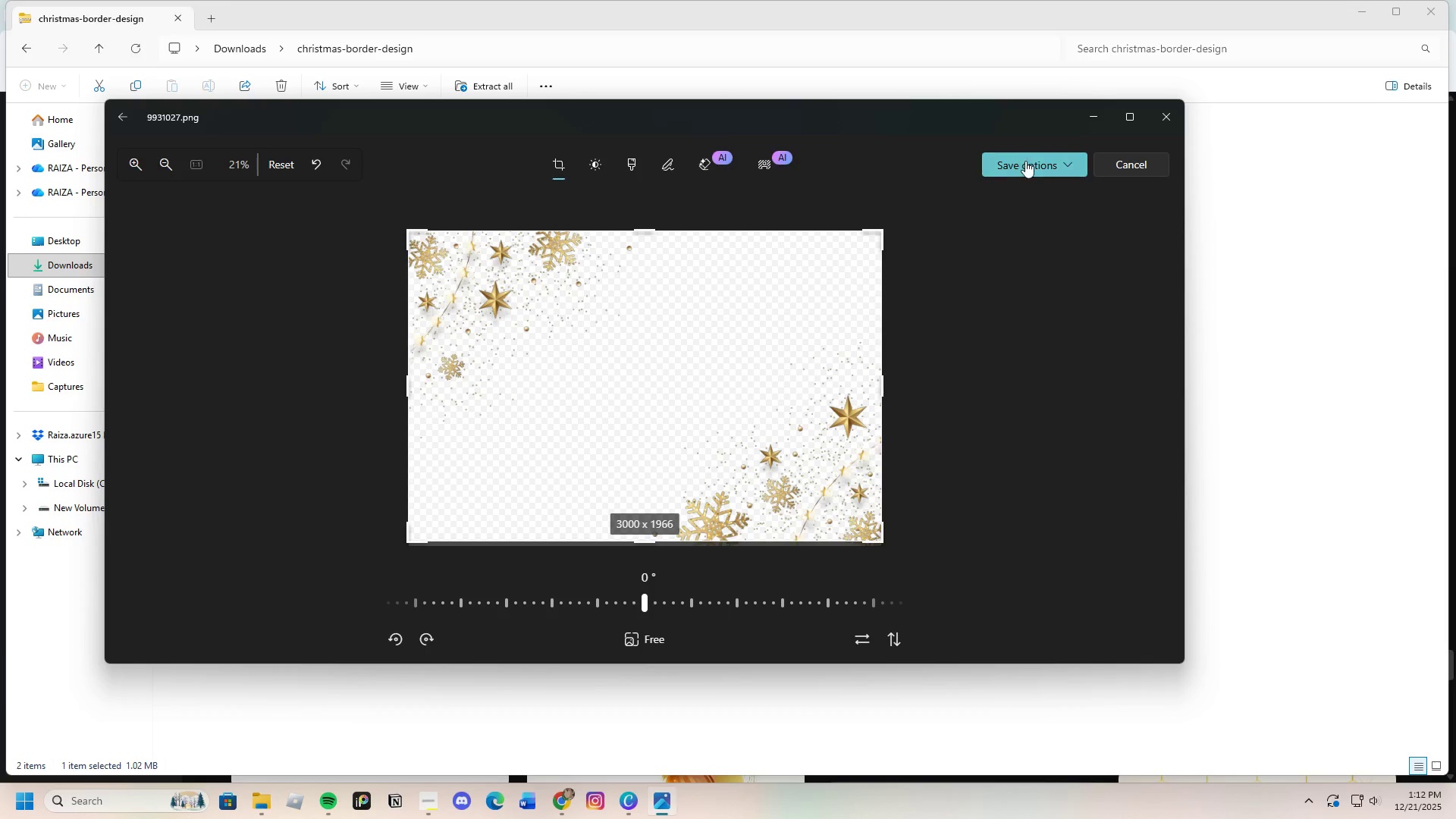 
left_click([1025, 159])
 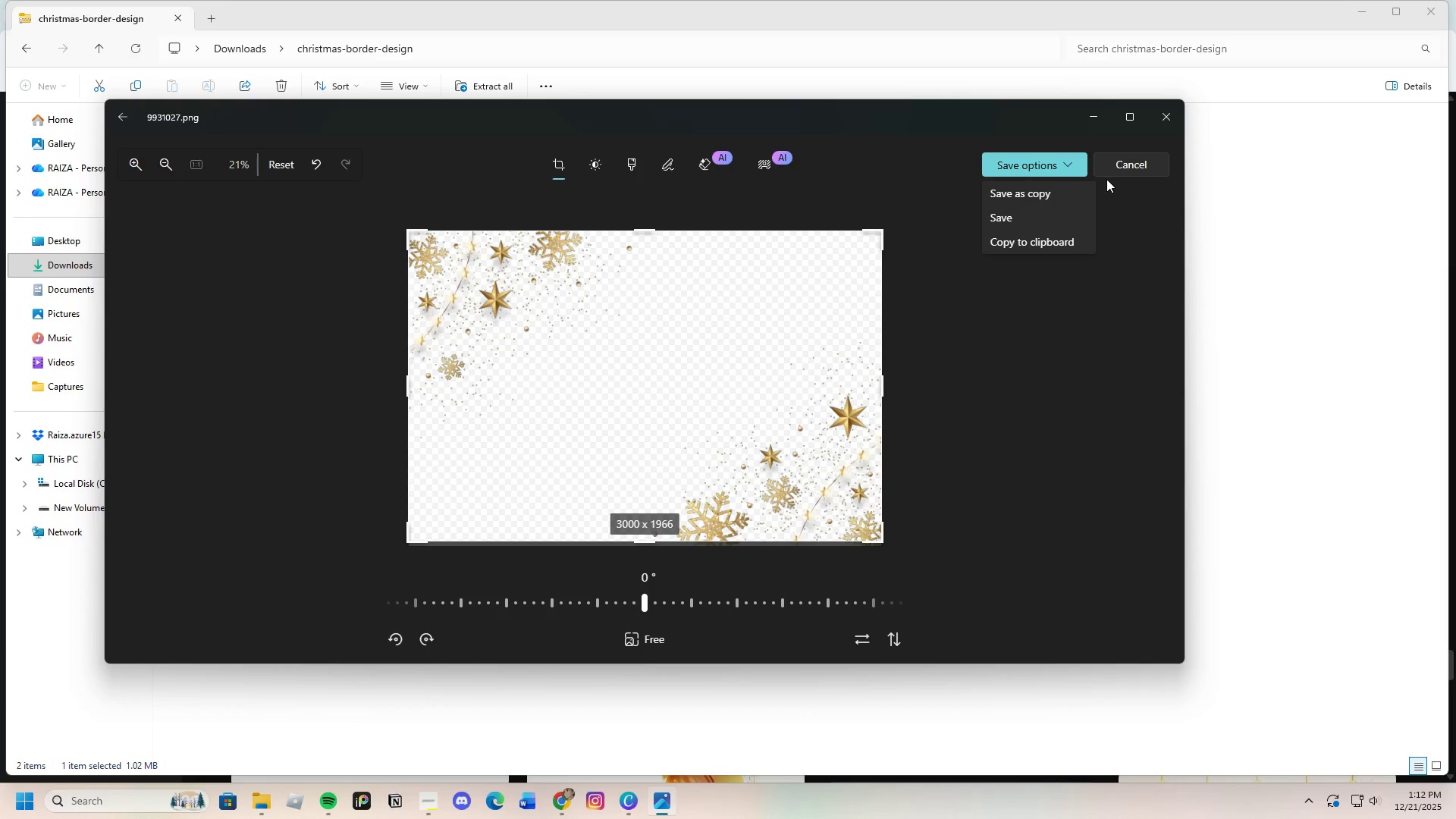 
left_click([1049, 187])
 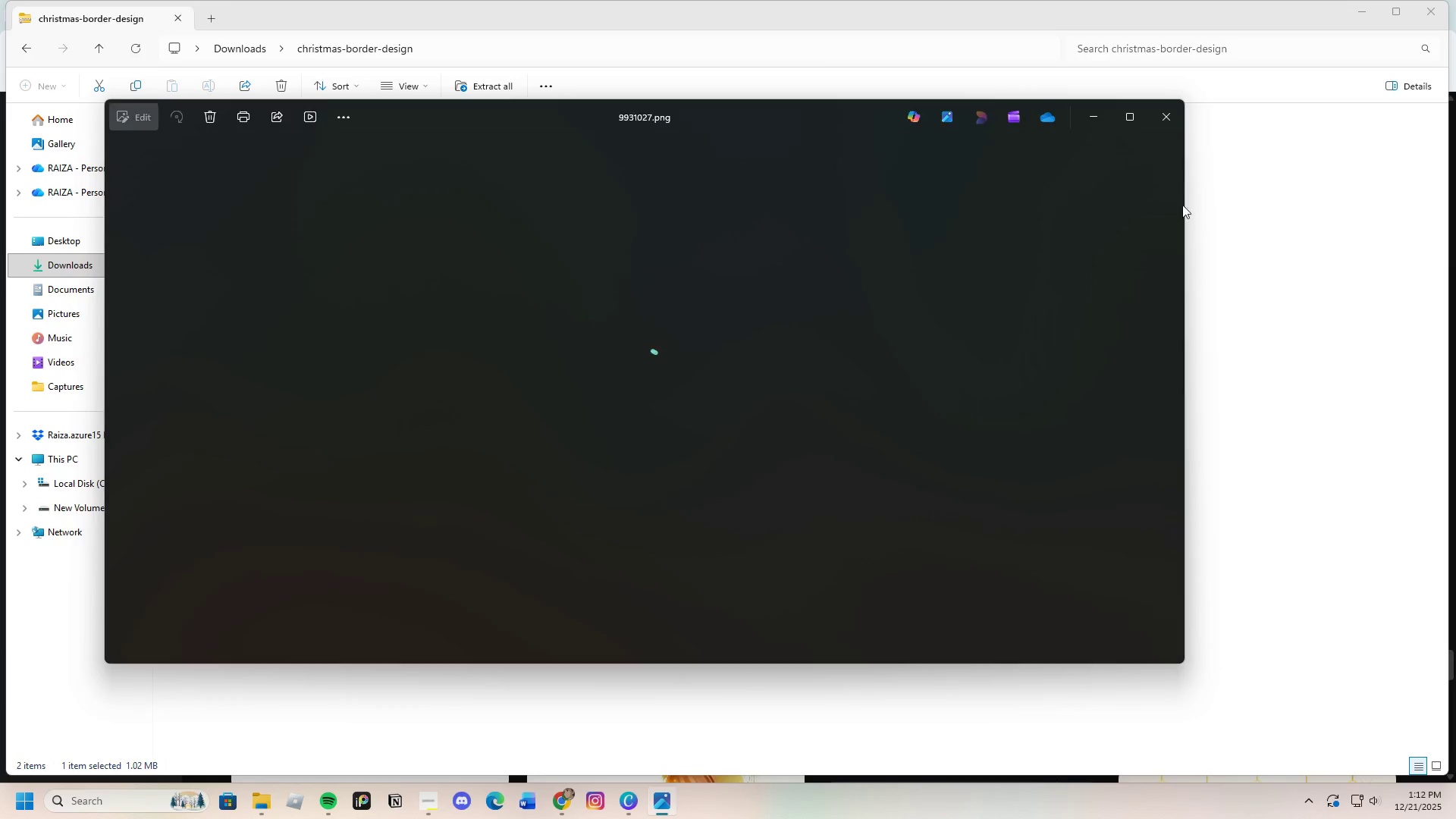 
left_click([1160, 113])
 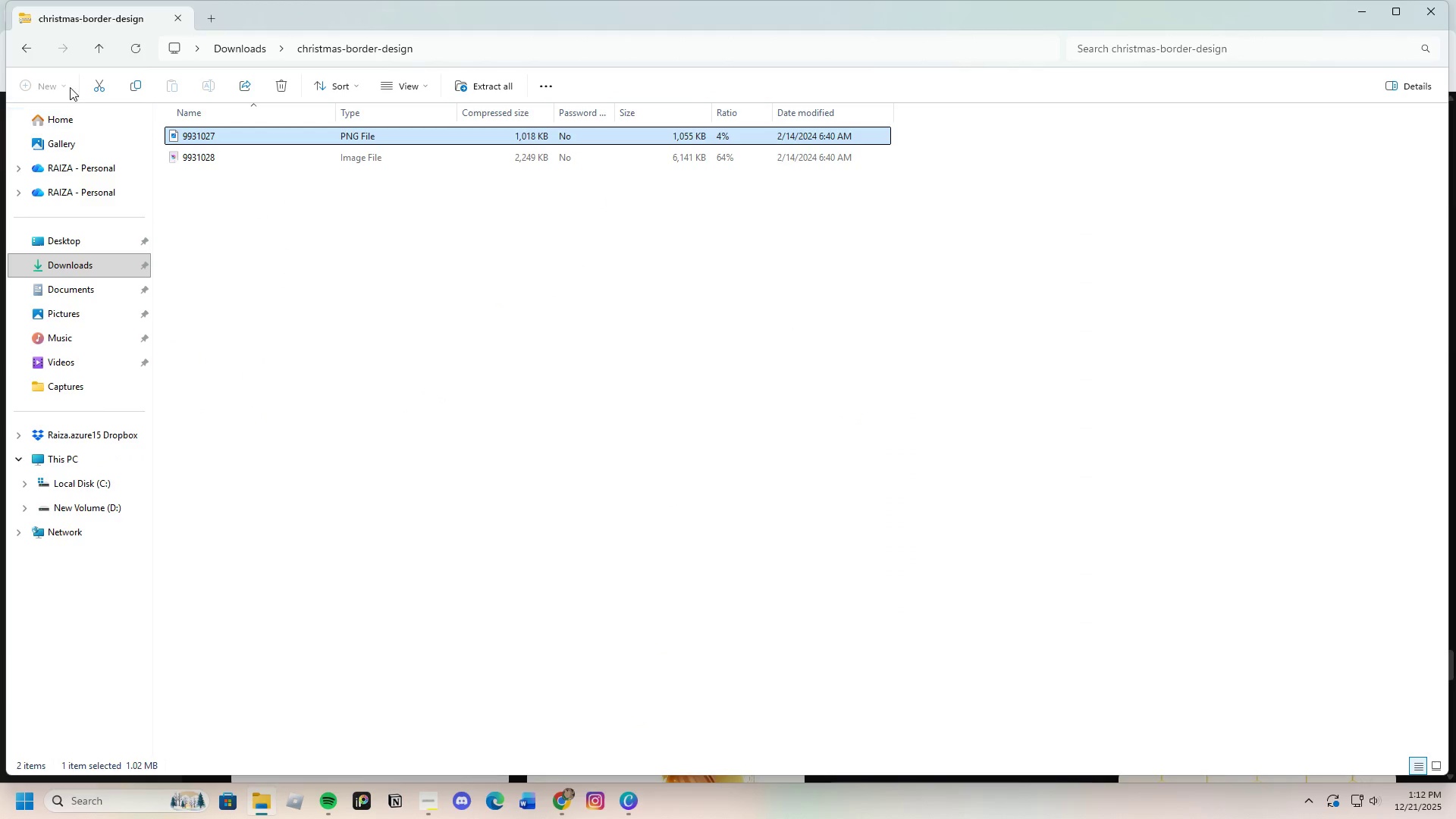 
left_click([15, 42])
 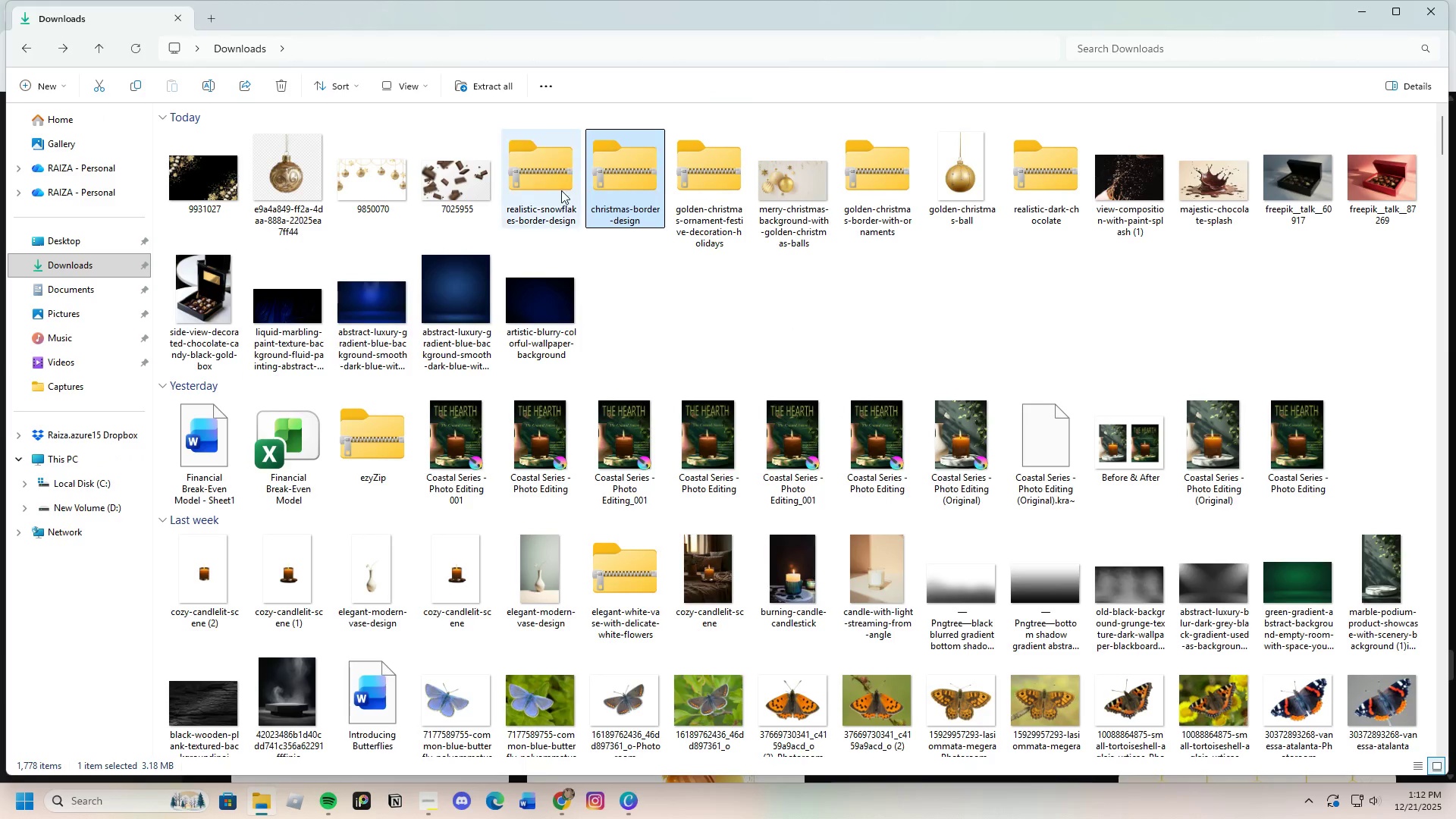 
key(Enter)
 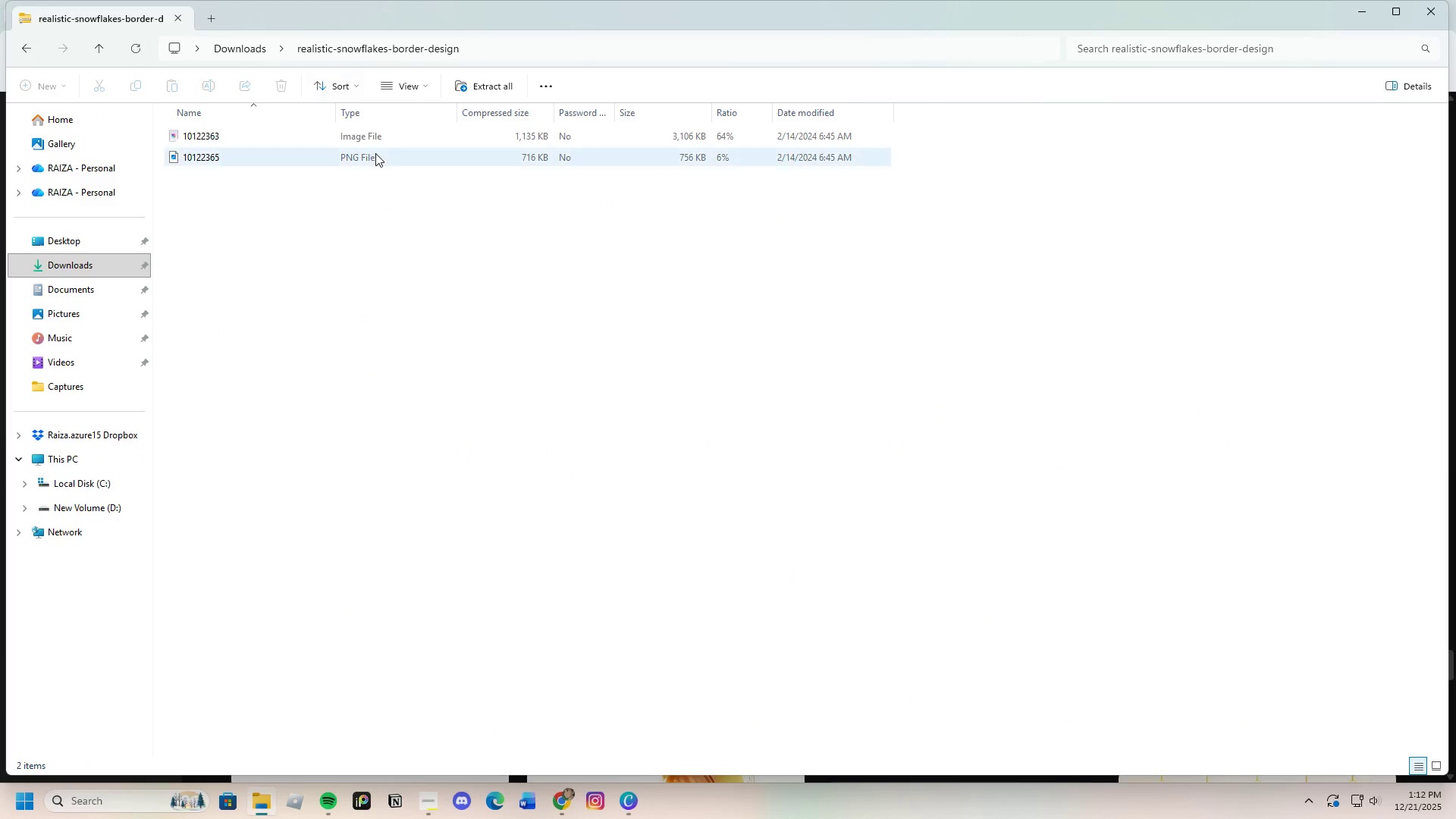 
key(Enter)
 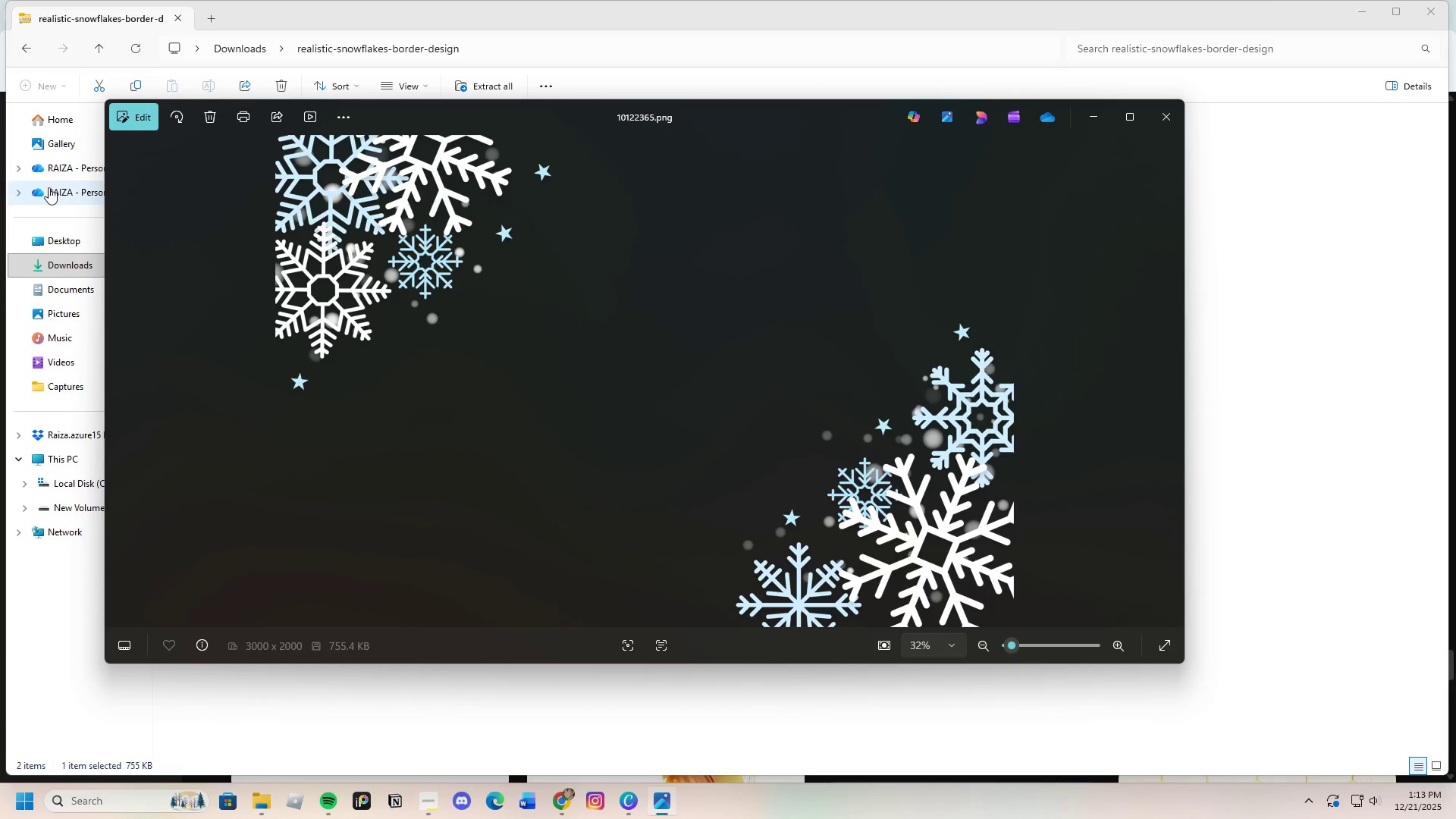 
left_click([121, 118])
 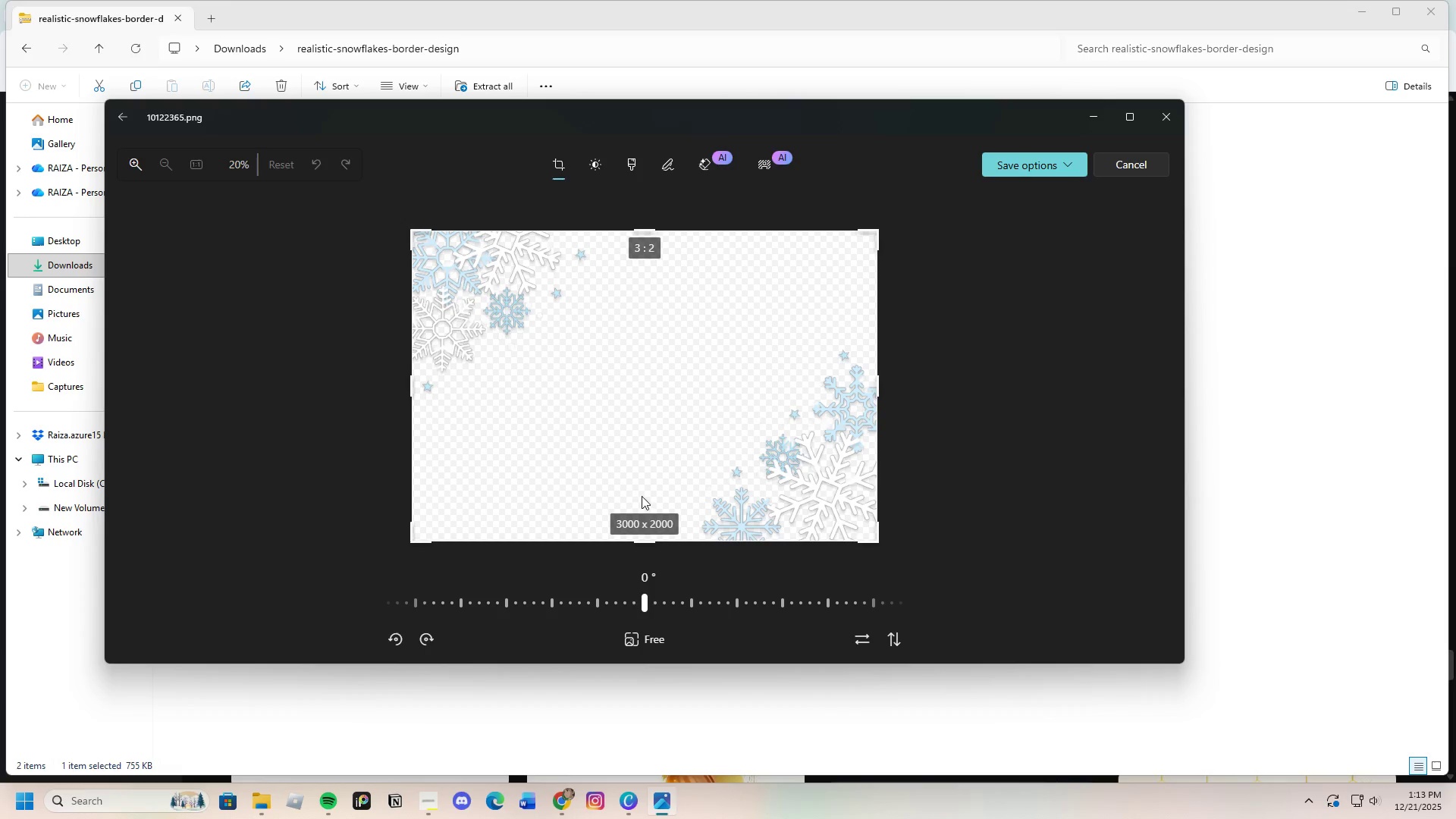 
left_click_drag(start_coordinate=[645, 544], to_coordinate=[649, 541])
 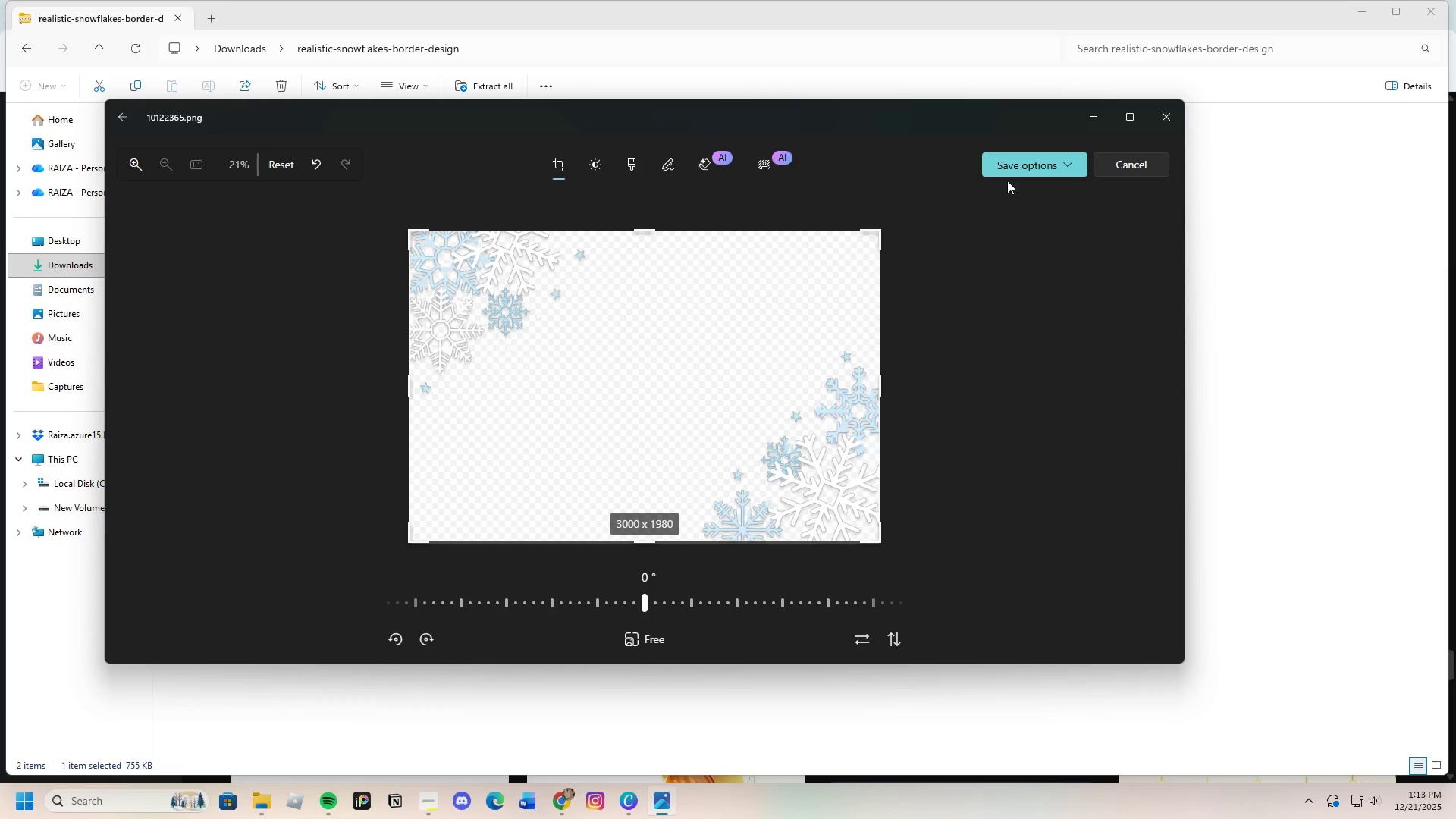 
left_click([1008, 167])
 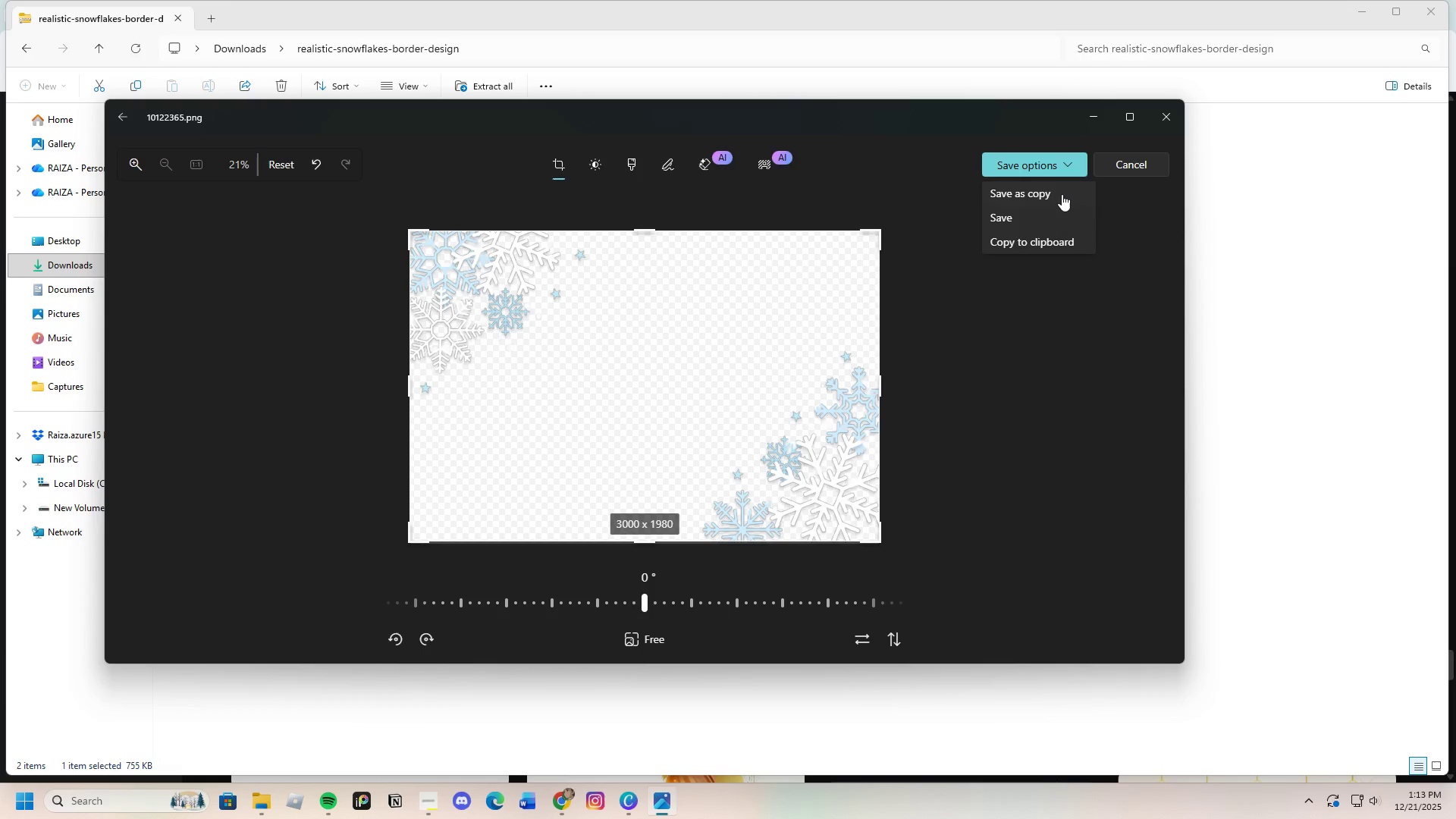 
left_click([1050, 193])
 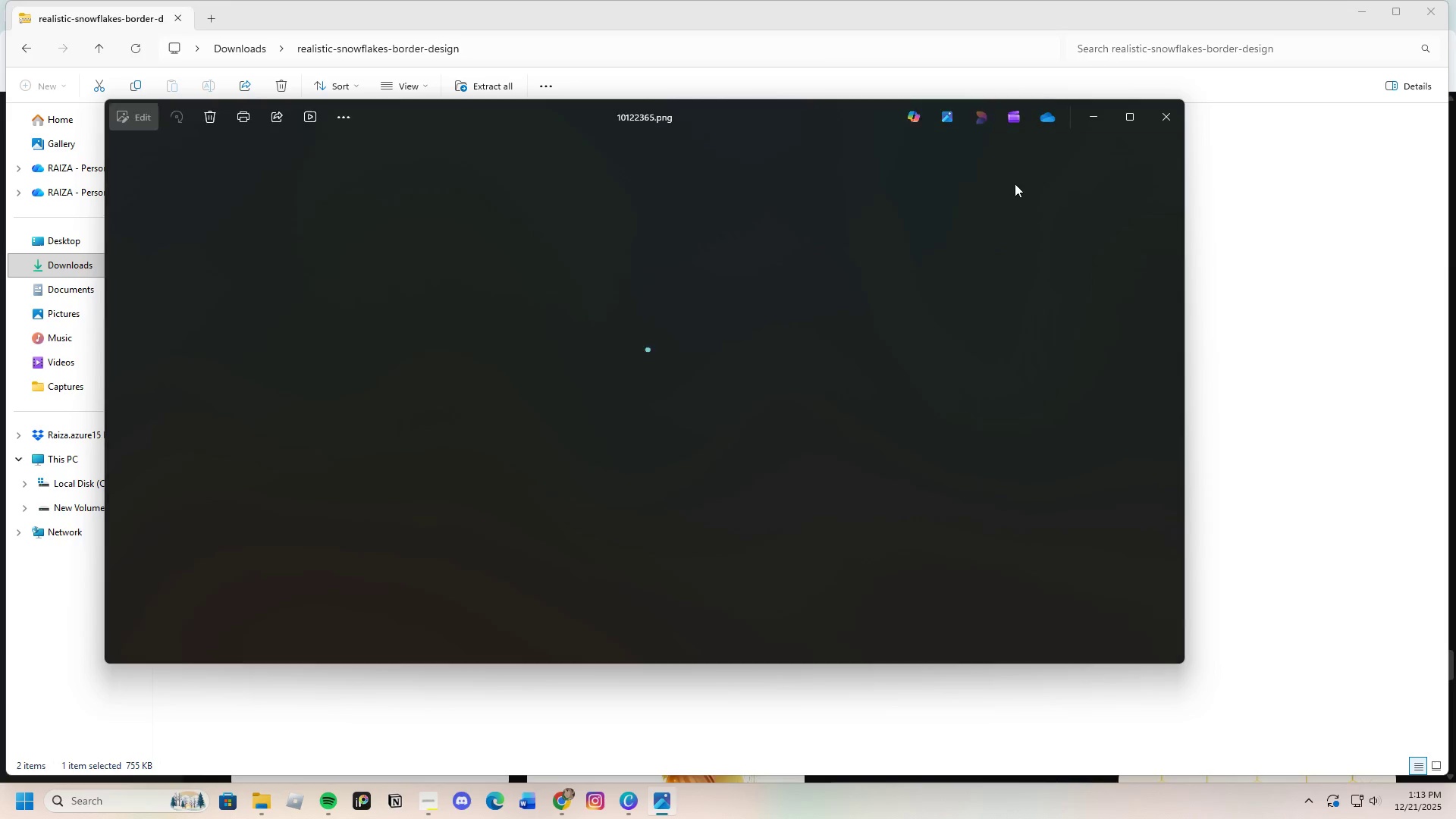 
left_click([1169, 108])
 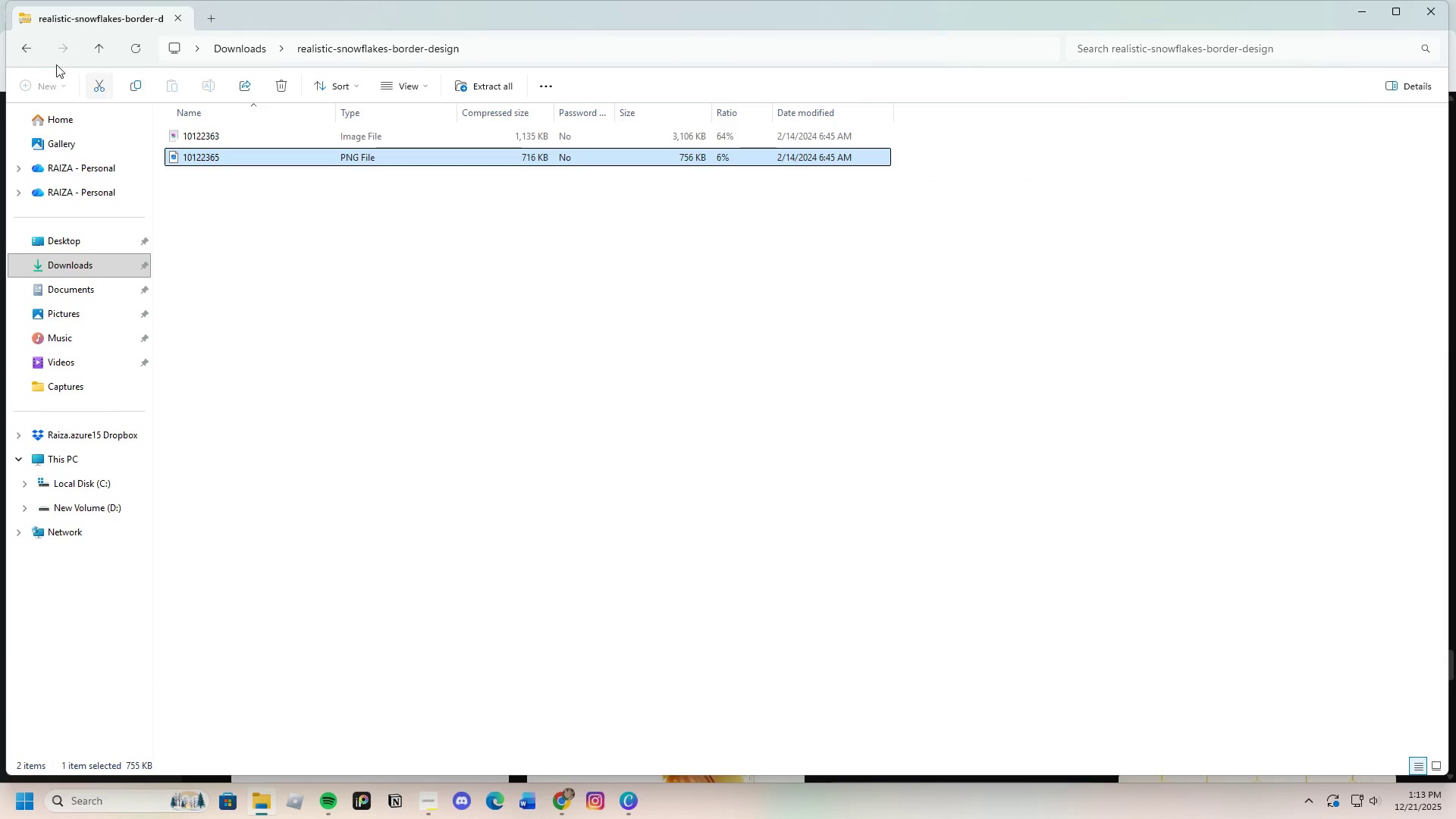 
mouse_move([40, 53])
 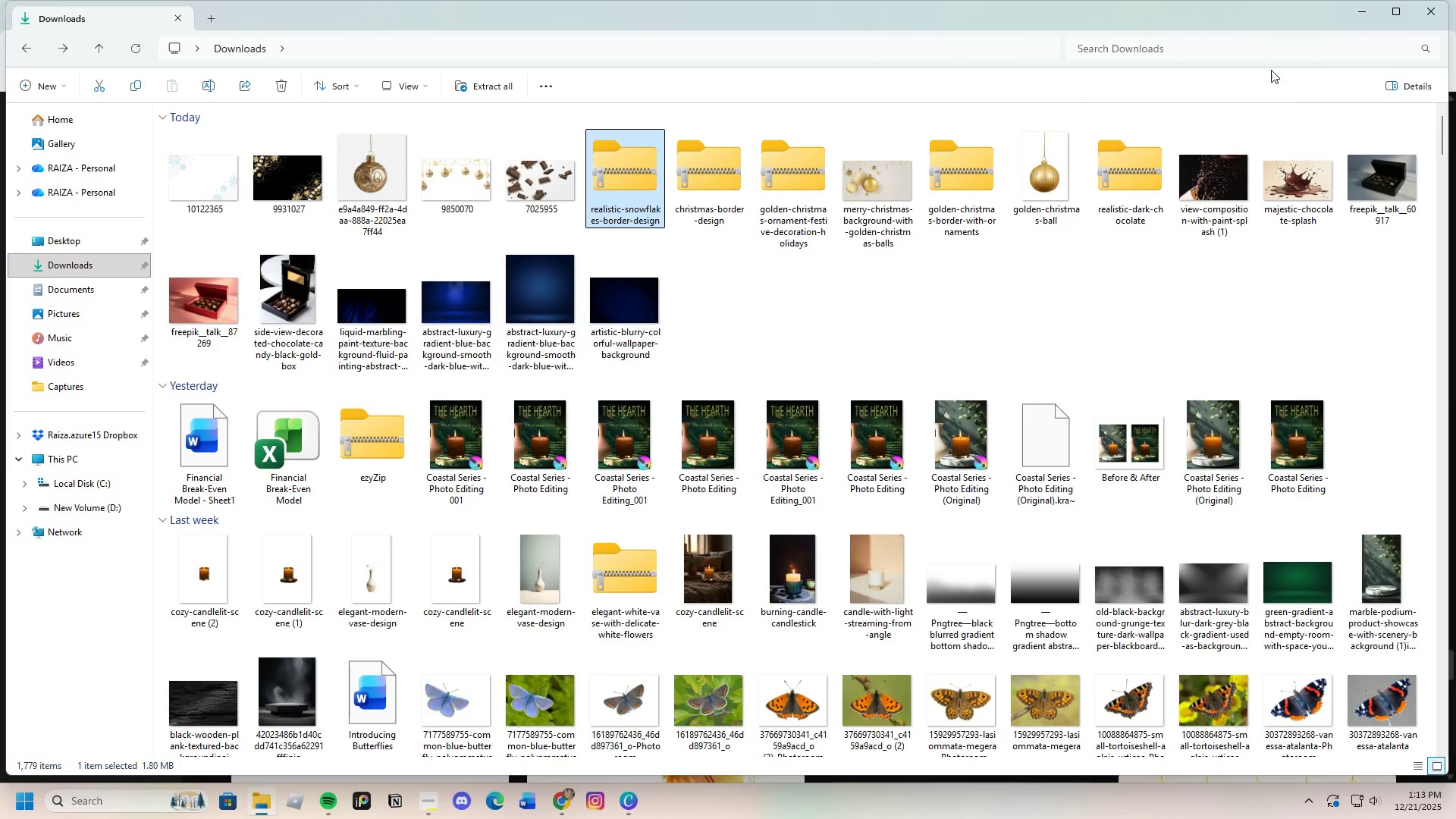 
left_click([1357, 16])
 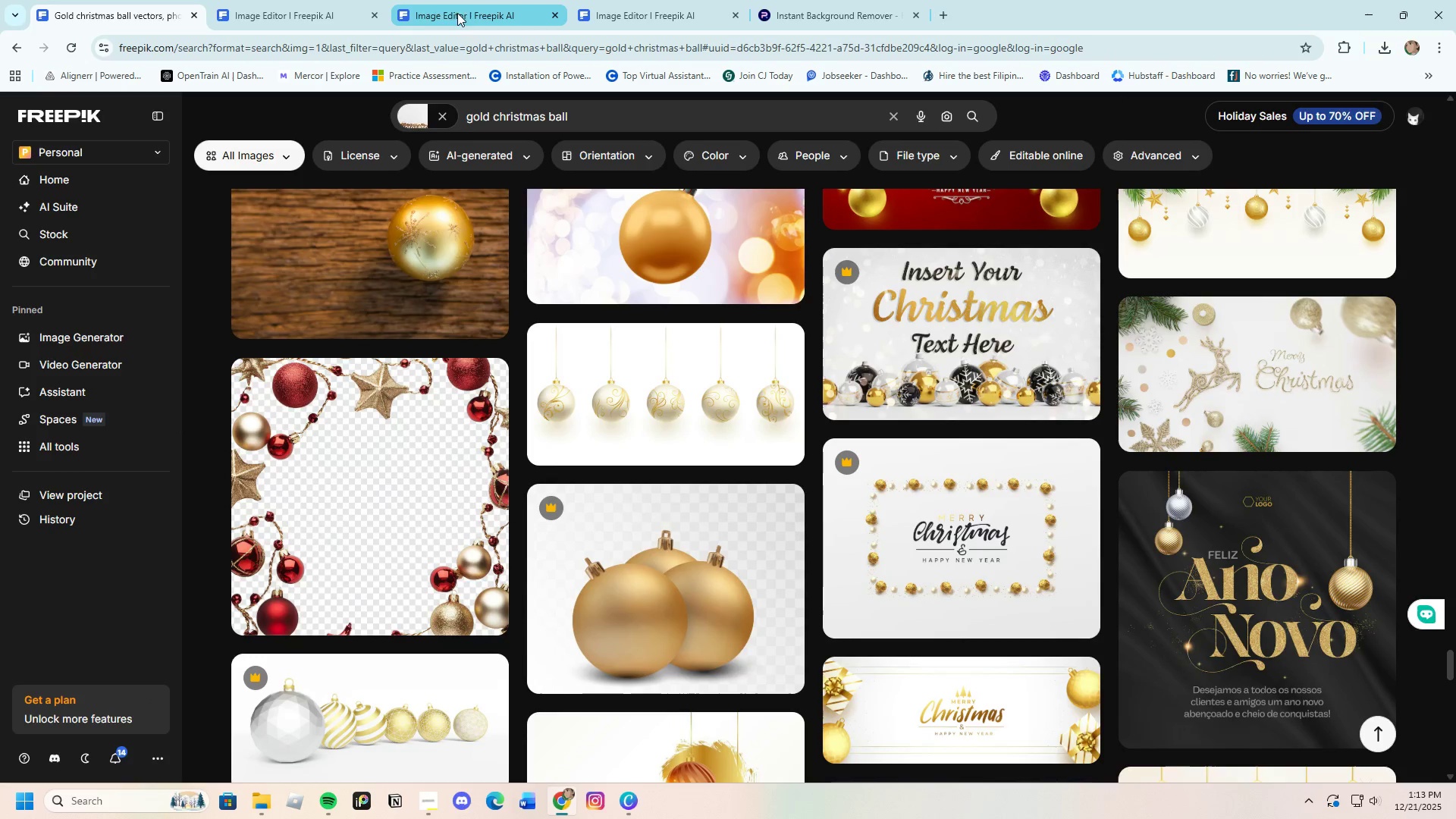 
left_click([375, 17])
 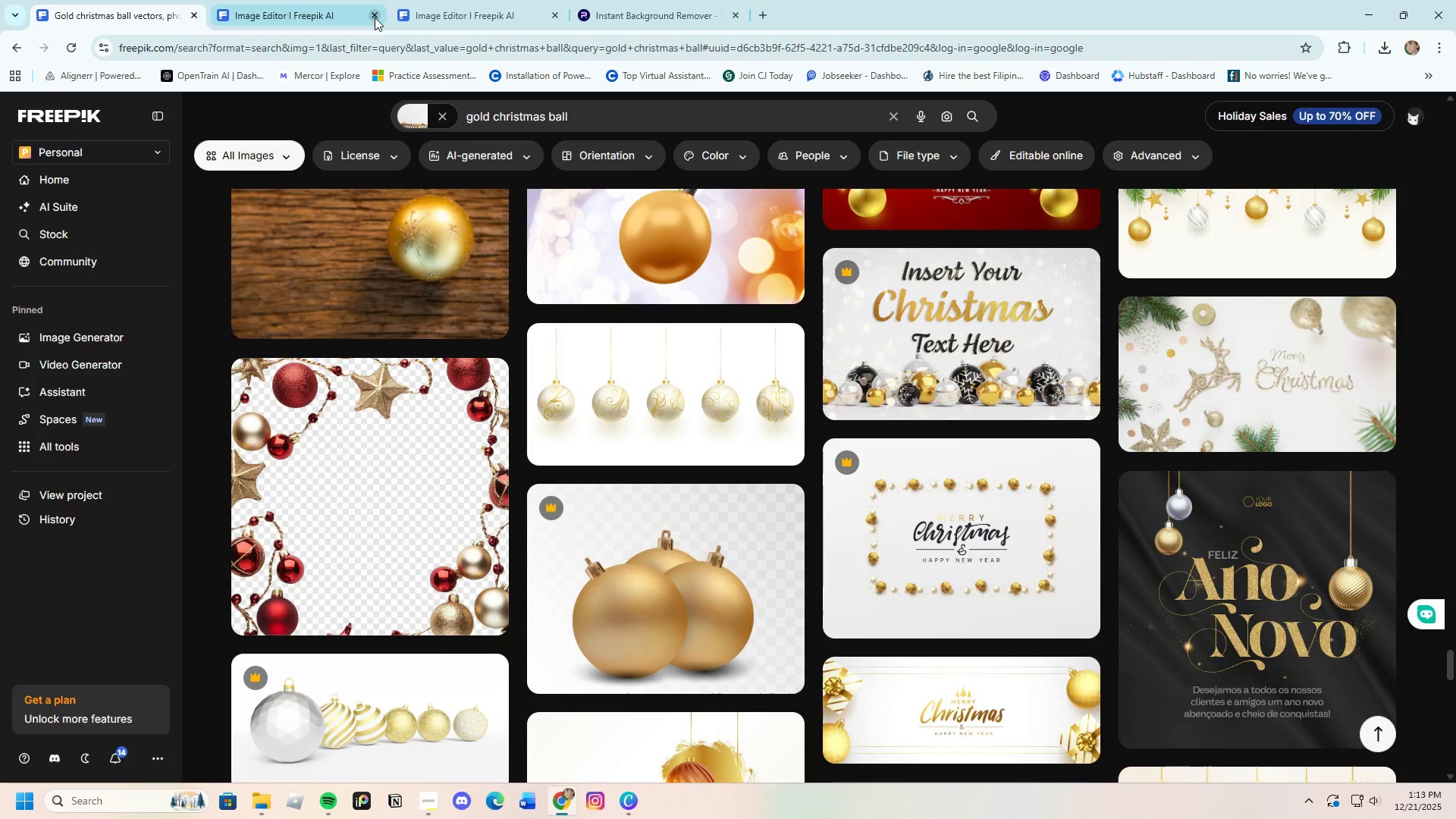 
left_click([375, 17])
 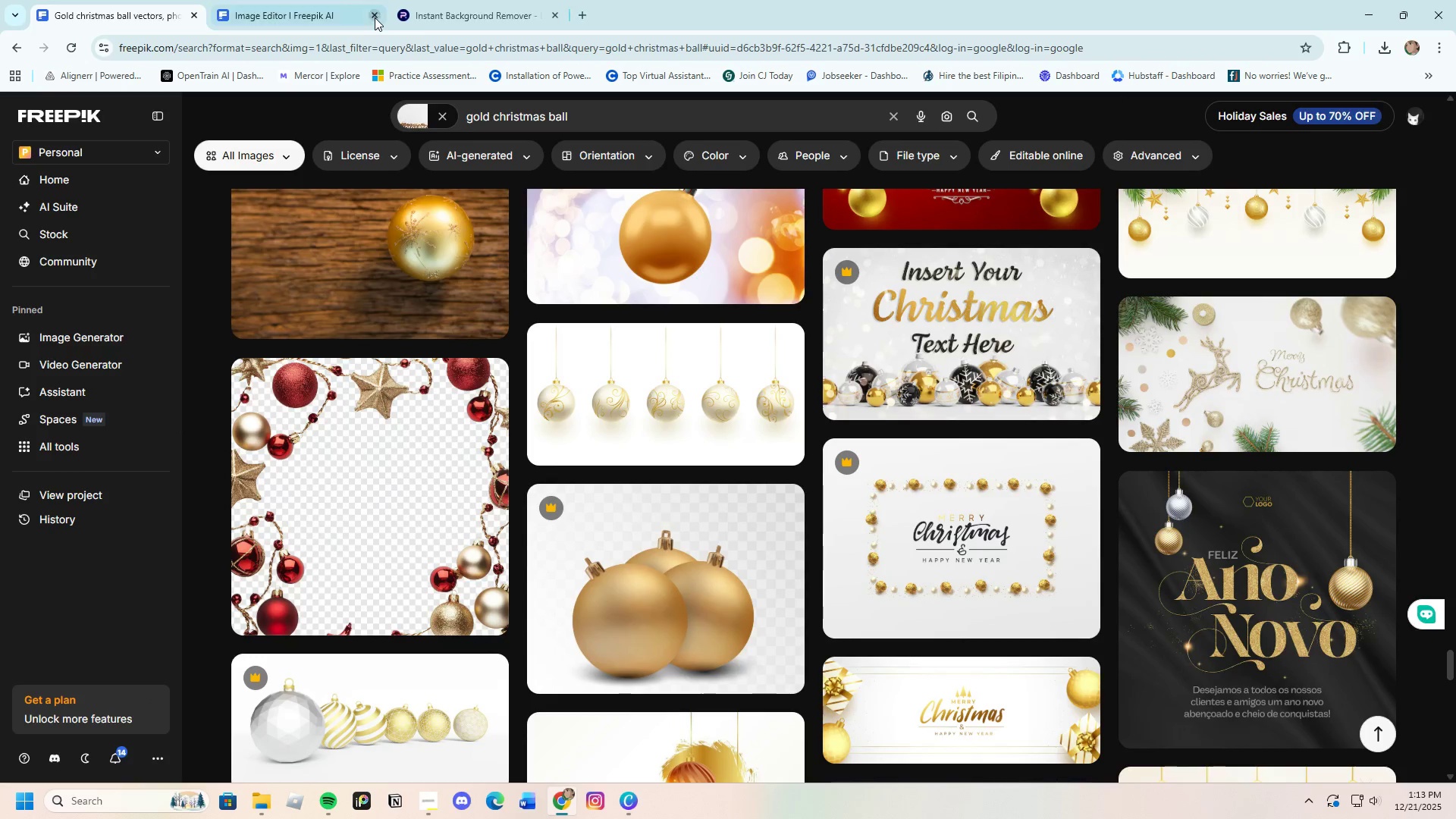 
left_click([375, 17])
 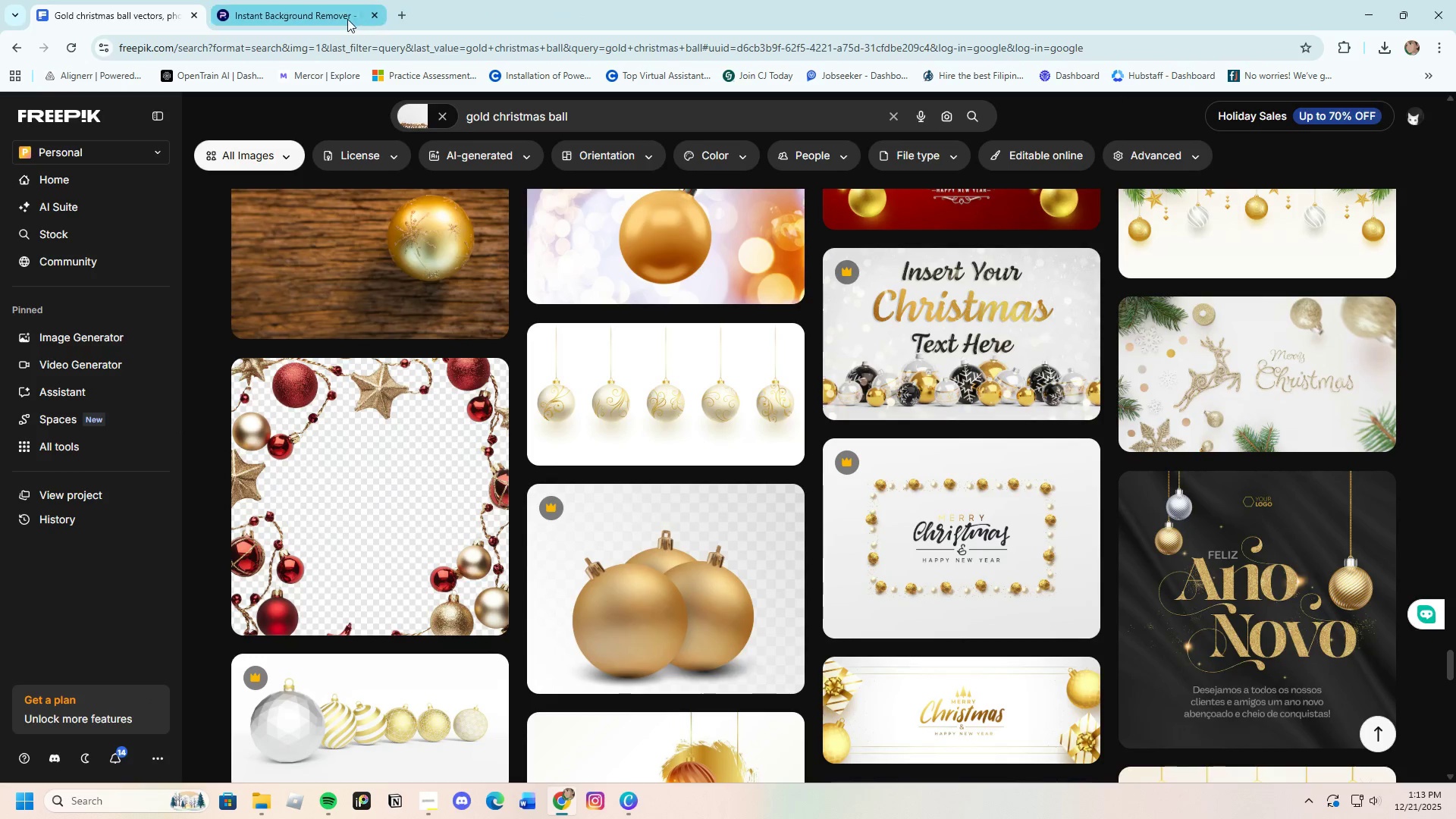 
left_click([319, 14])
 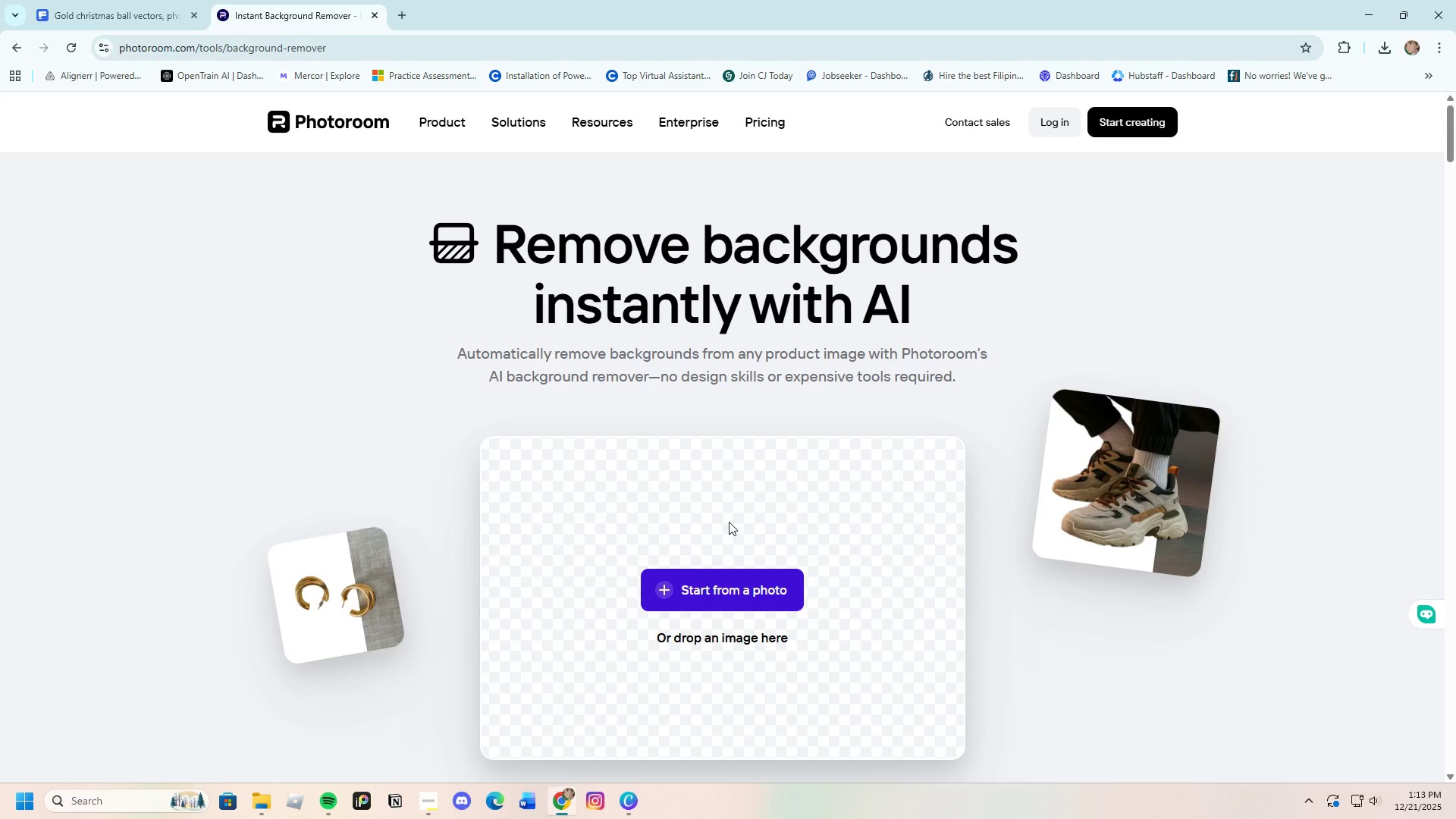 
left_click([730, 570])
 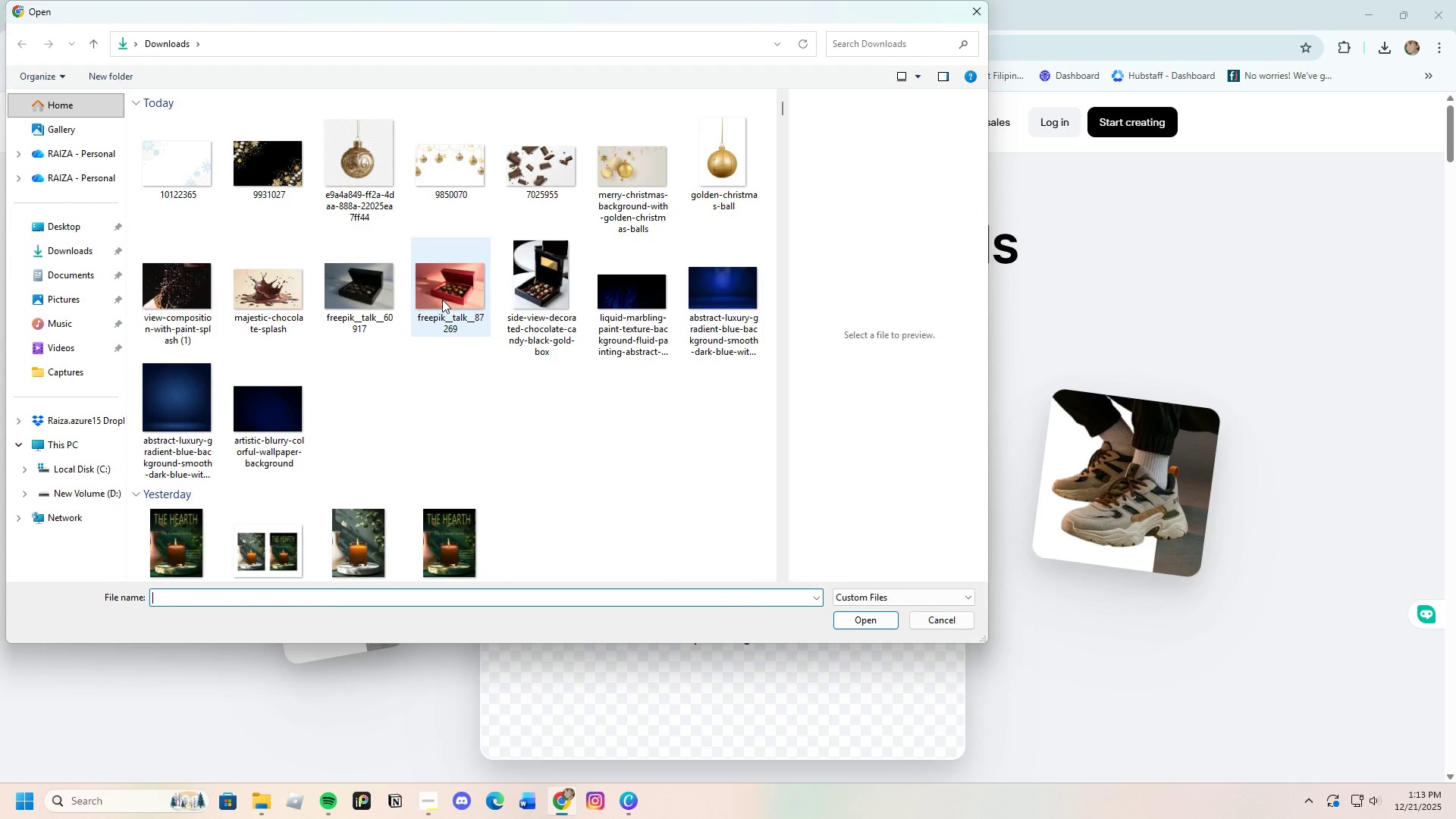 
left_click([555, 300])
 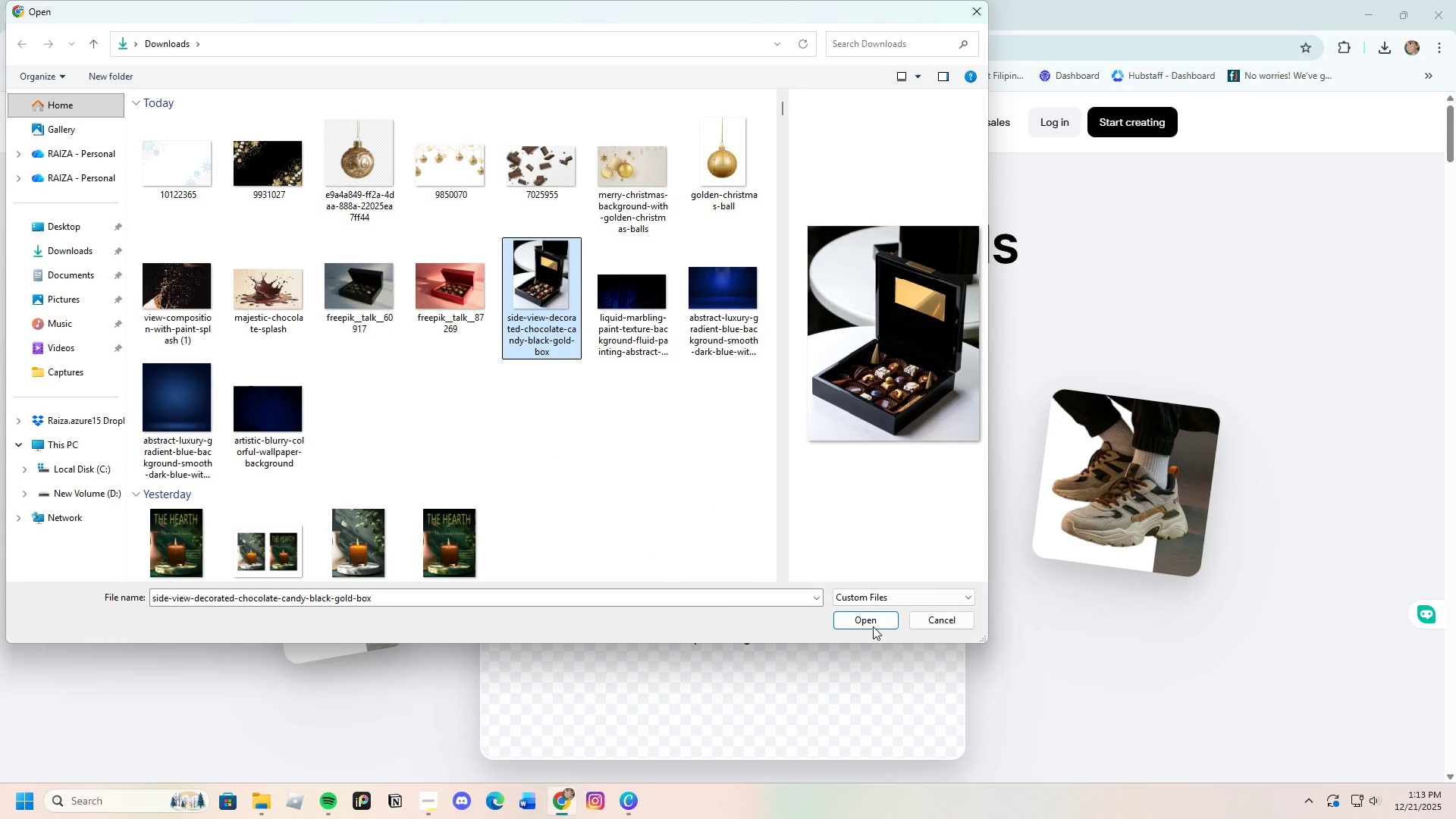 
left_click([866, 616])
 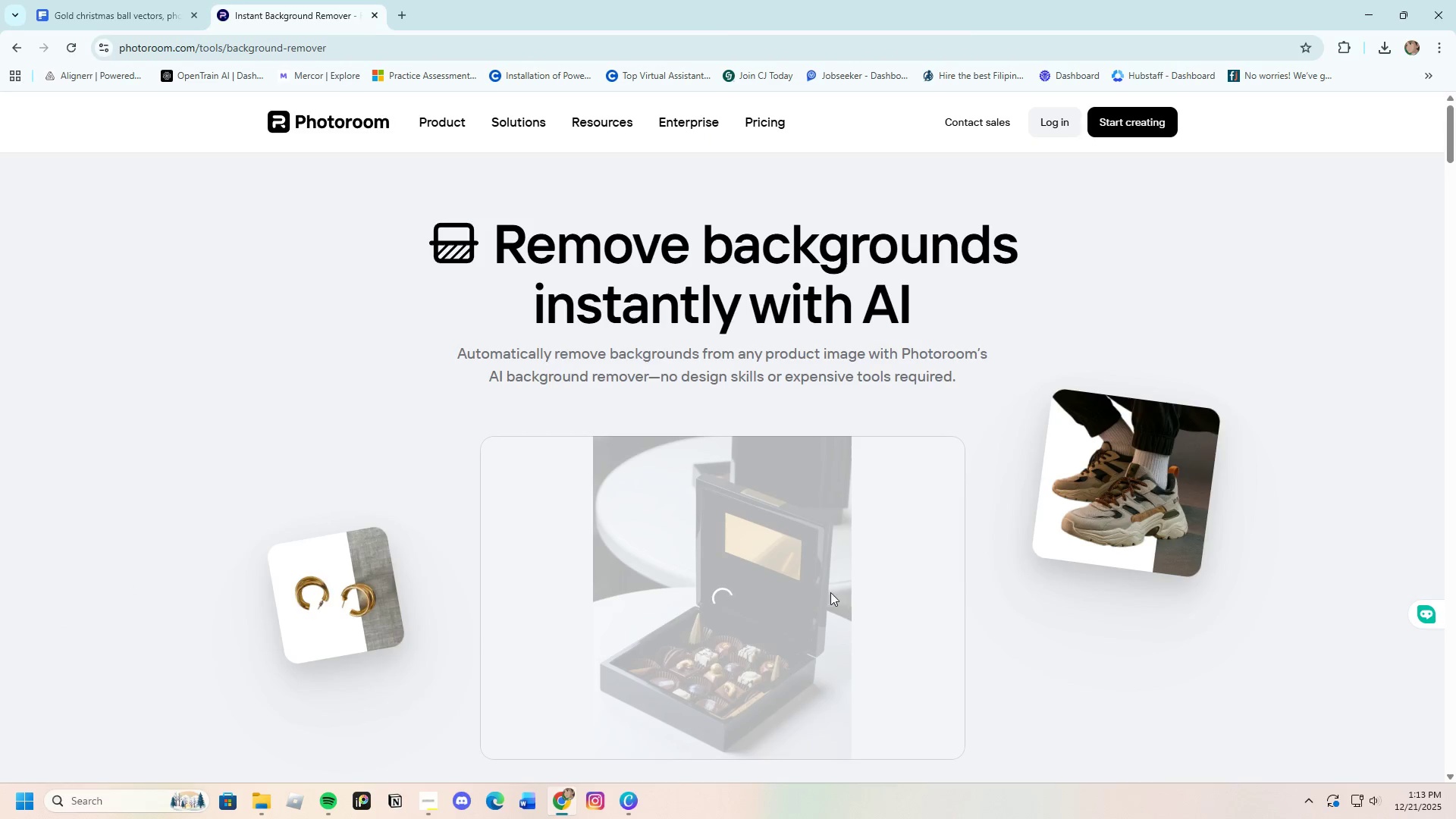 
scroll: coordinate [781, 567], scroll_direction: down, amount: 3.0
 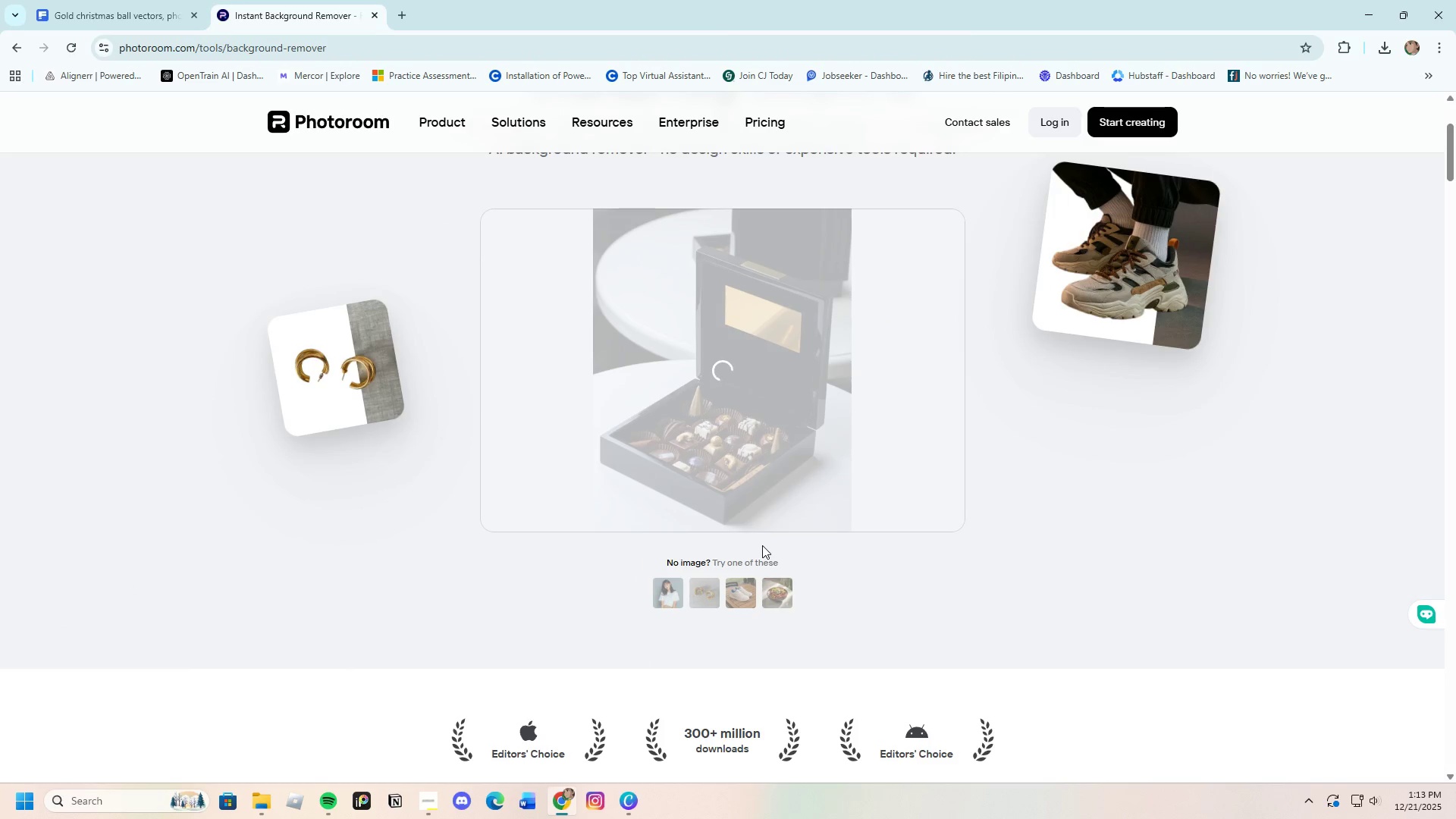 
mouse_move([770, 551])
 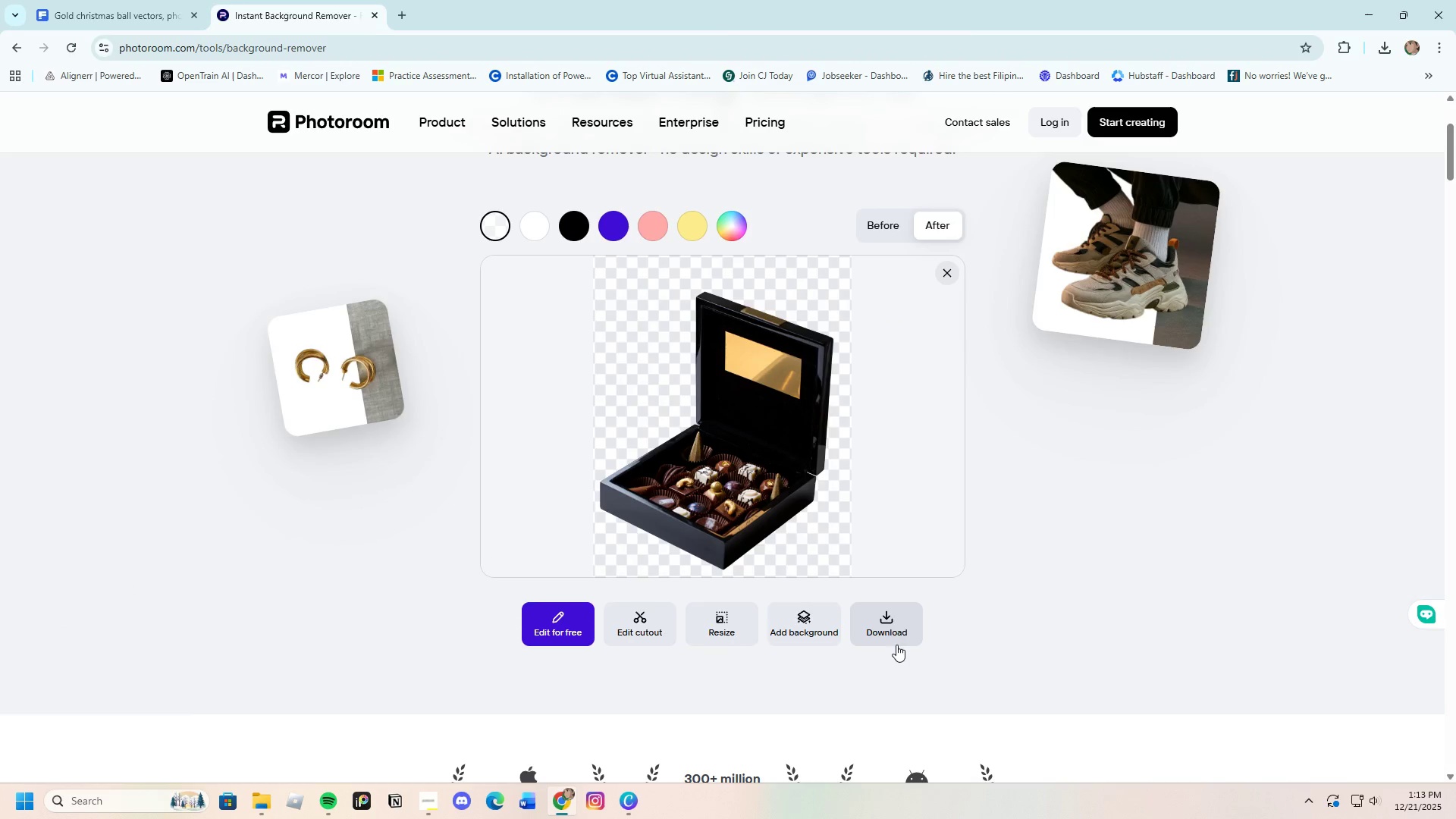 
left_click([890, 617])
 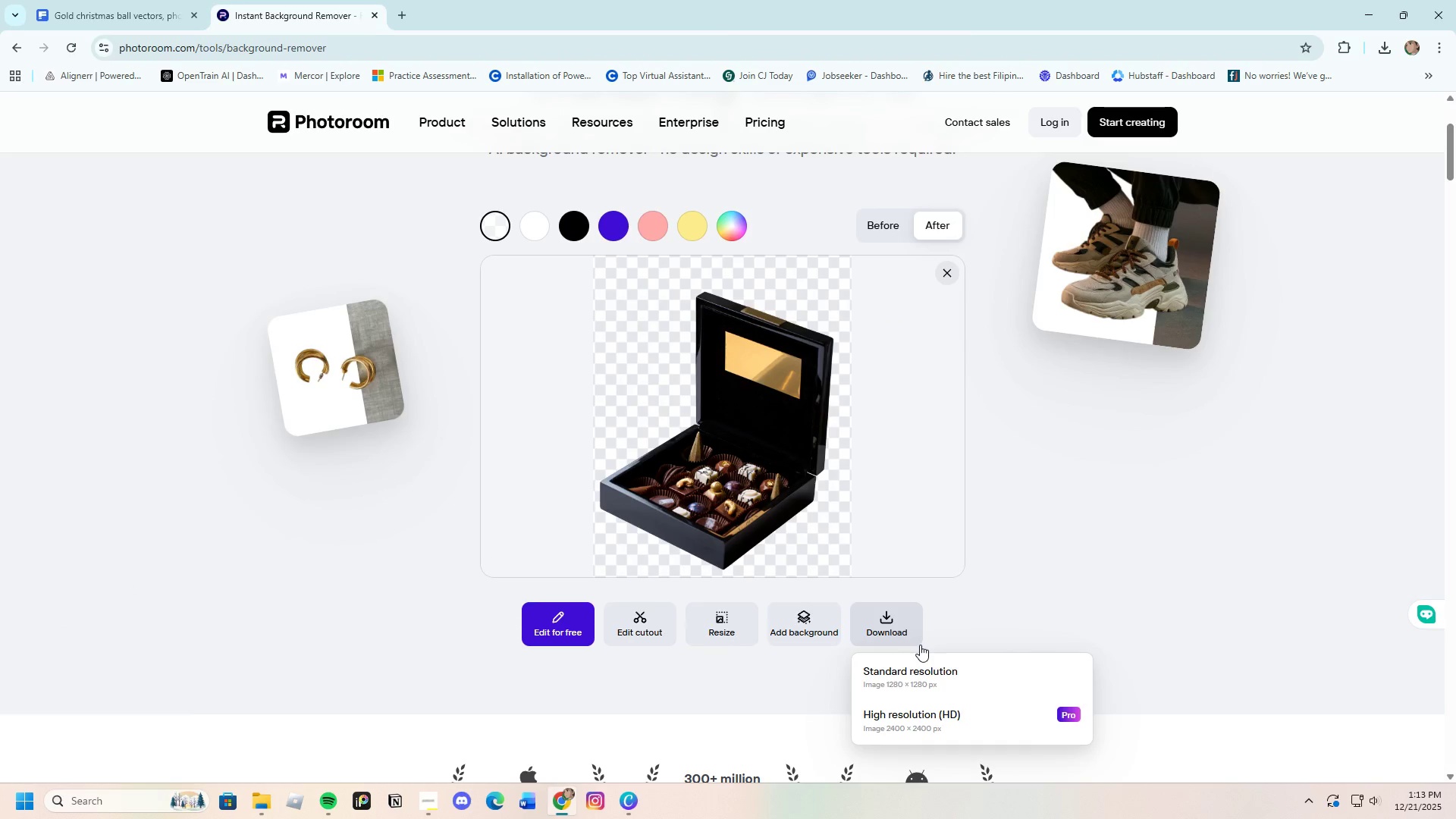 
left_click([917, 669])
 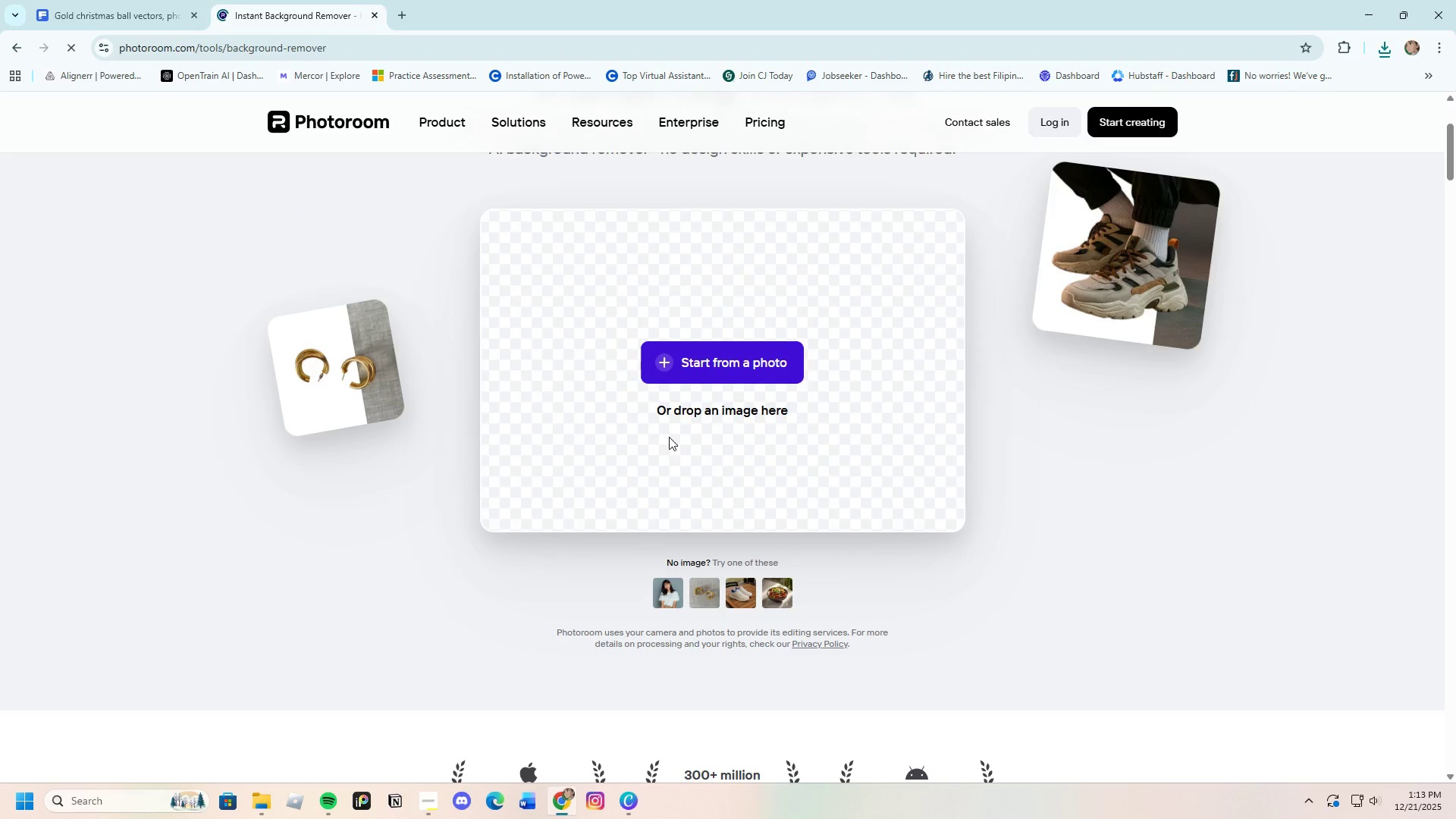 
left_click([688, 369])
 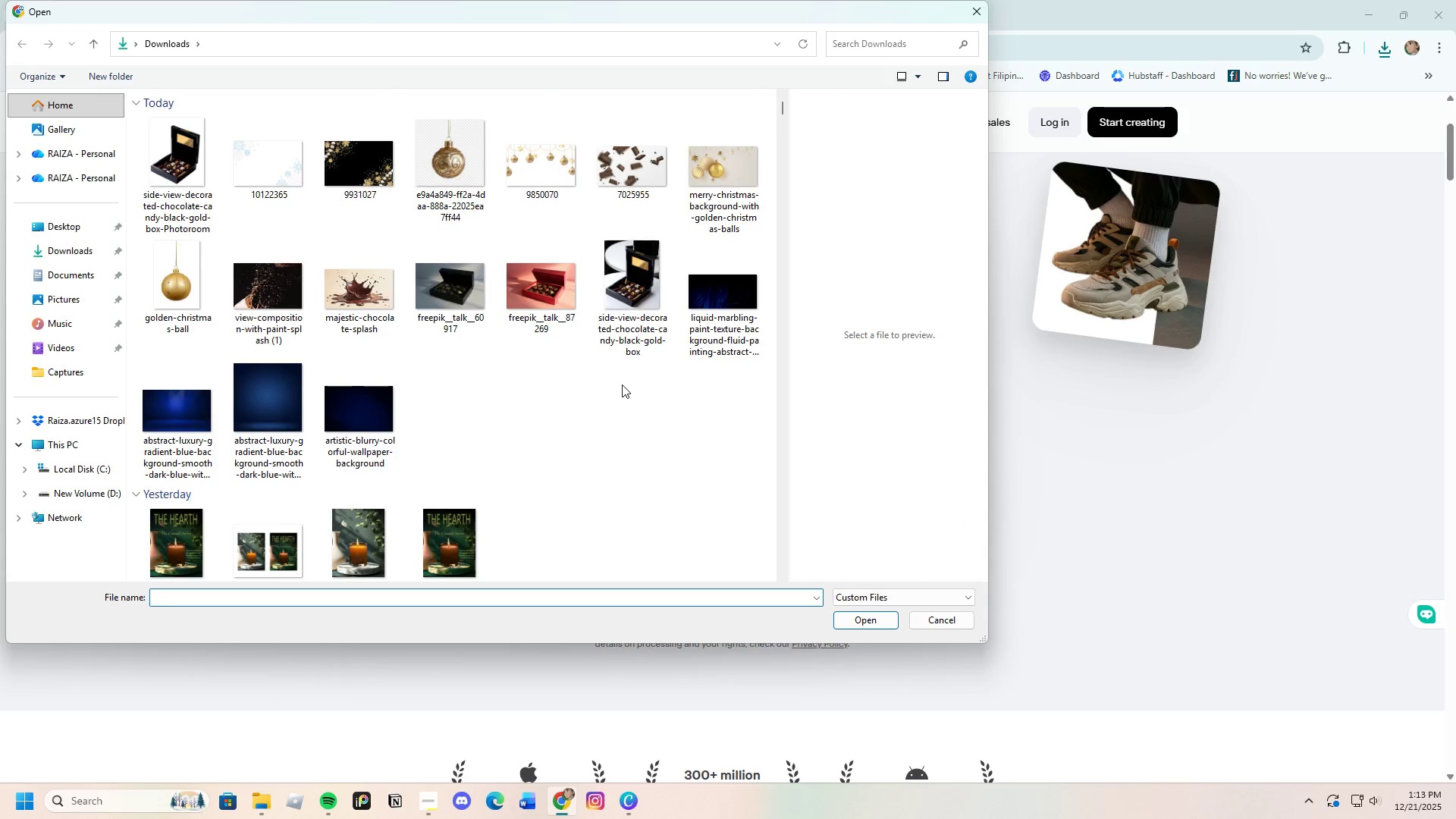 
left_click([557, 300])
 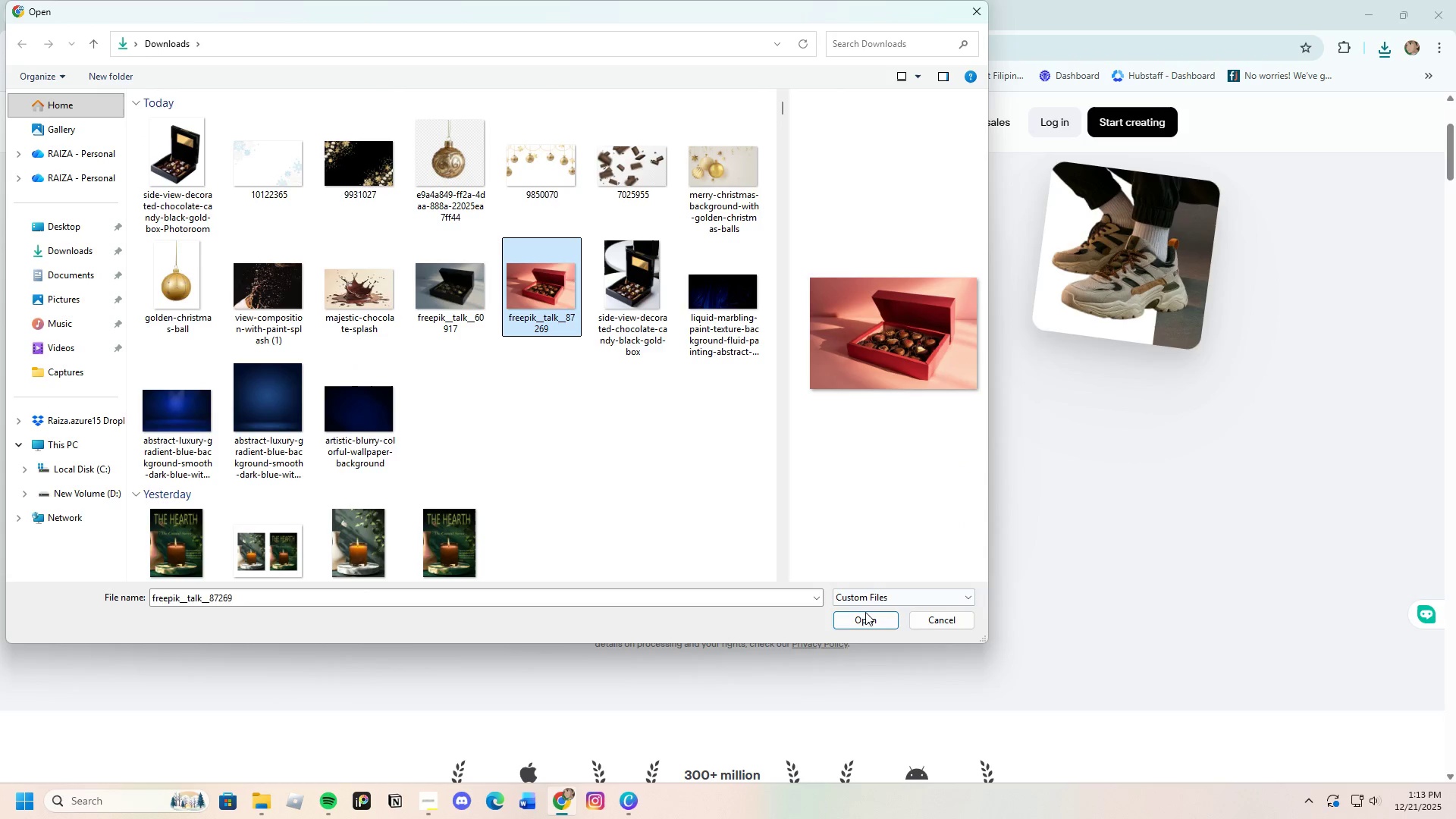 
left_click([864, 617])
 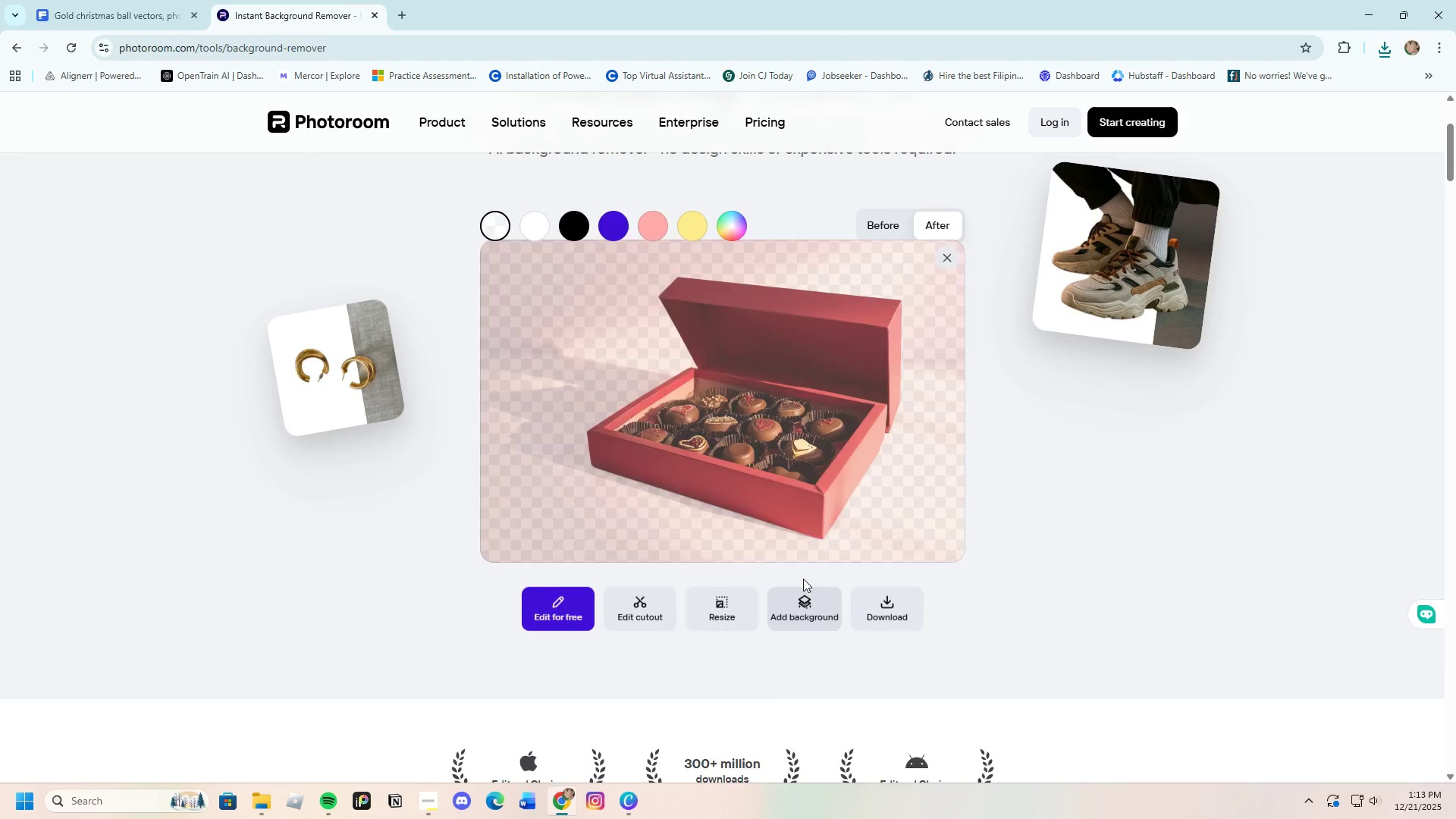 
left_click([883, 631])
 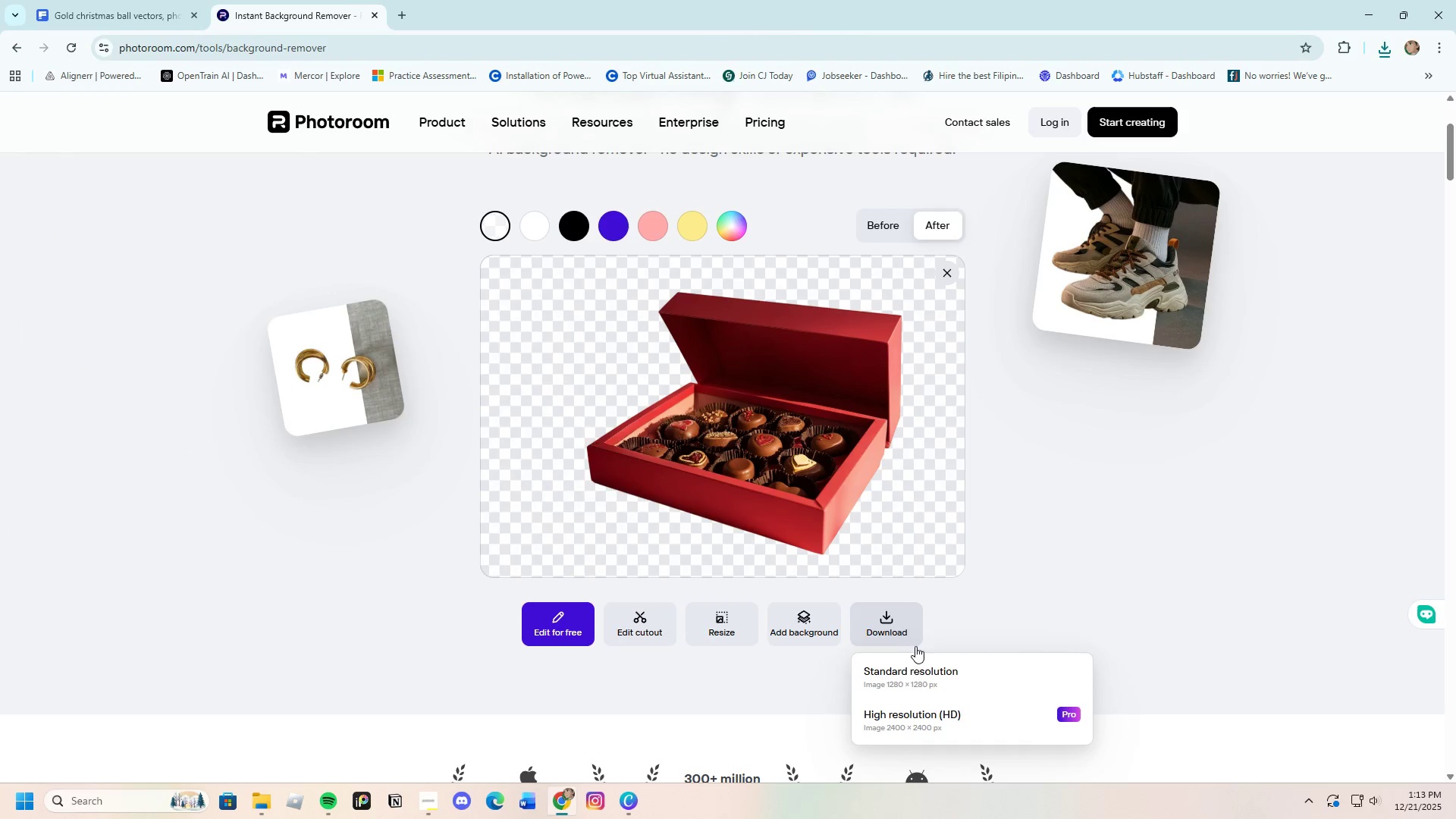 
left_click([915, 670])
 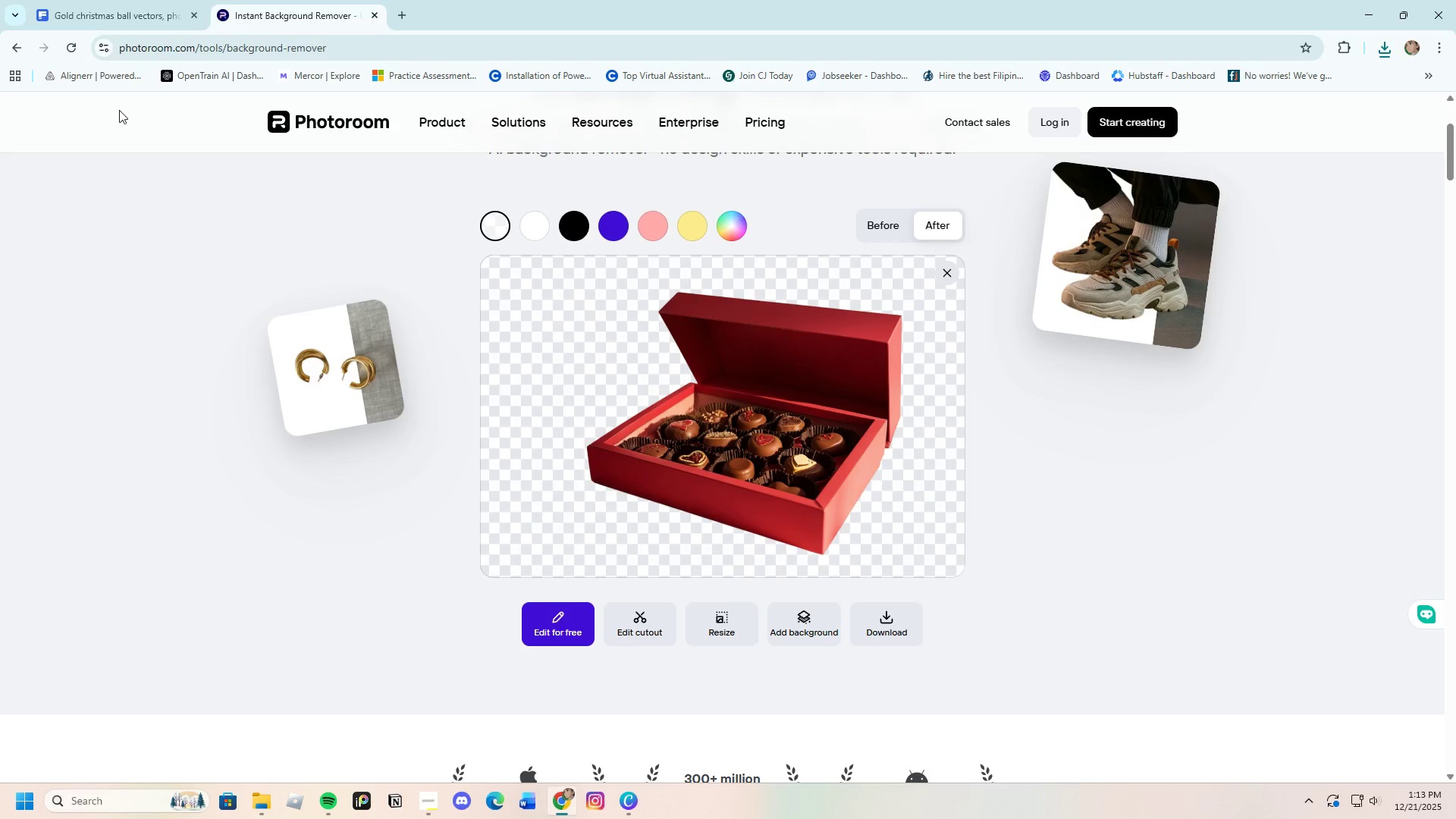 
left_click([66, 48])
 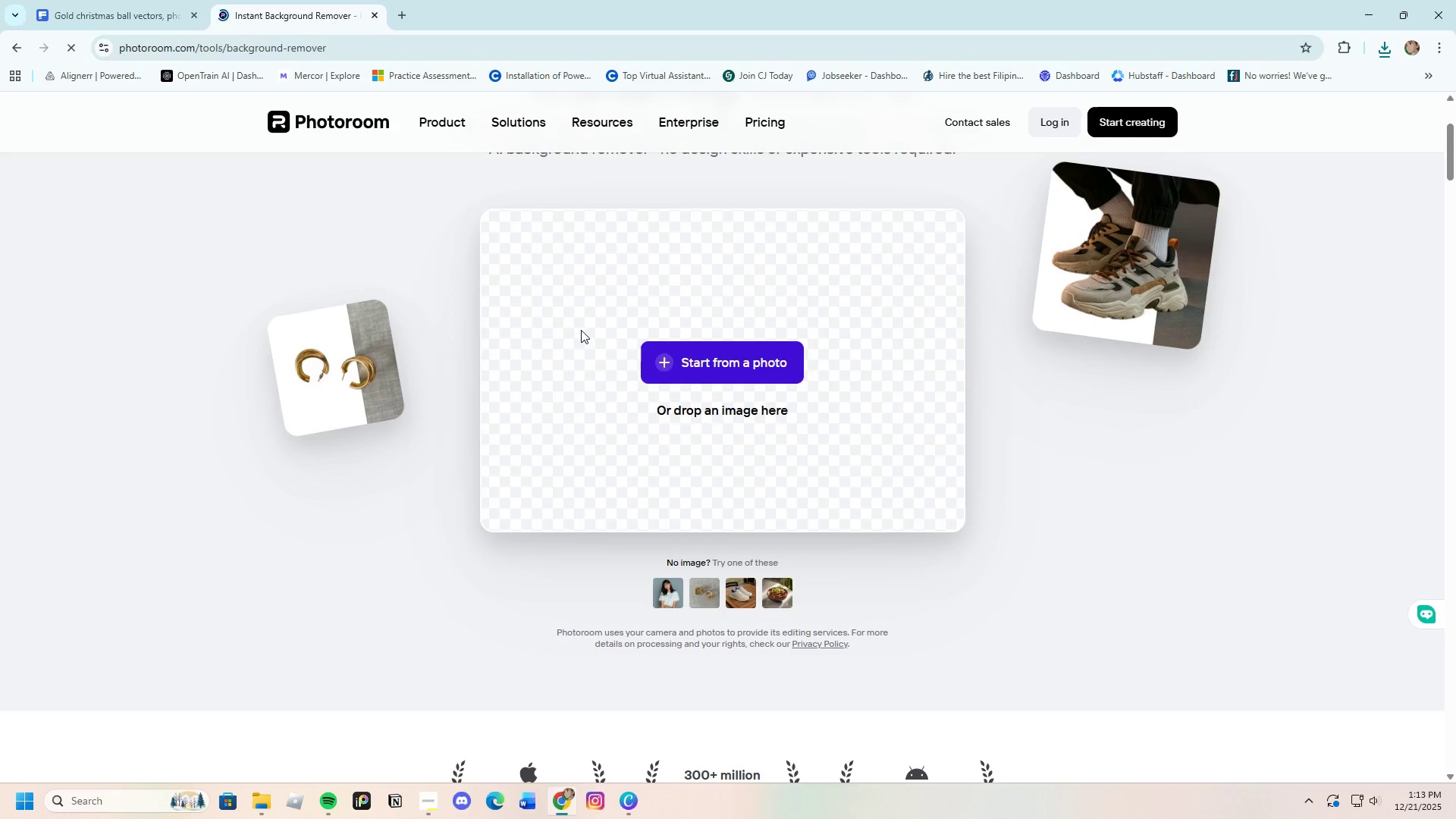 
left_click([683, 369])
 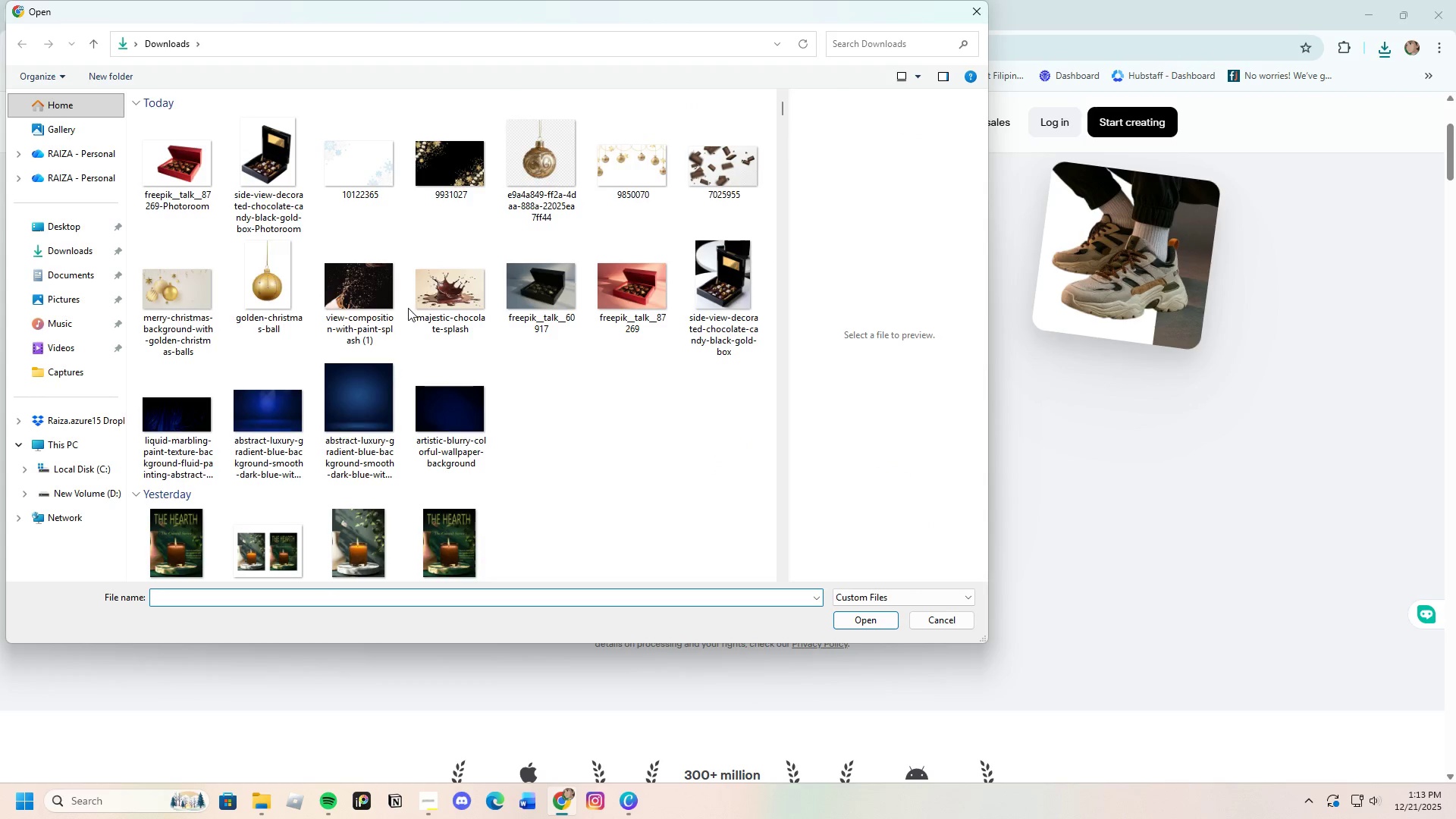 
left_click([519, 298])
 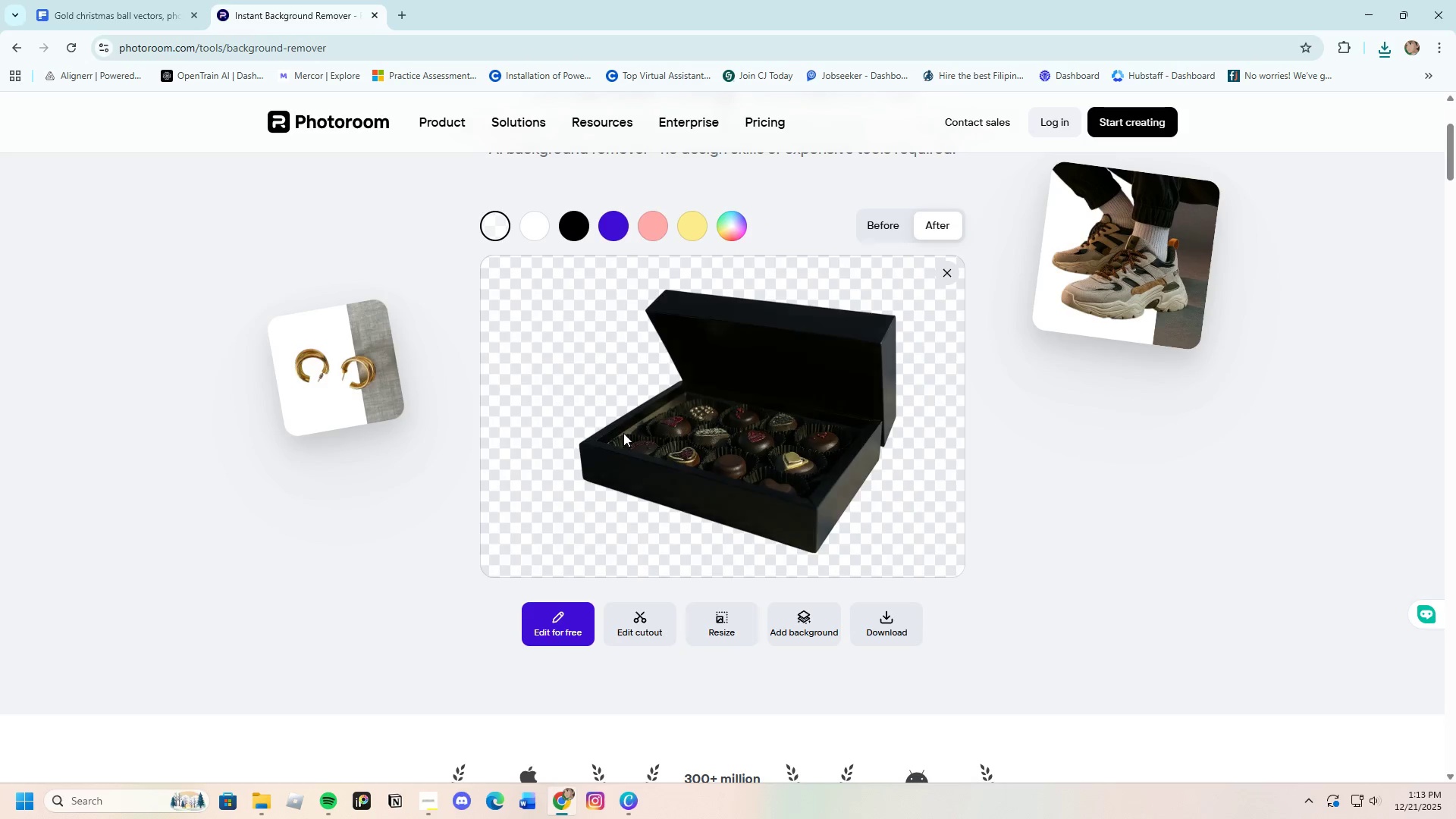 
wait(5.89)
 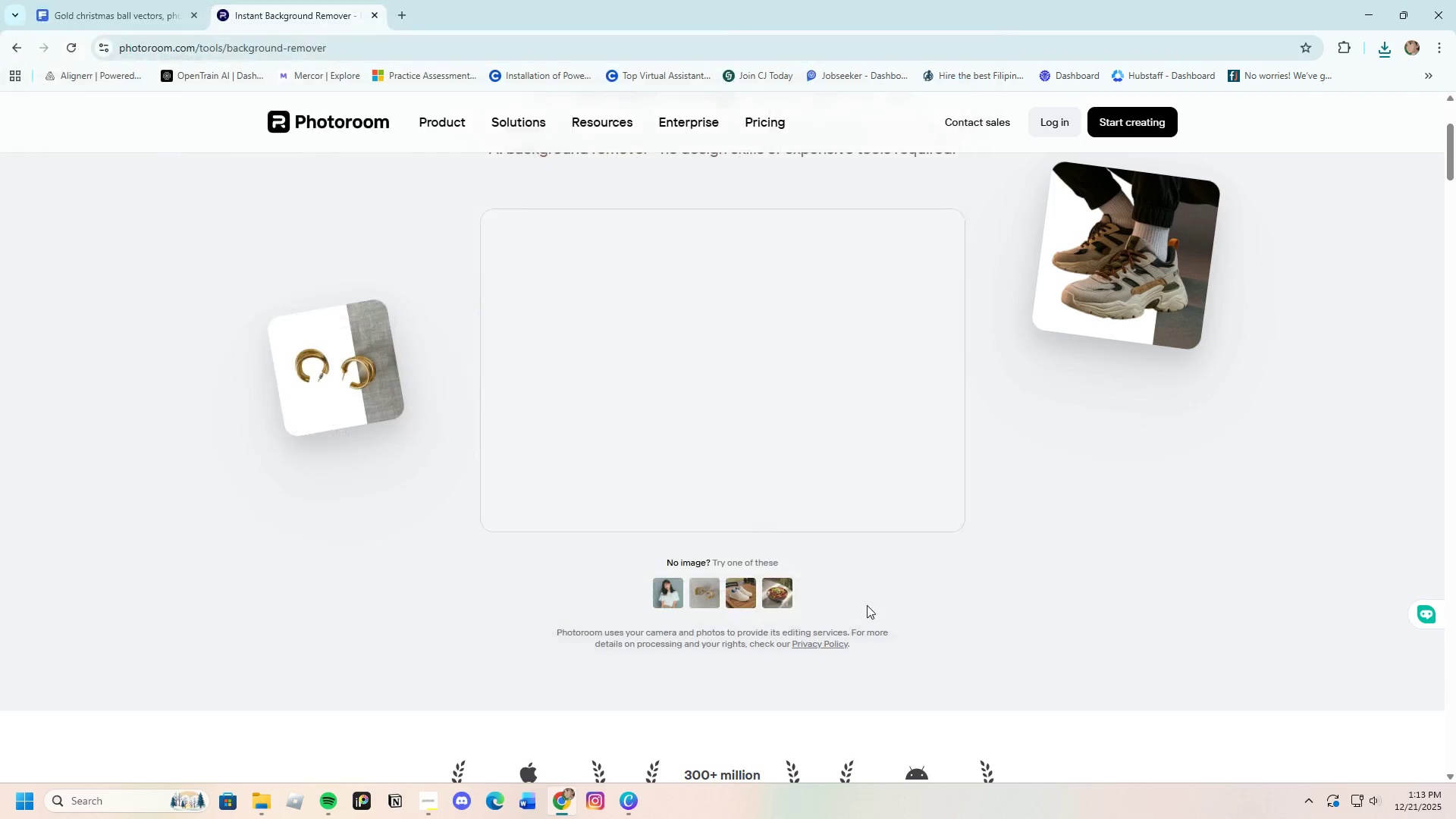 
left_click([883, 627])
 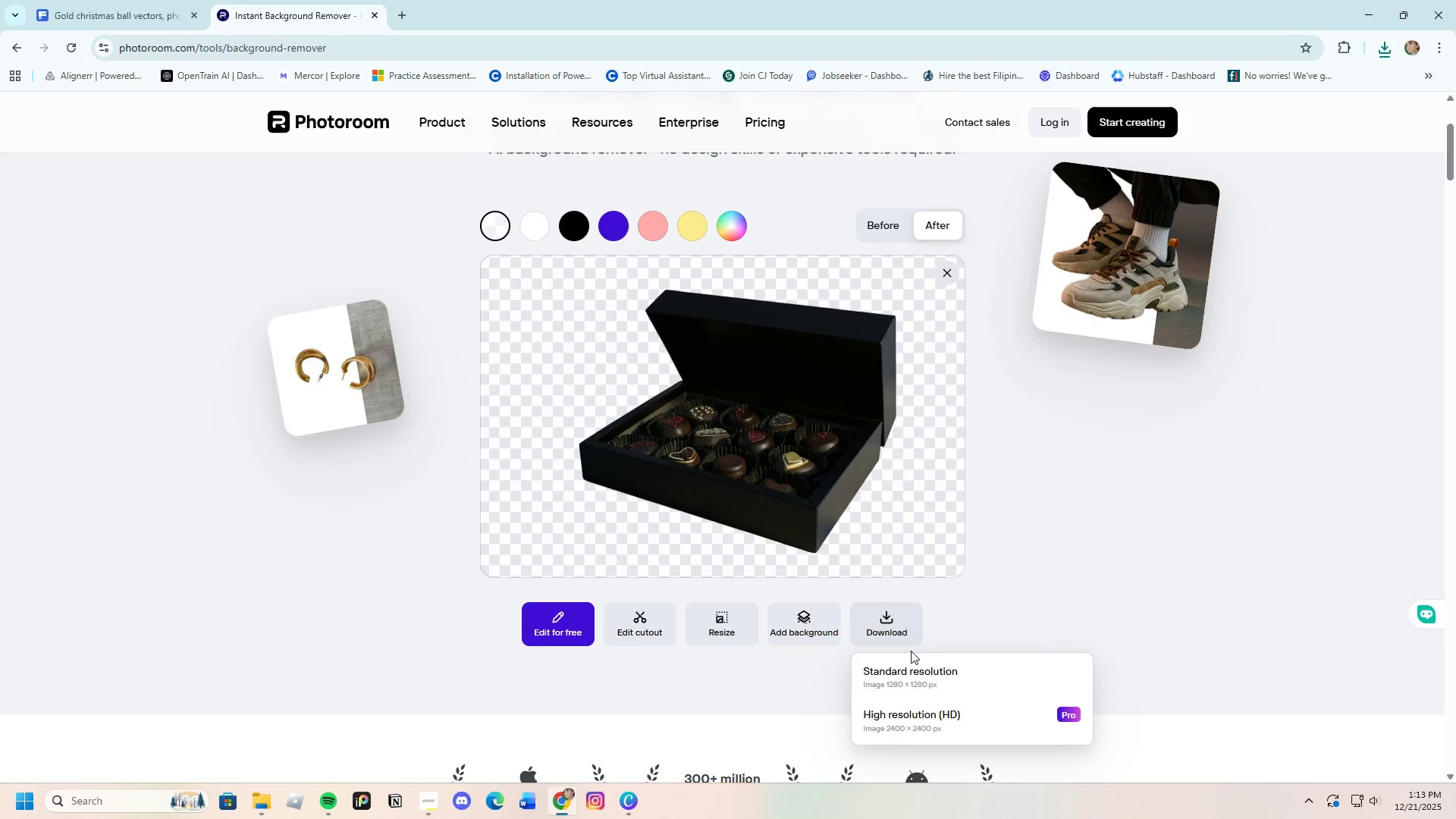 
left_click([918, 679])
 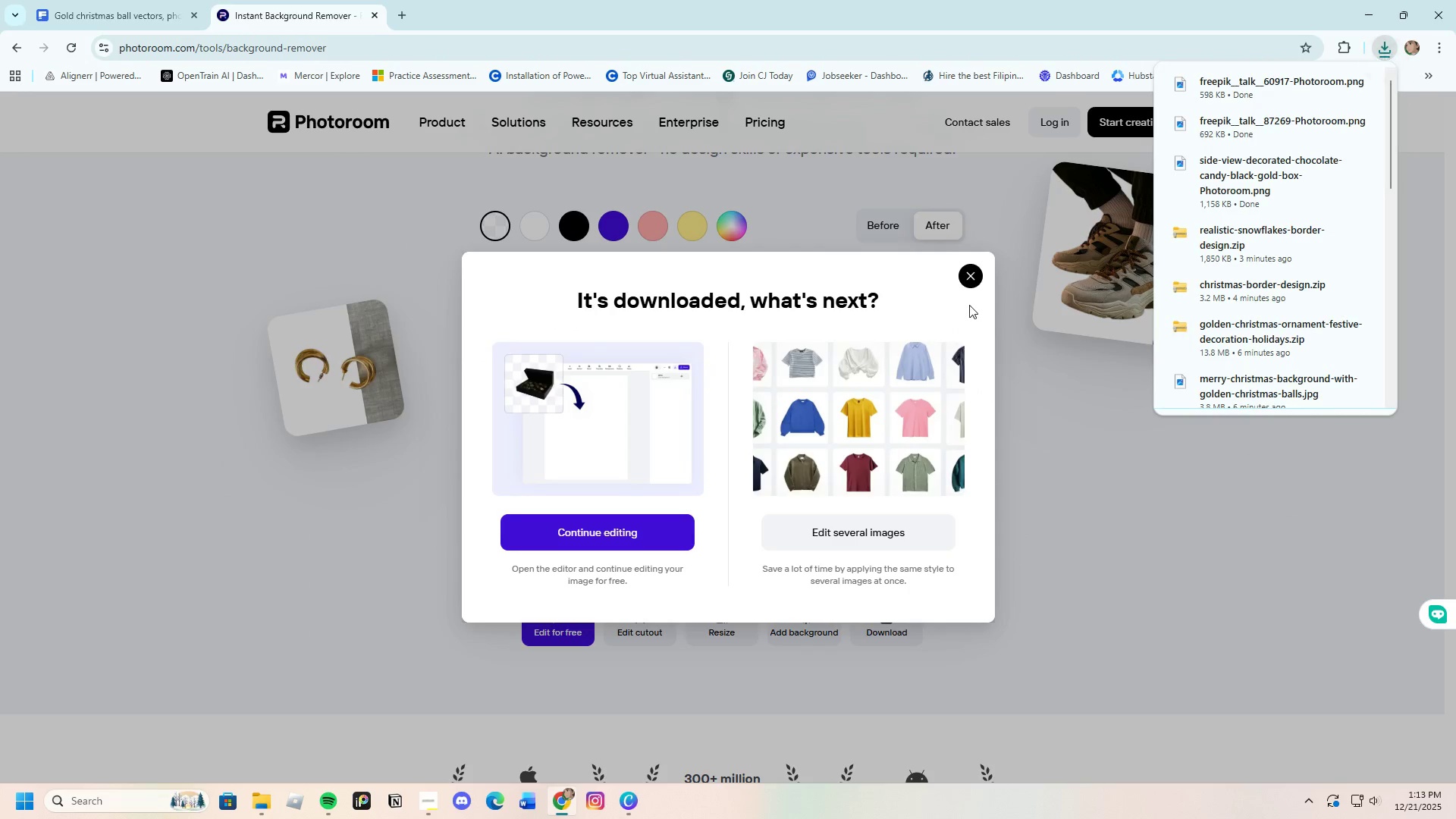 
left_click([974, 279])
 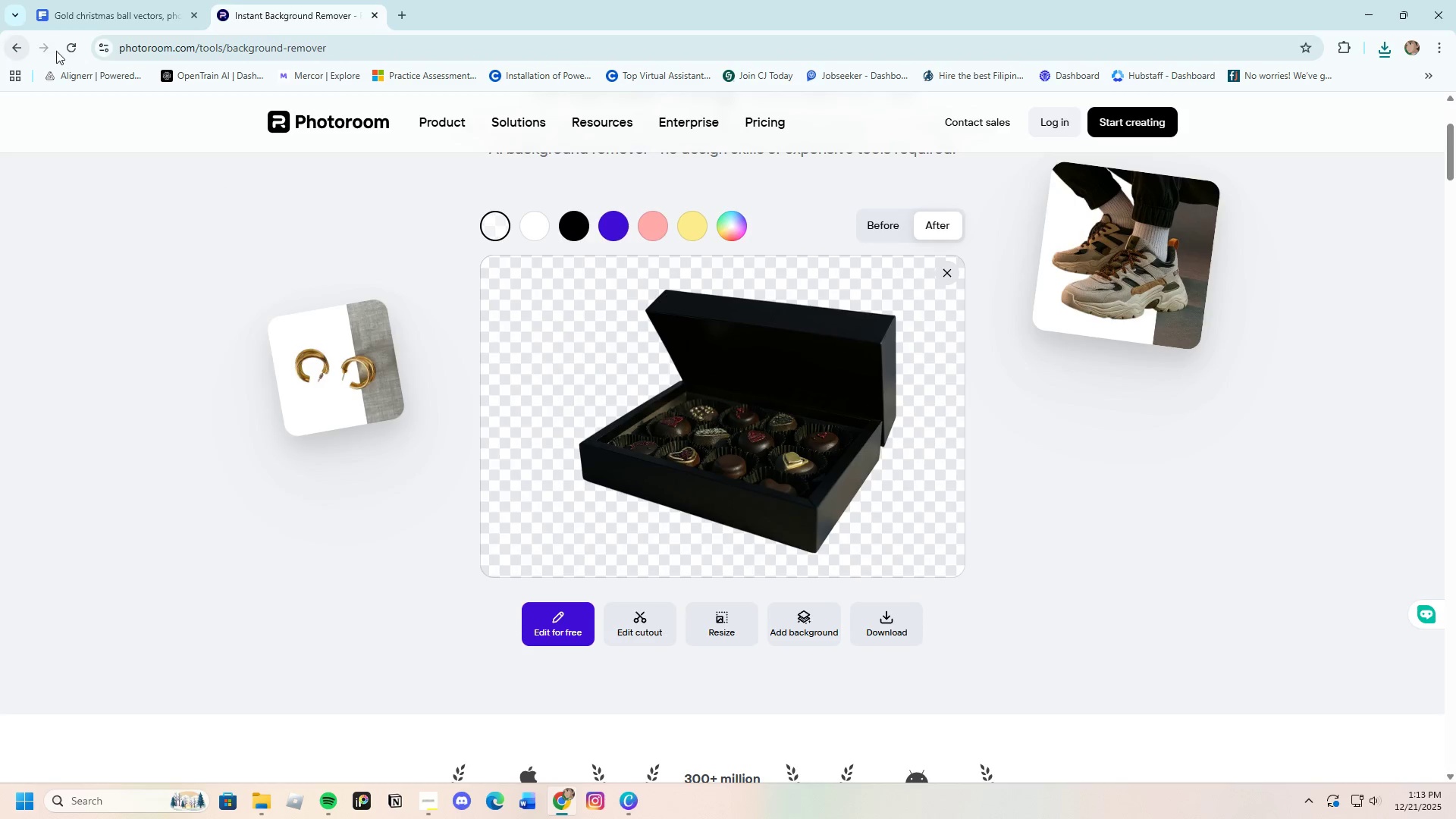 
left_click([65, 46])
 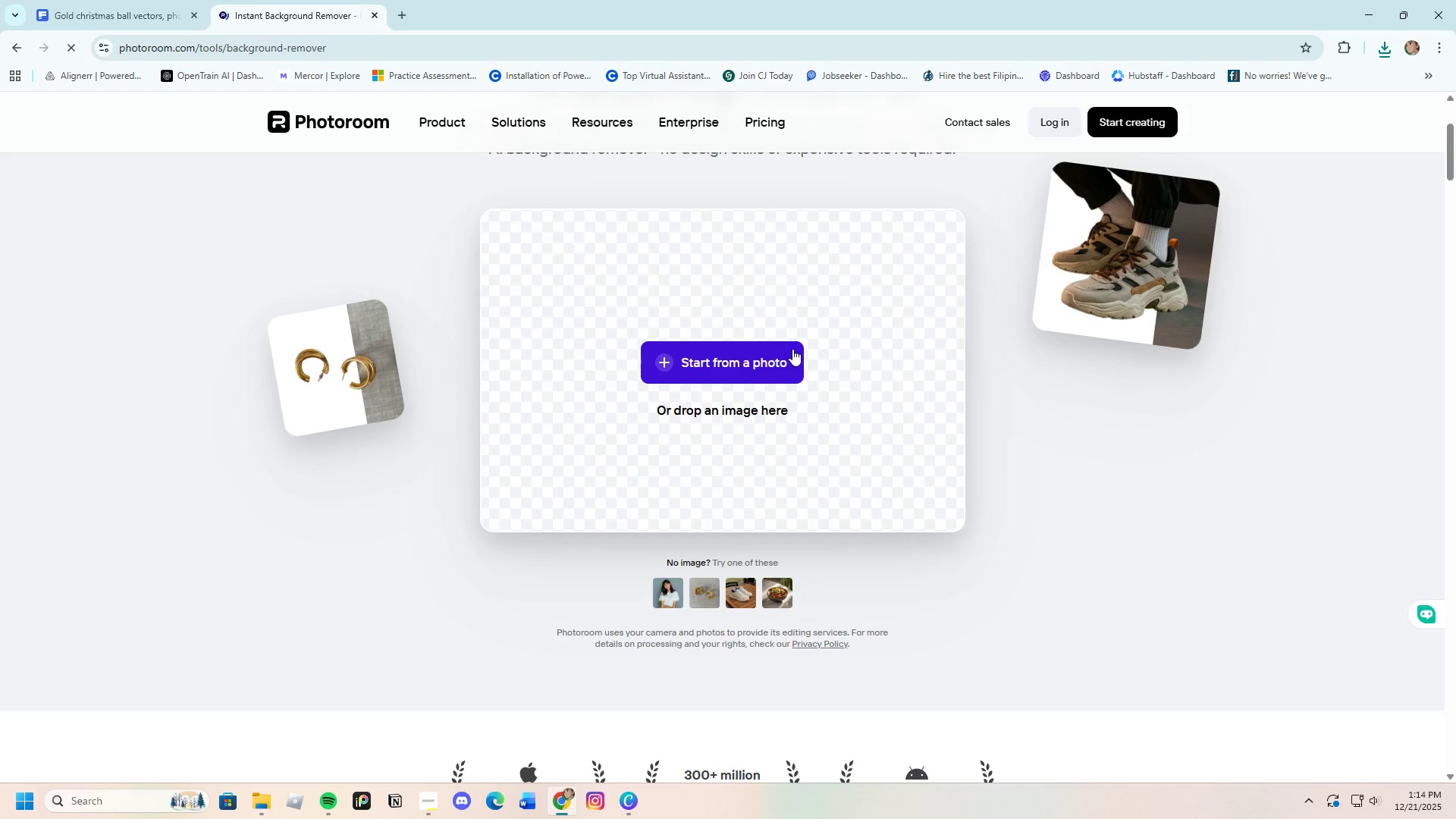 
left_click([784, 356])
 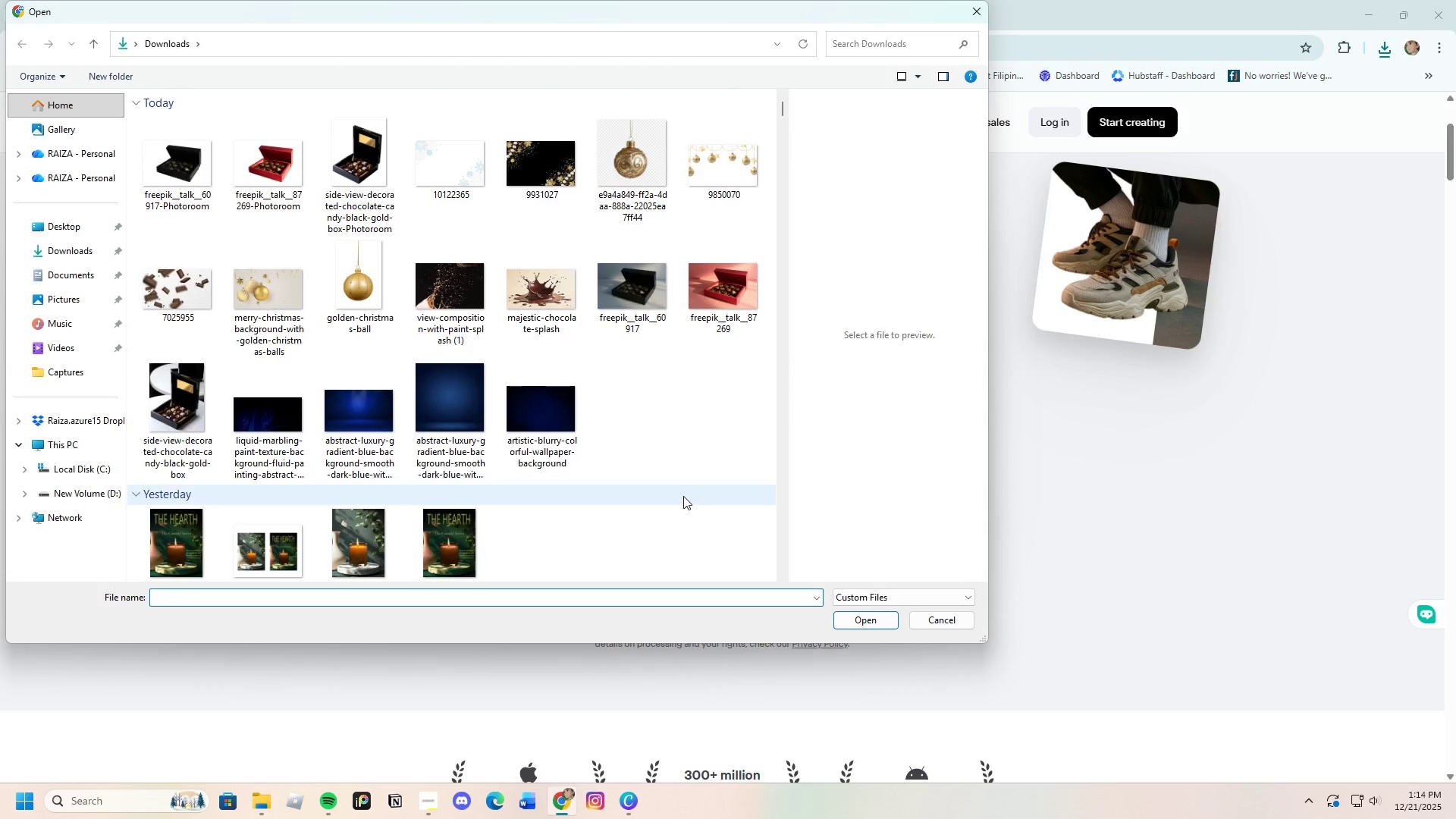 
left_click([544, 290])
 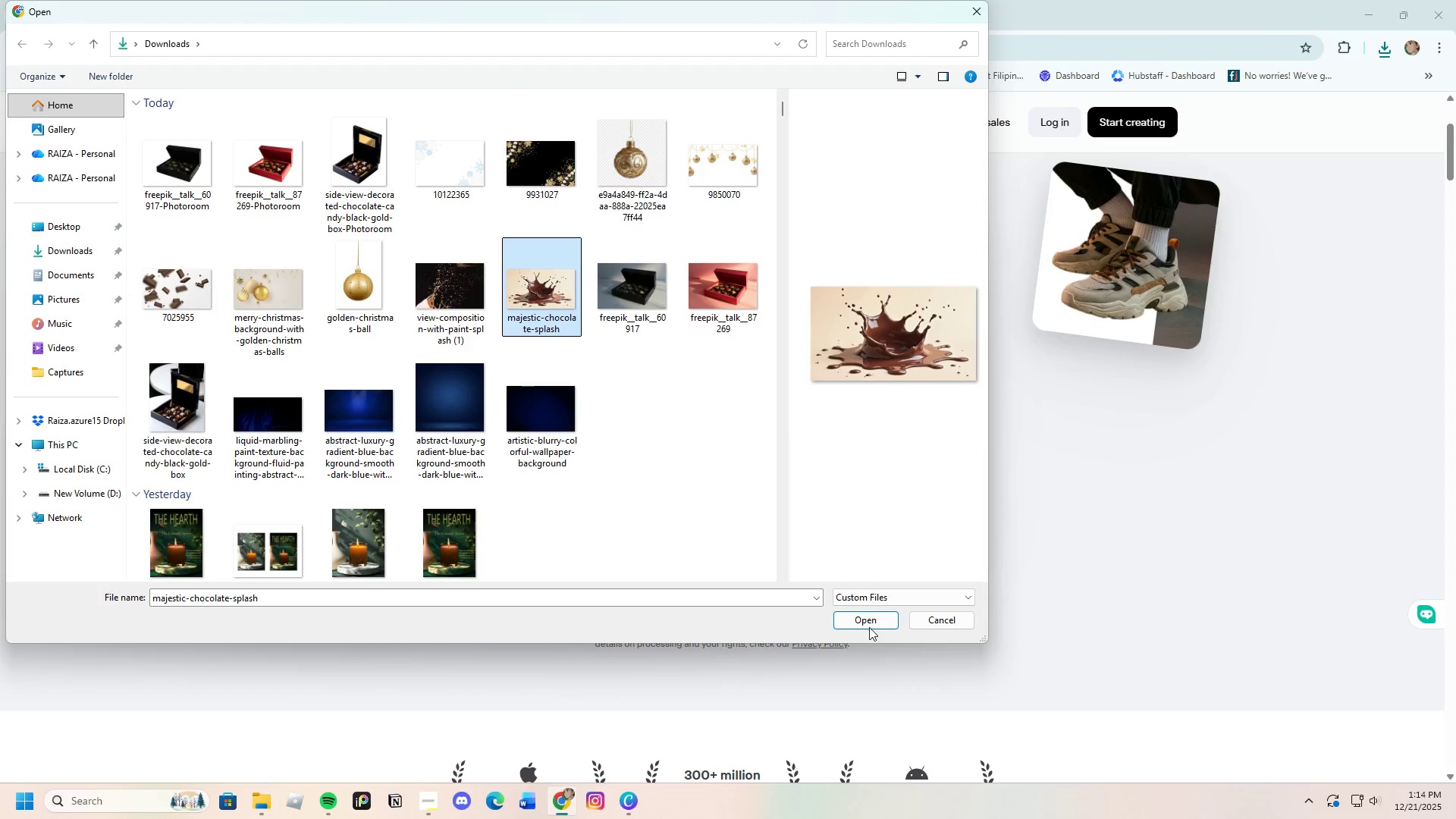 
left_click([860, 608])
 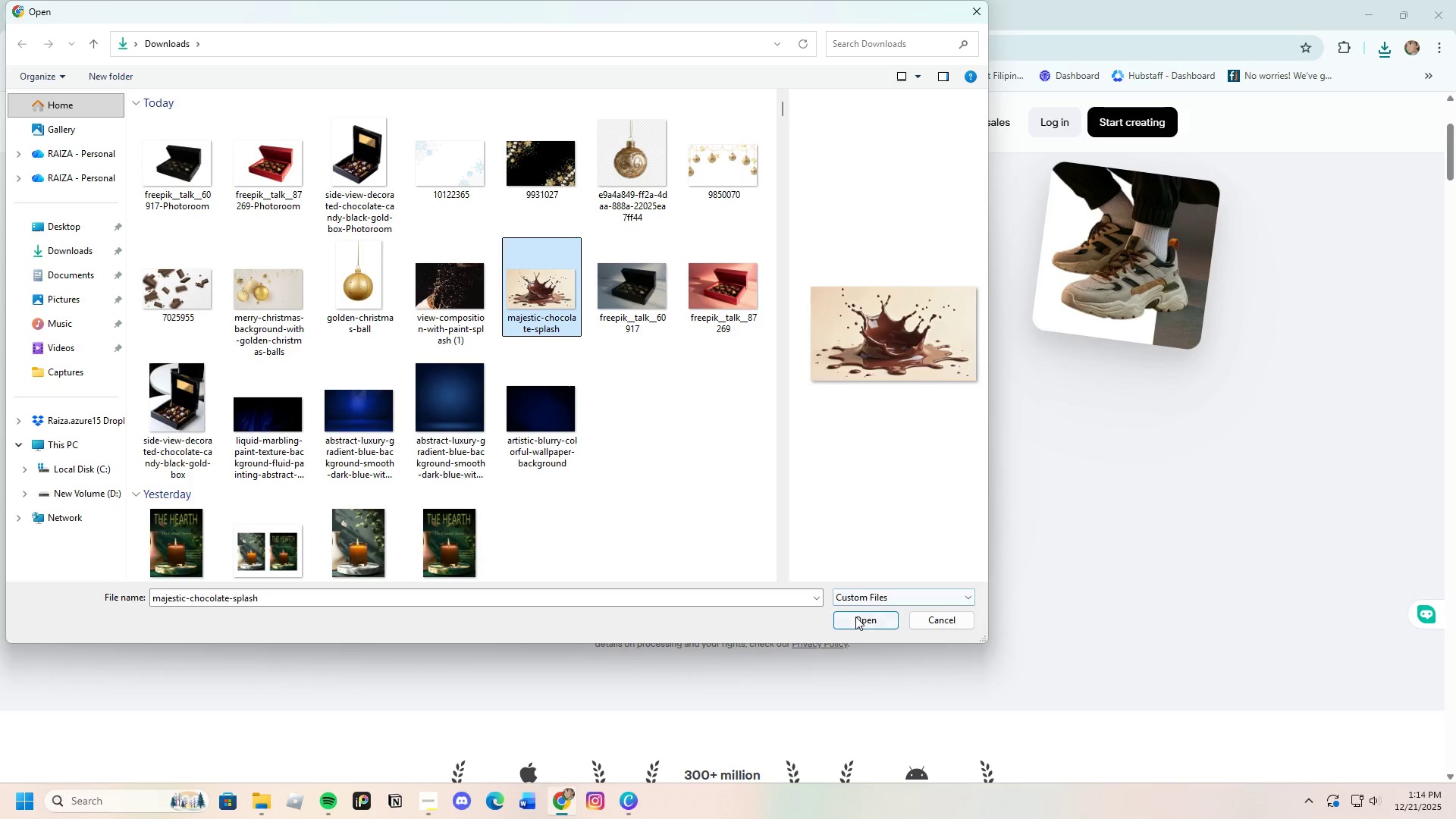 
left_click([858, 614])
 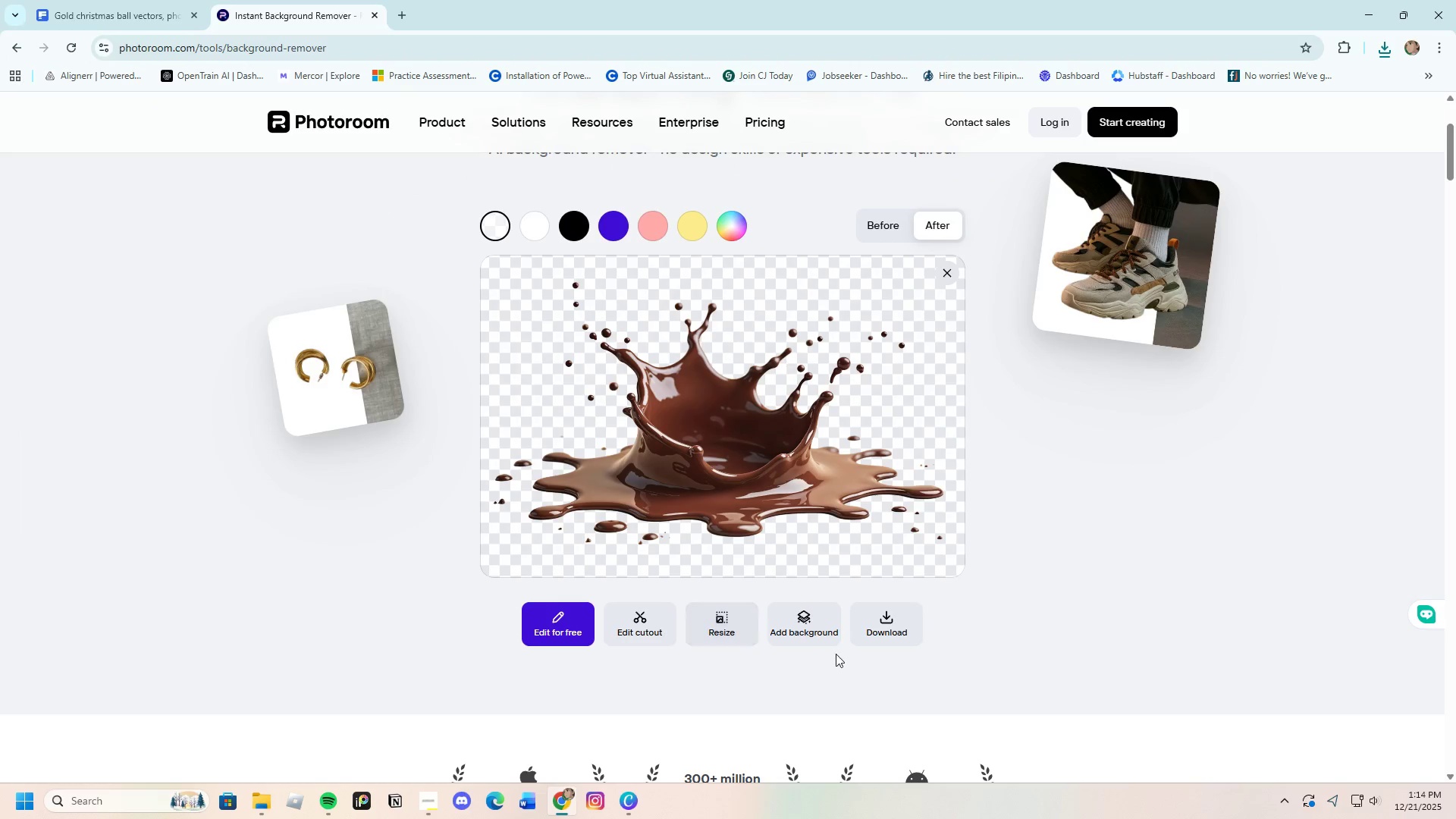 
left_click([926, 669])
 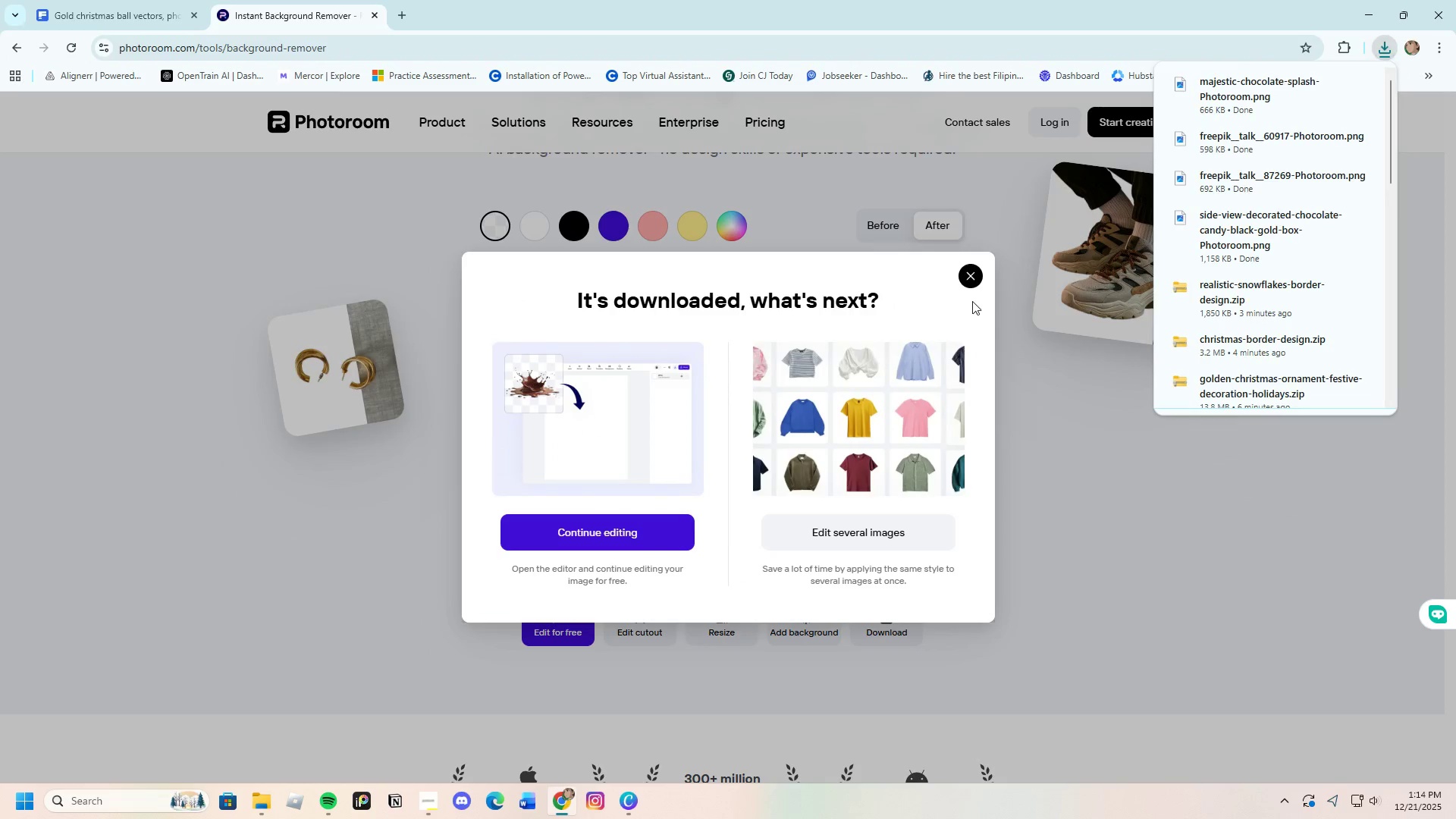 
left_click([971, 271])
 